 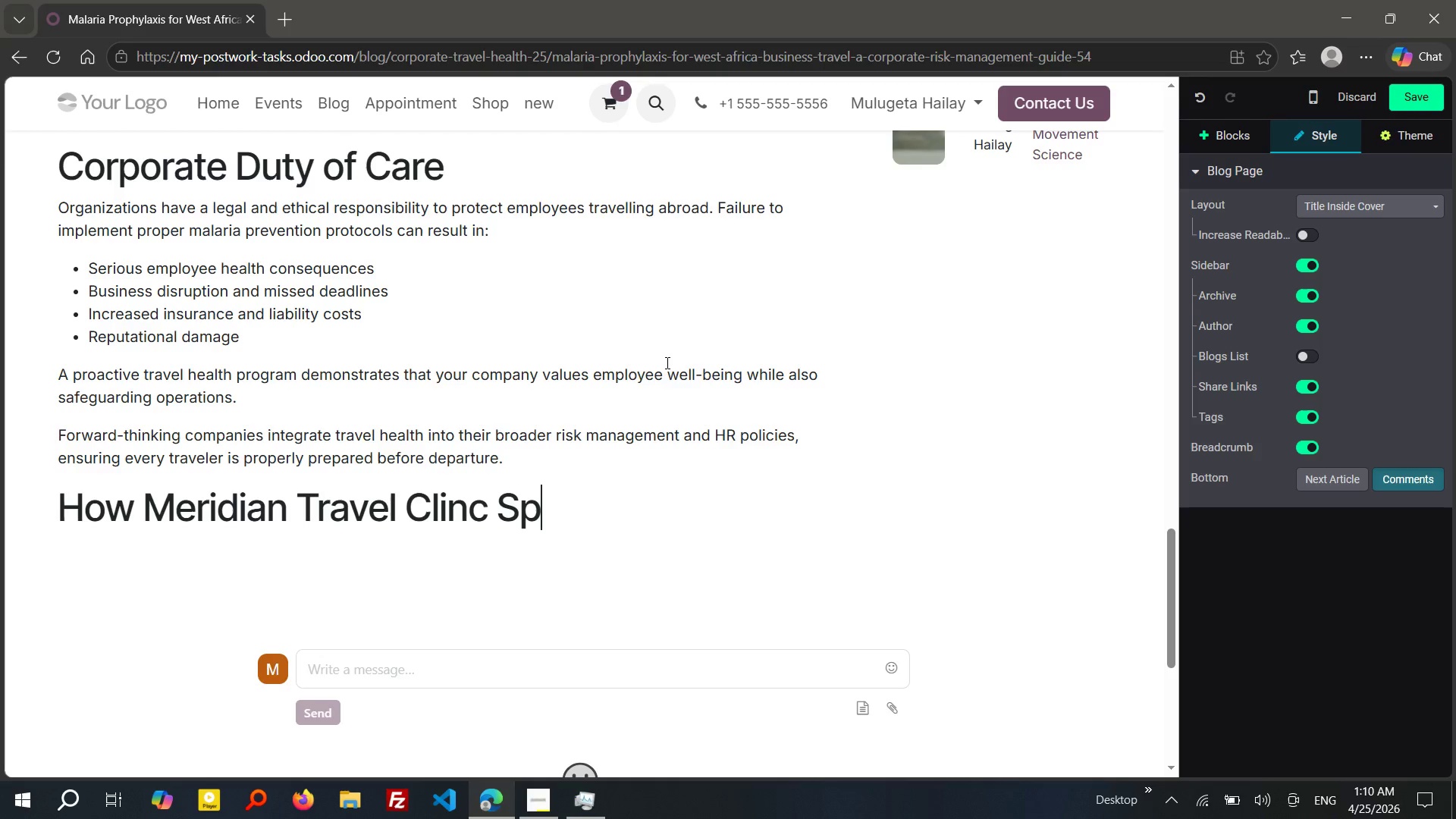 
hold_key(key=ShiftLeft, duration=0.47)
 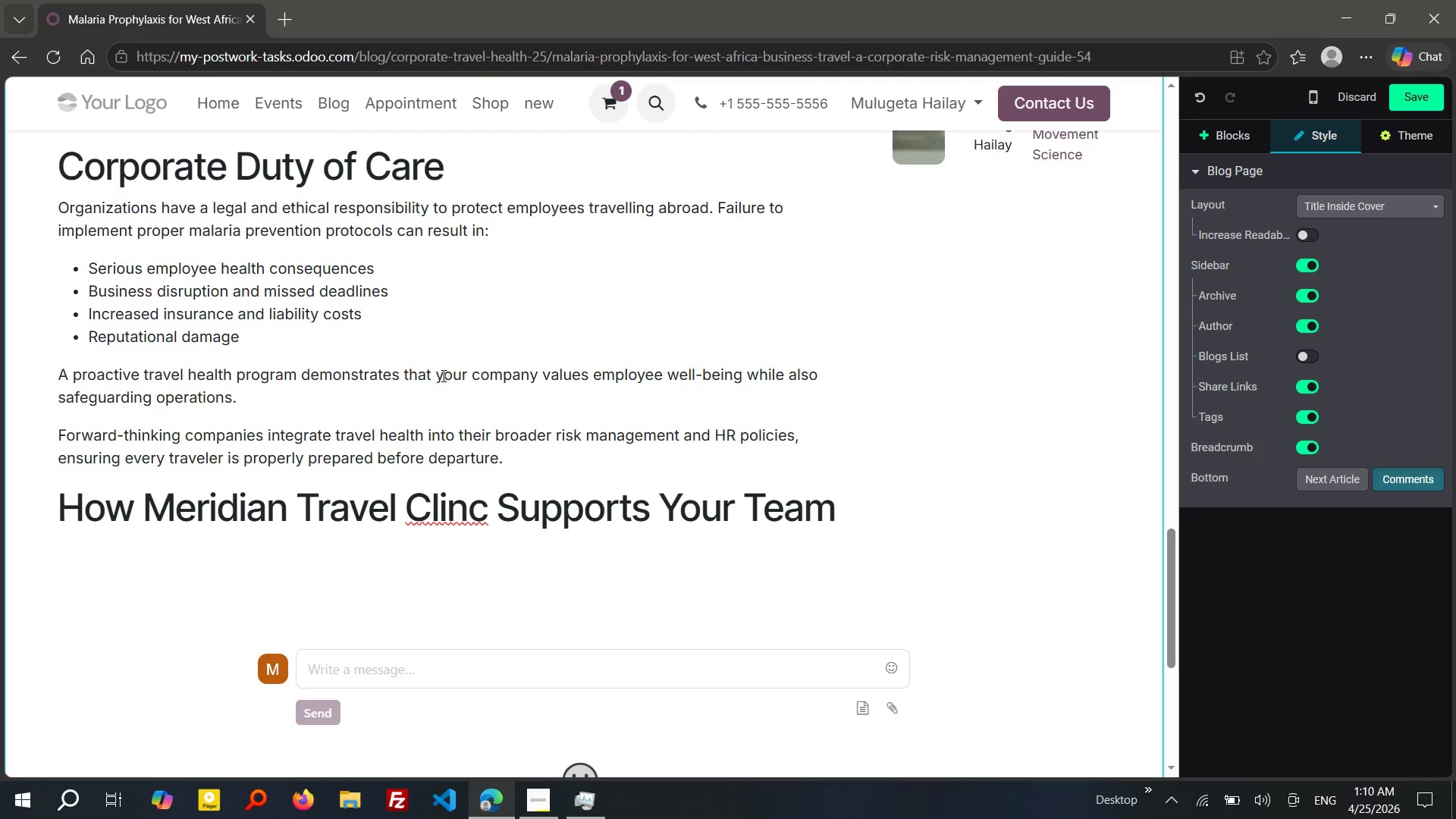 
left_click([440, 500])
 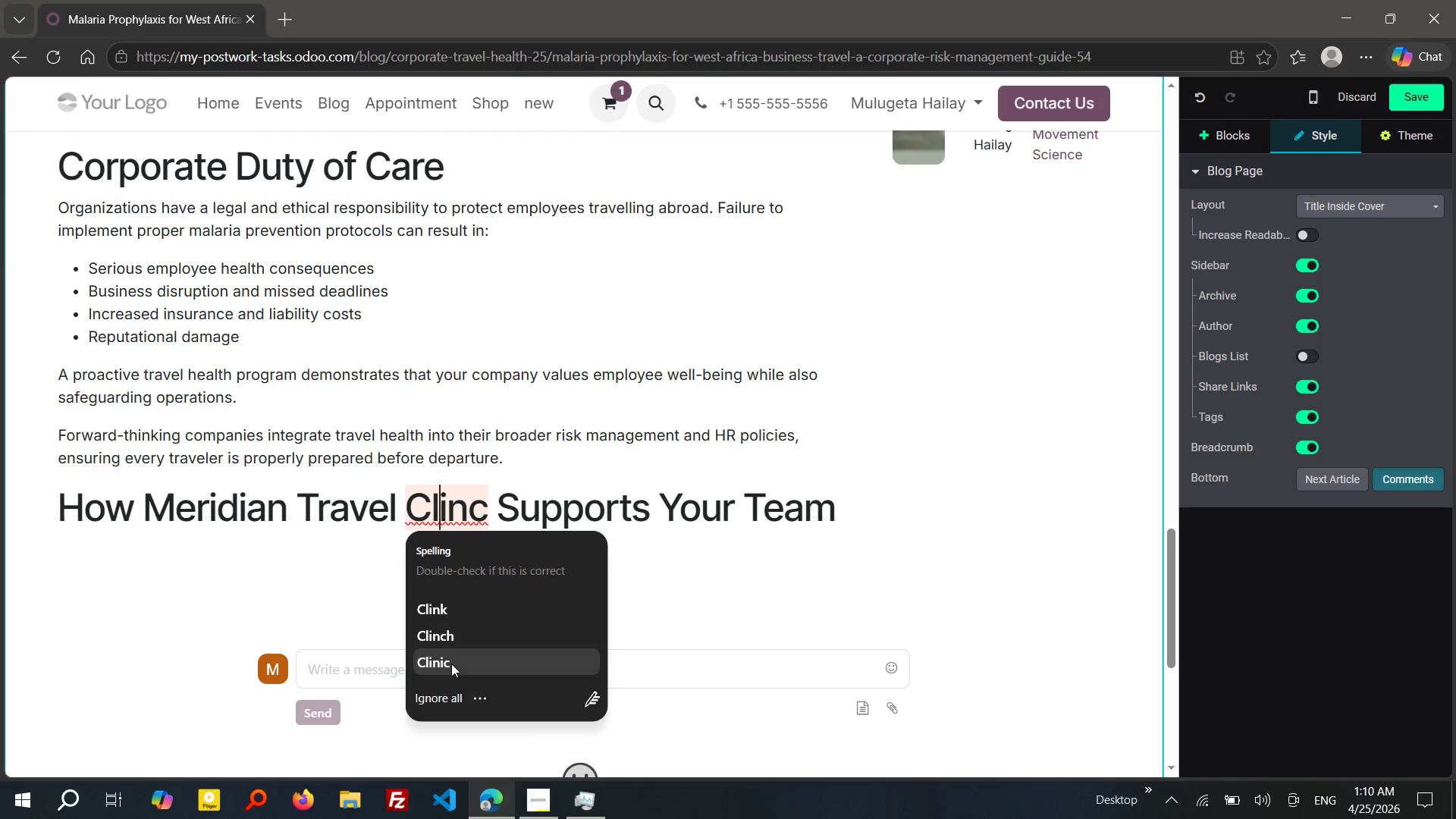 
left_click([451, 664])
 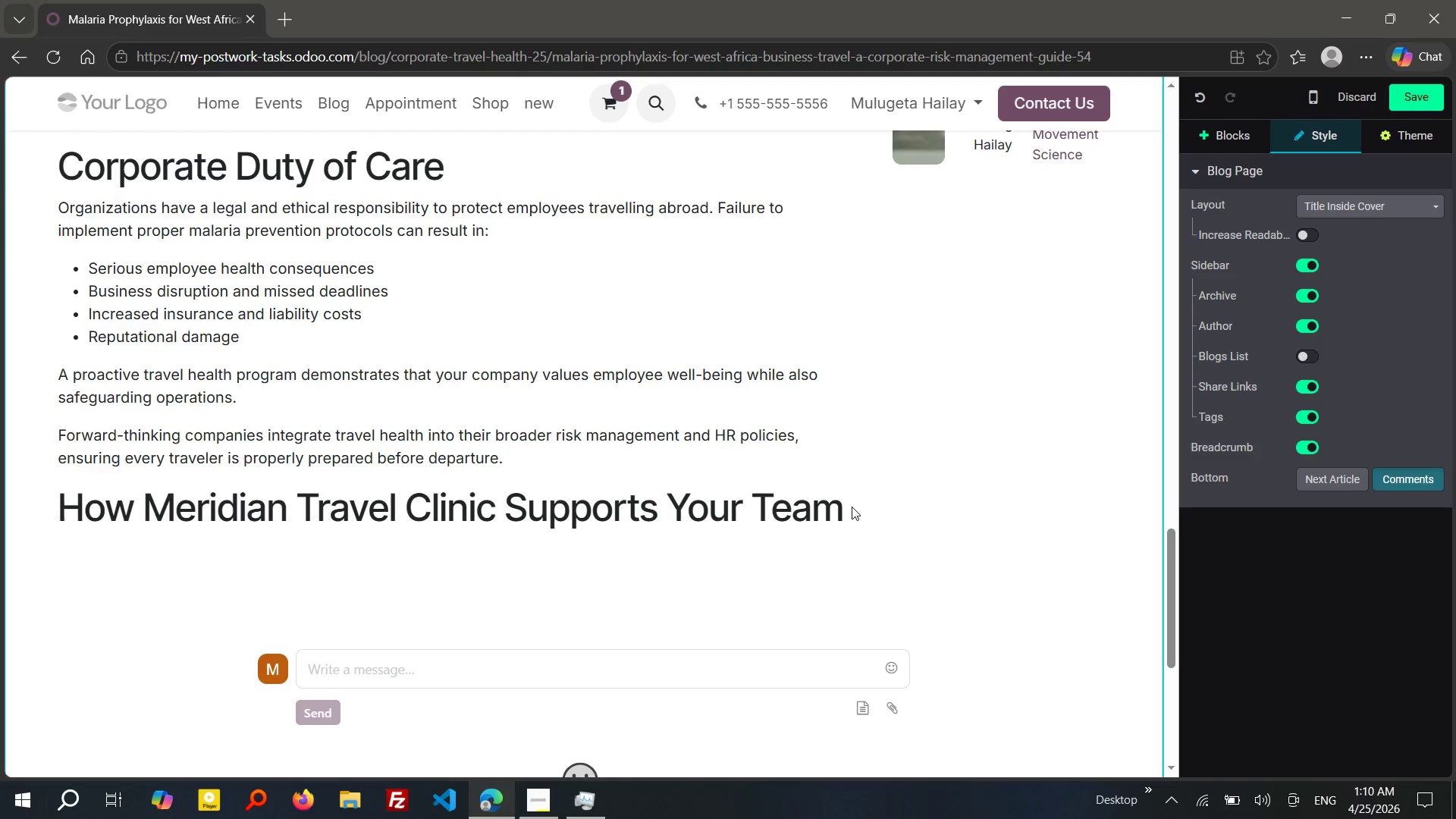 
left_click_drag(start_coordinate=[852, 507], to_coordinate=[838, 509])
 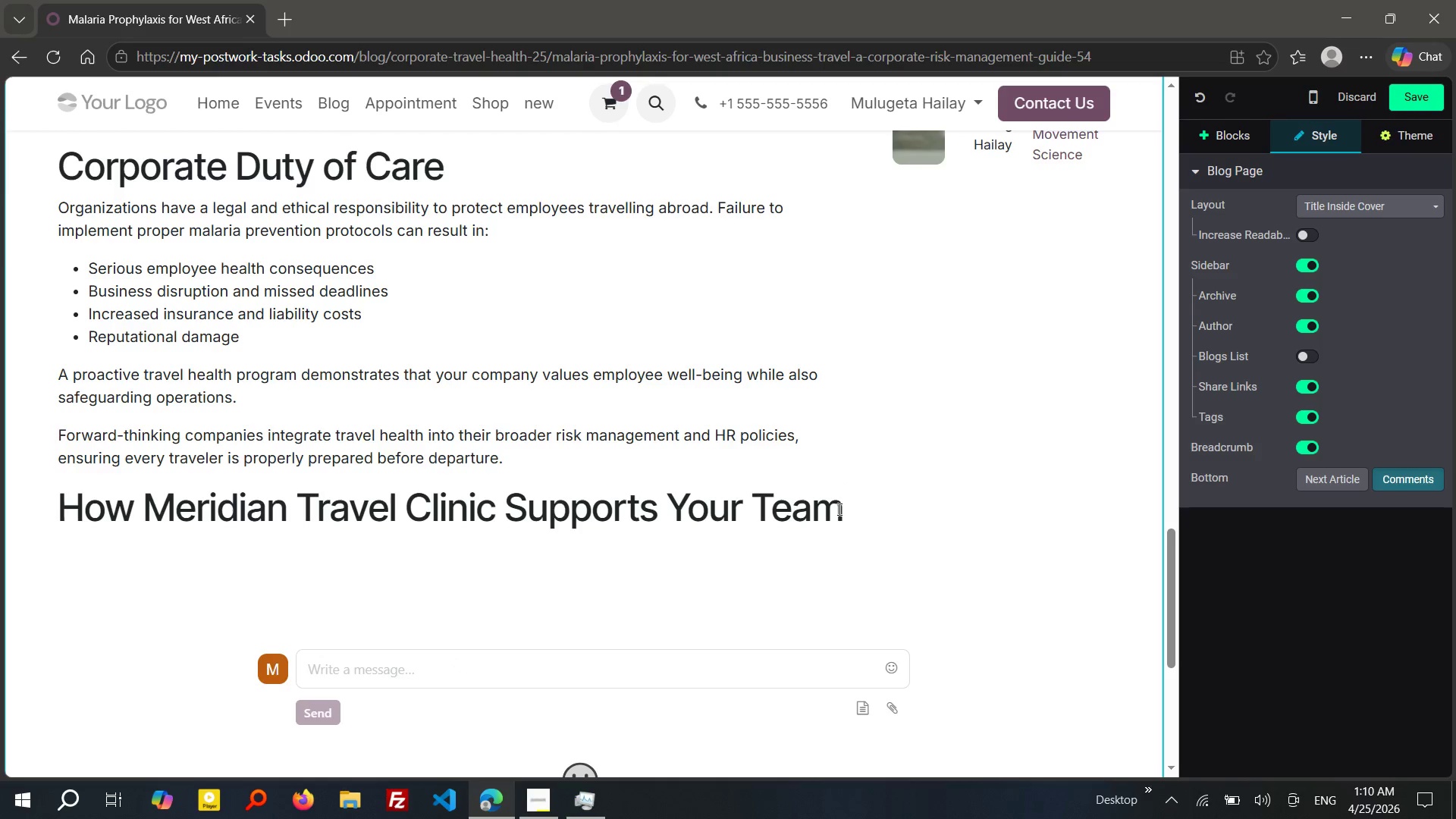 
left_click([838, 509])
 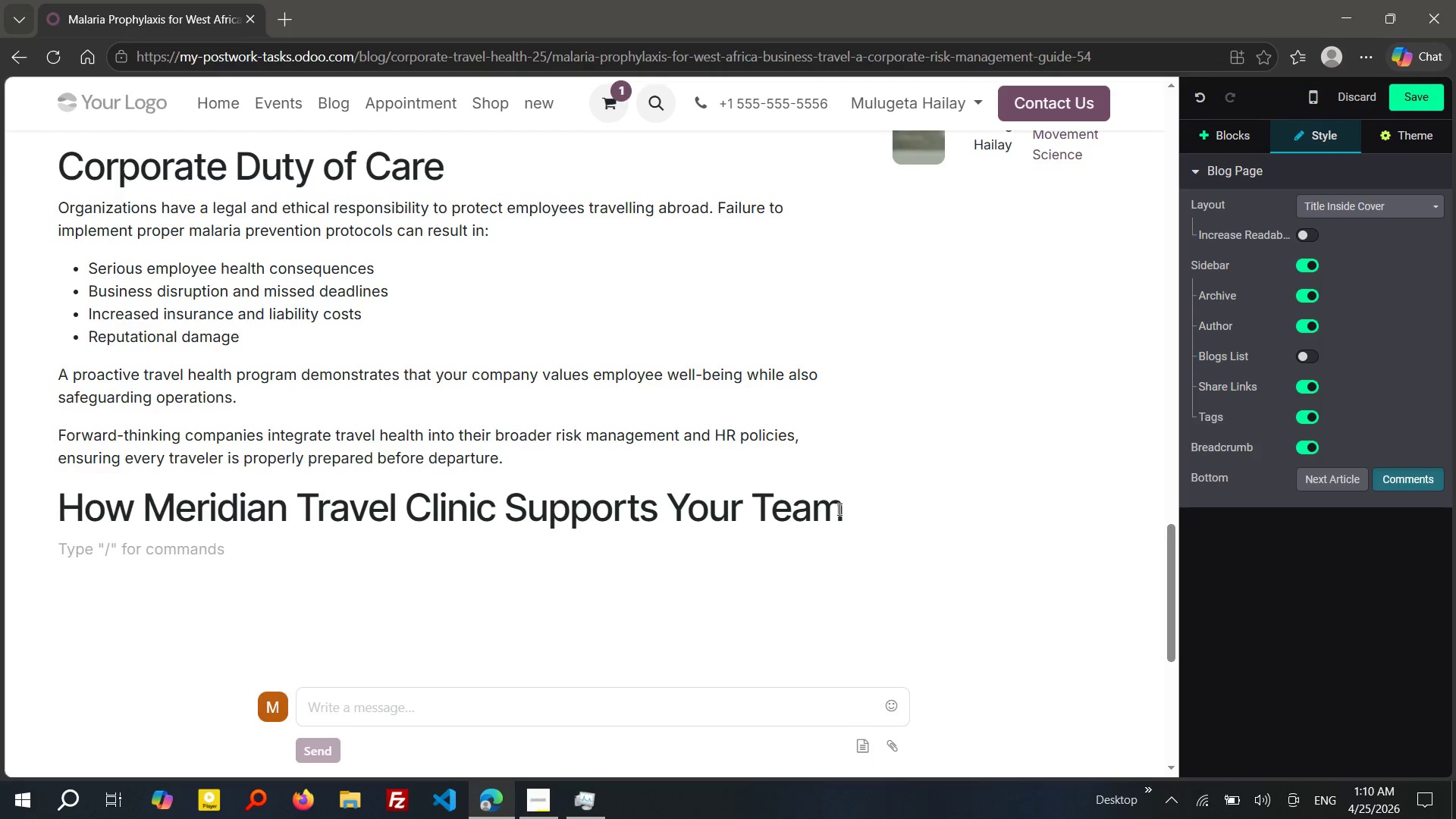 
key(Enter)
 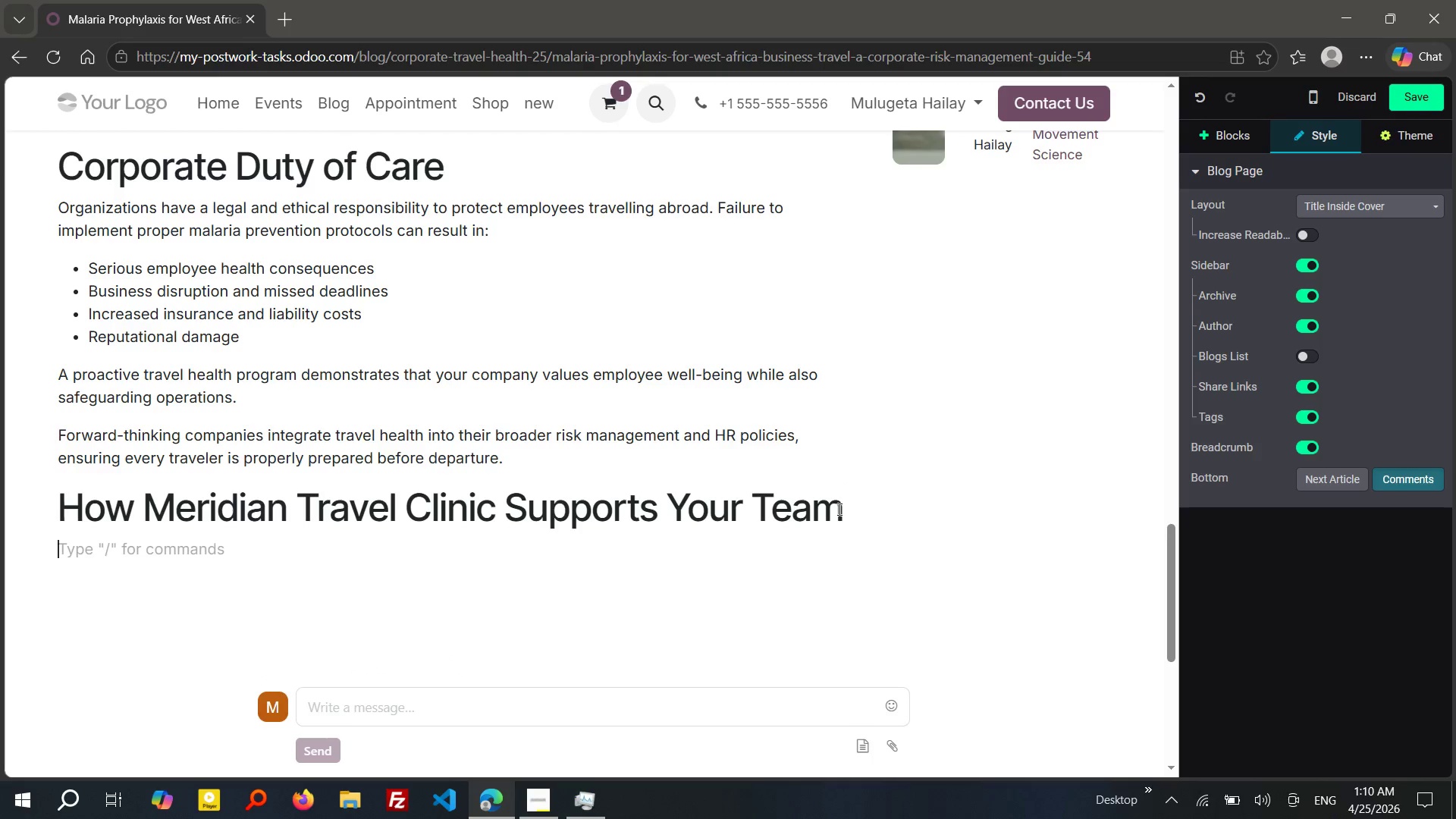 
type(Medival)
 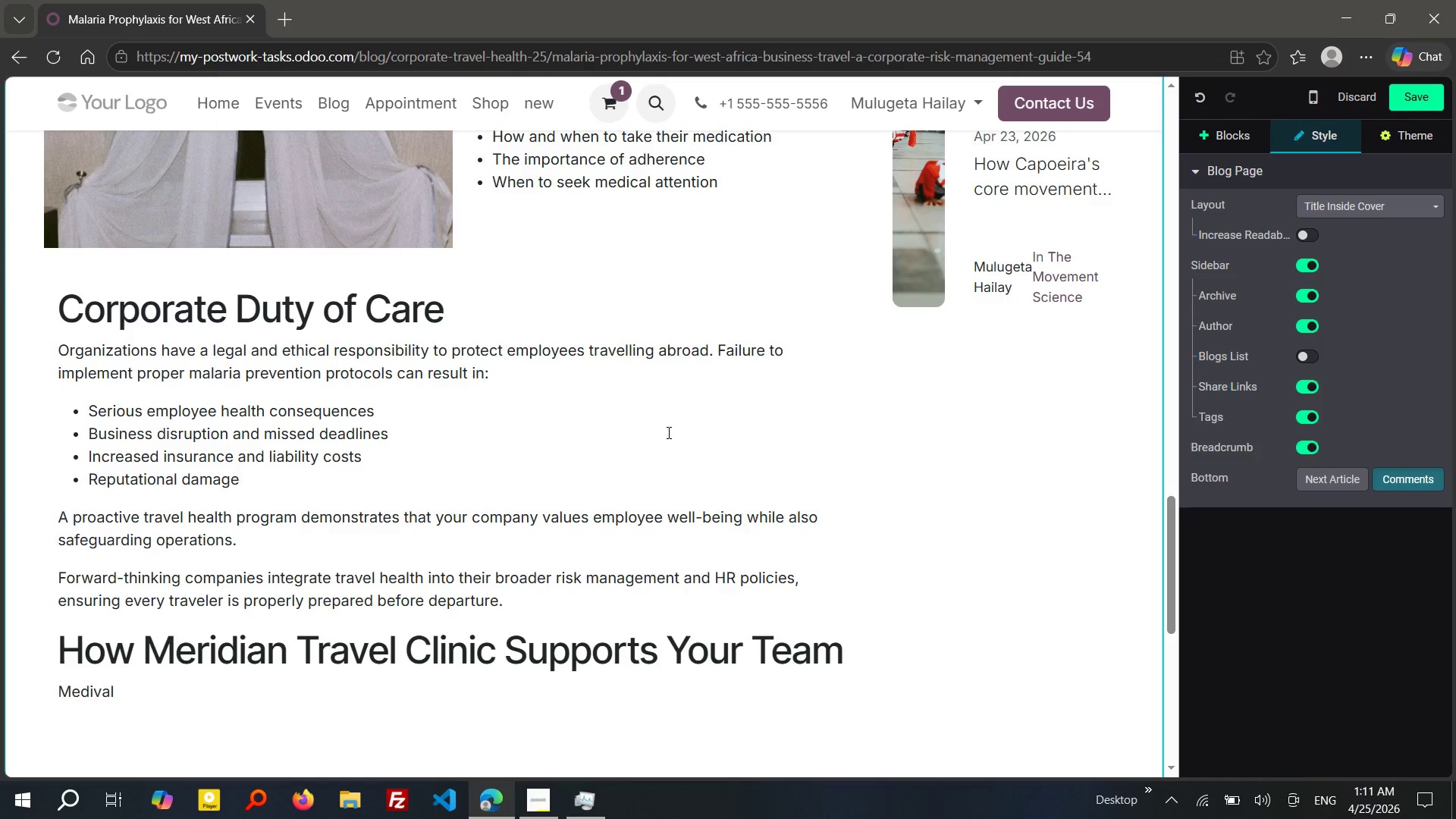 
wait(14.84)
 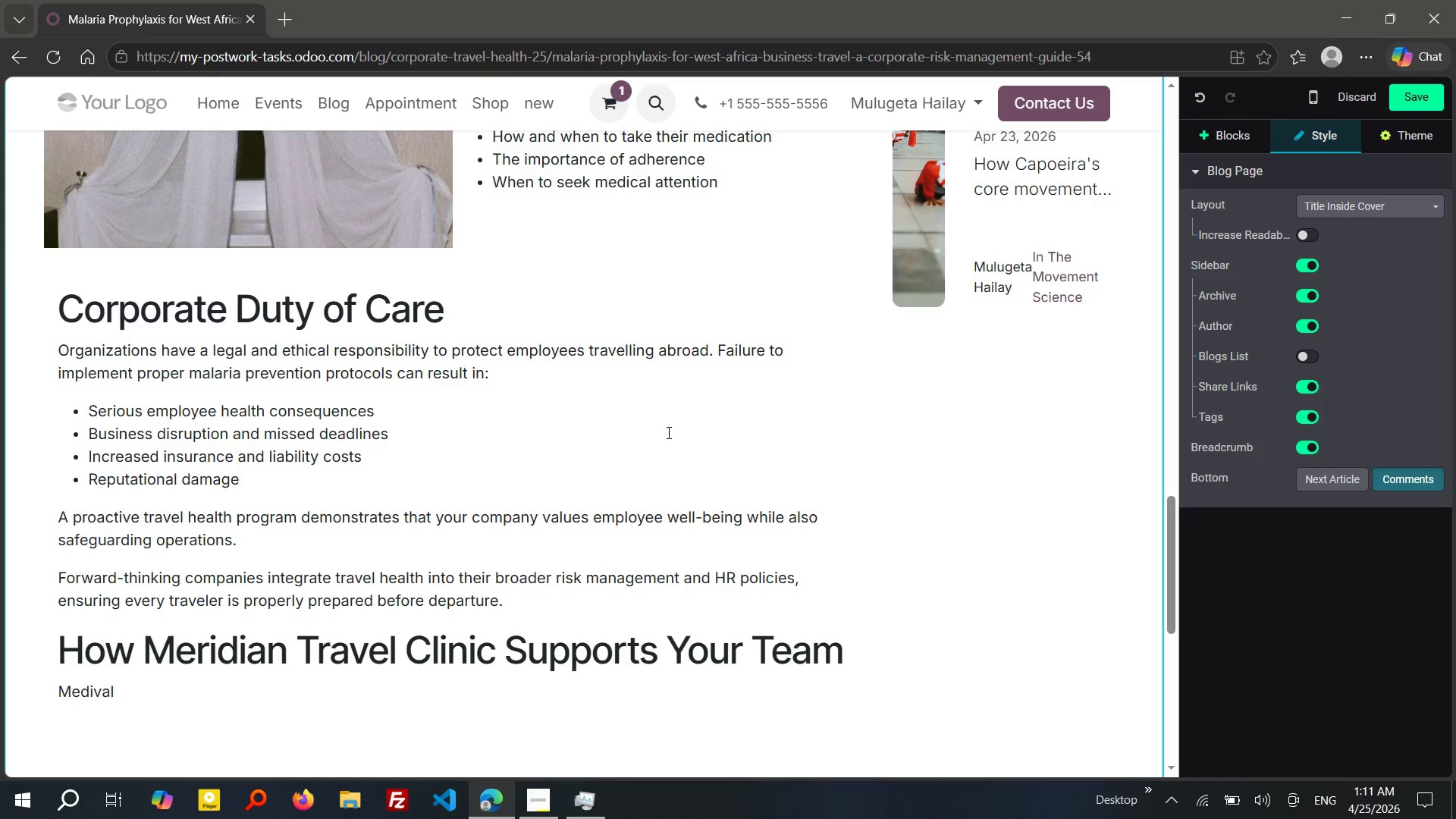 
left_click([365, 697])
 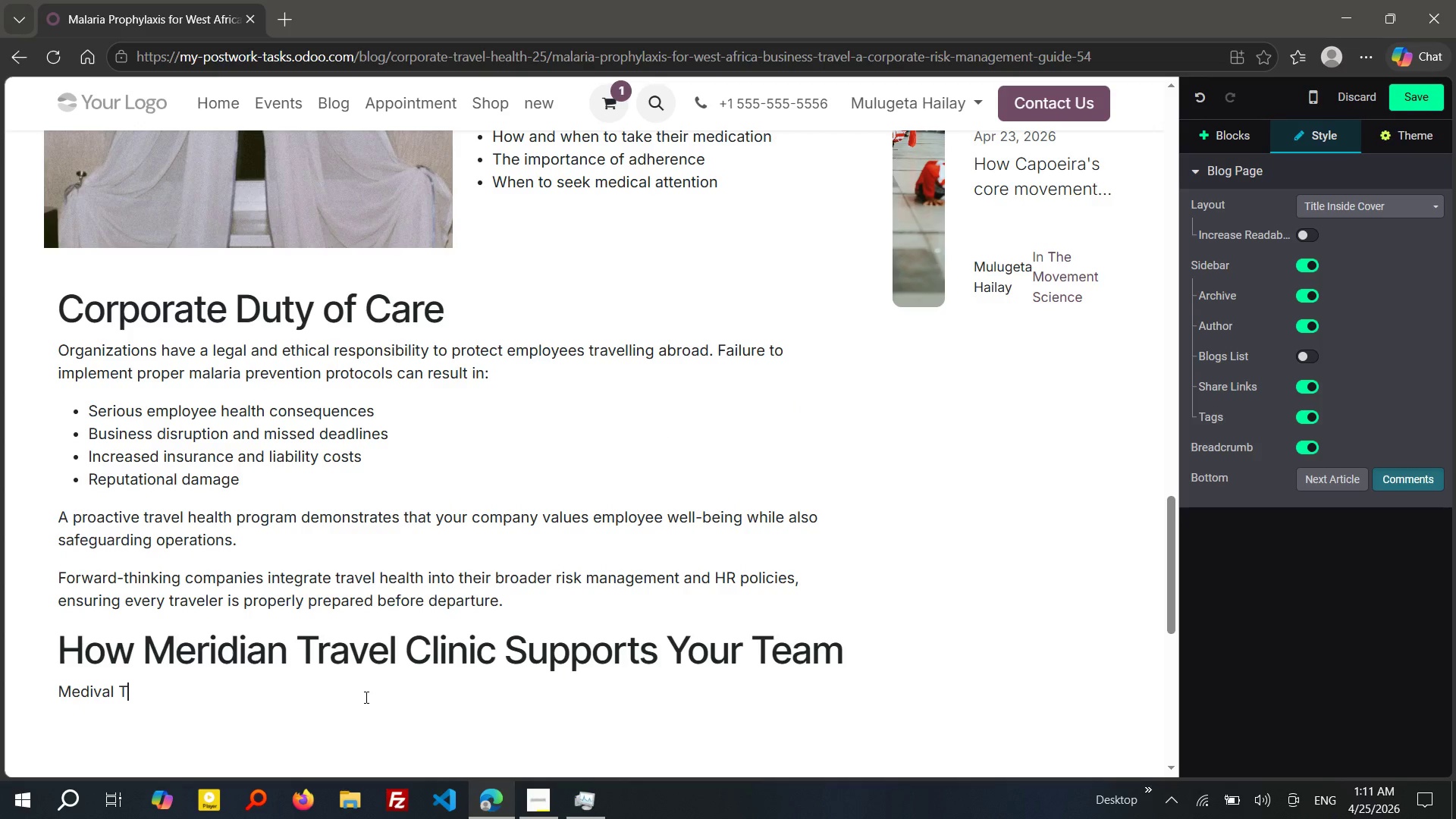 
type( Travel Clinic specializes in corporate travel health program)
 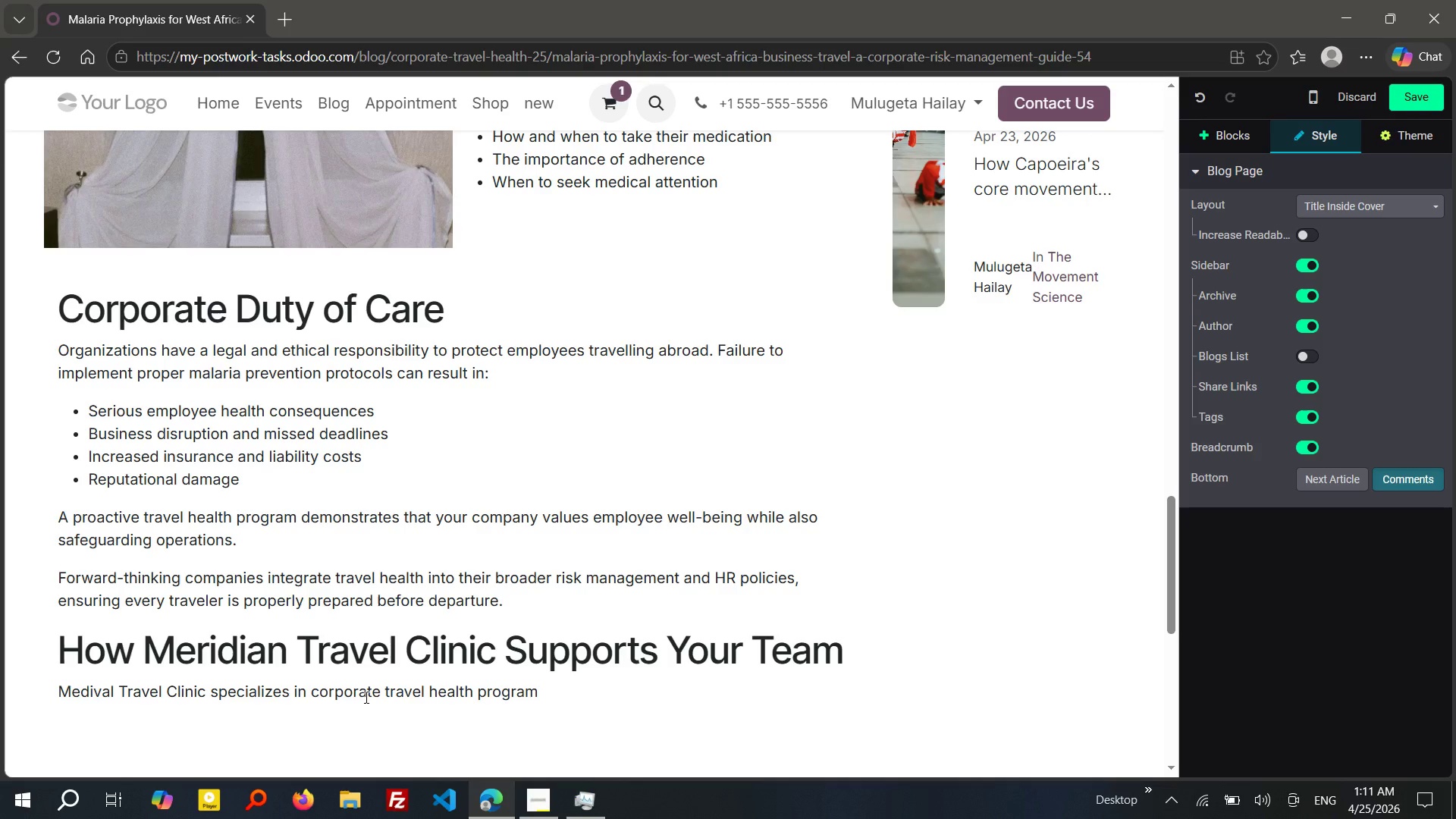 
wait(9.2)
 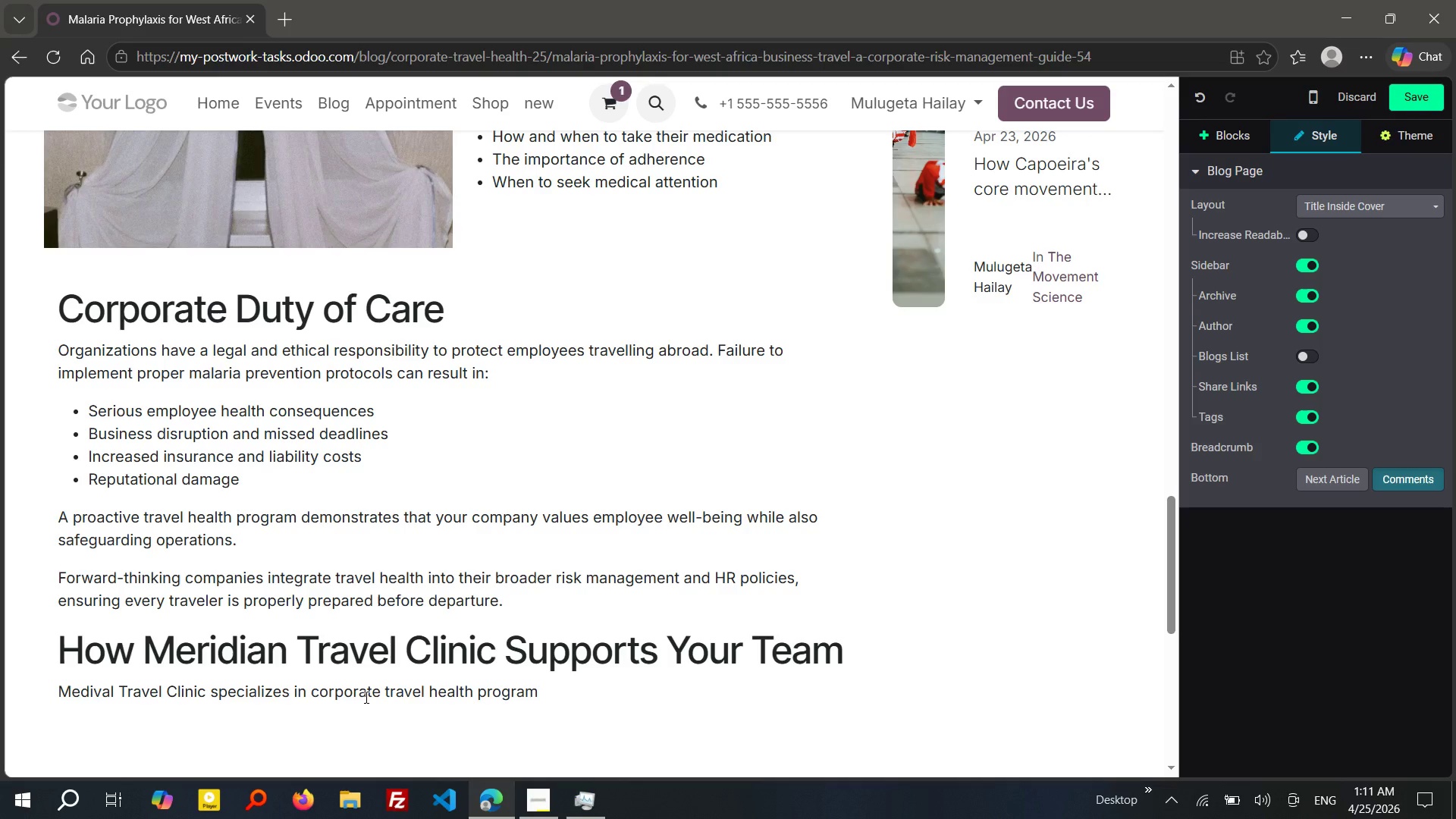 
type(s desi)
key(Tab)
type( for high-risk )
 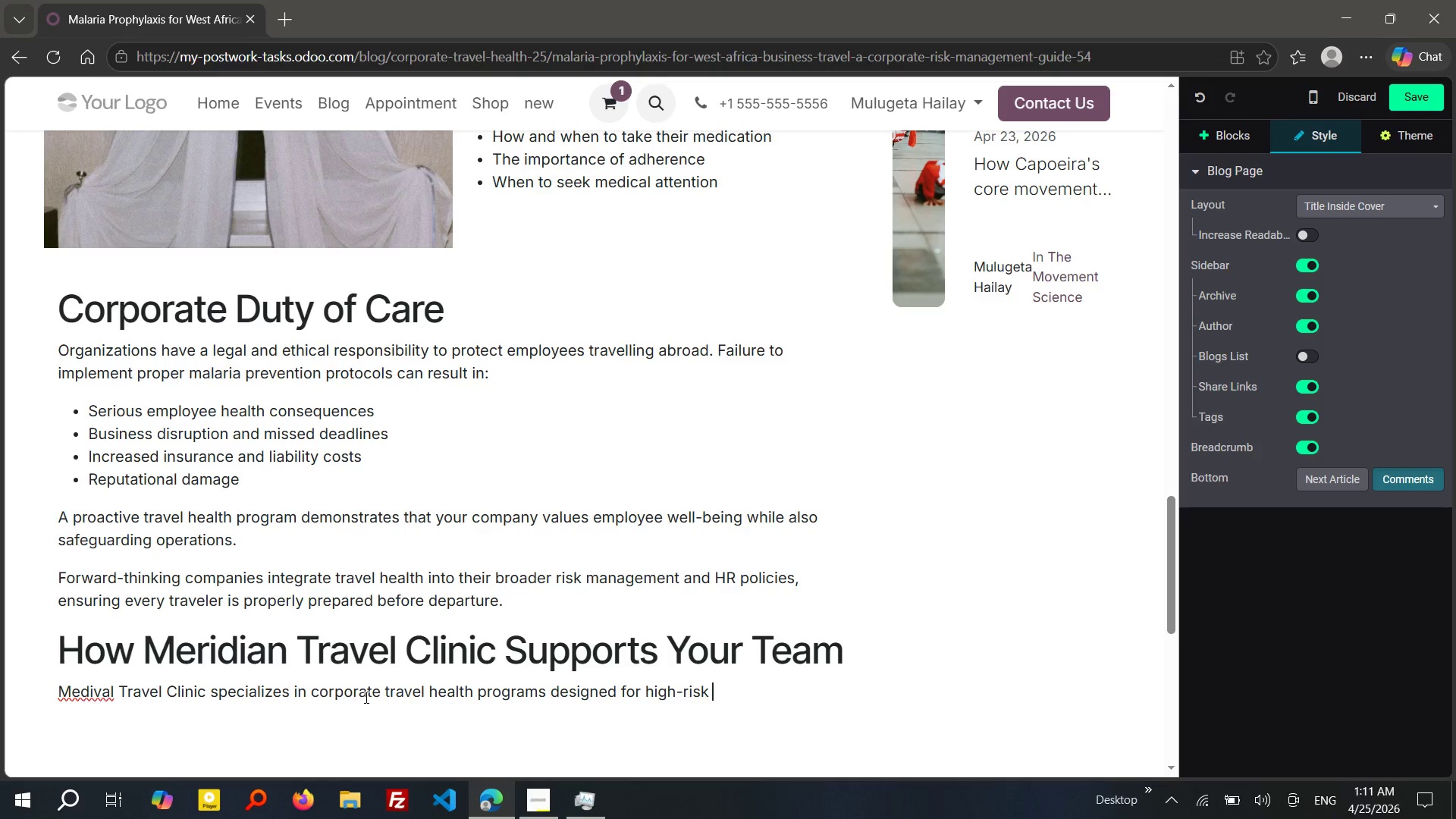 
wait(6.53)
 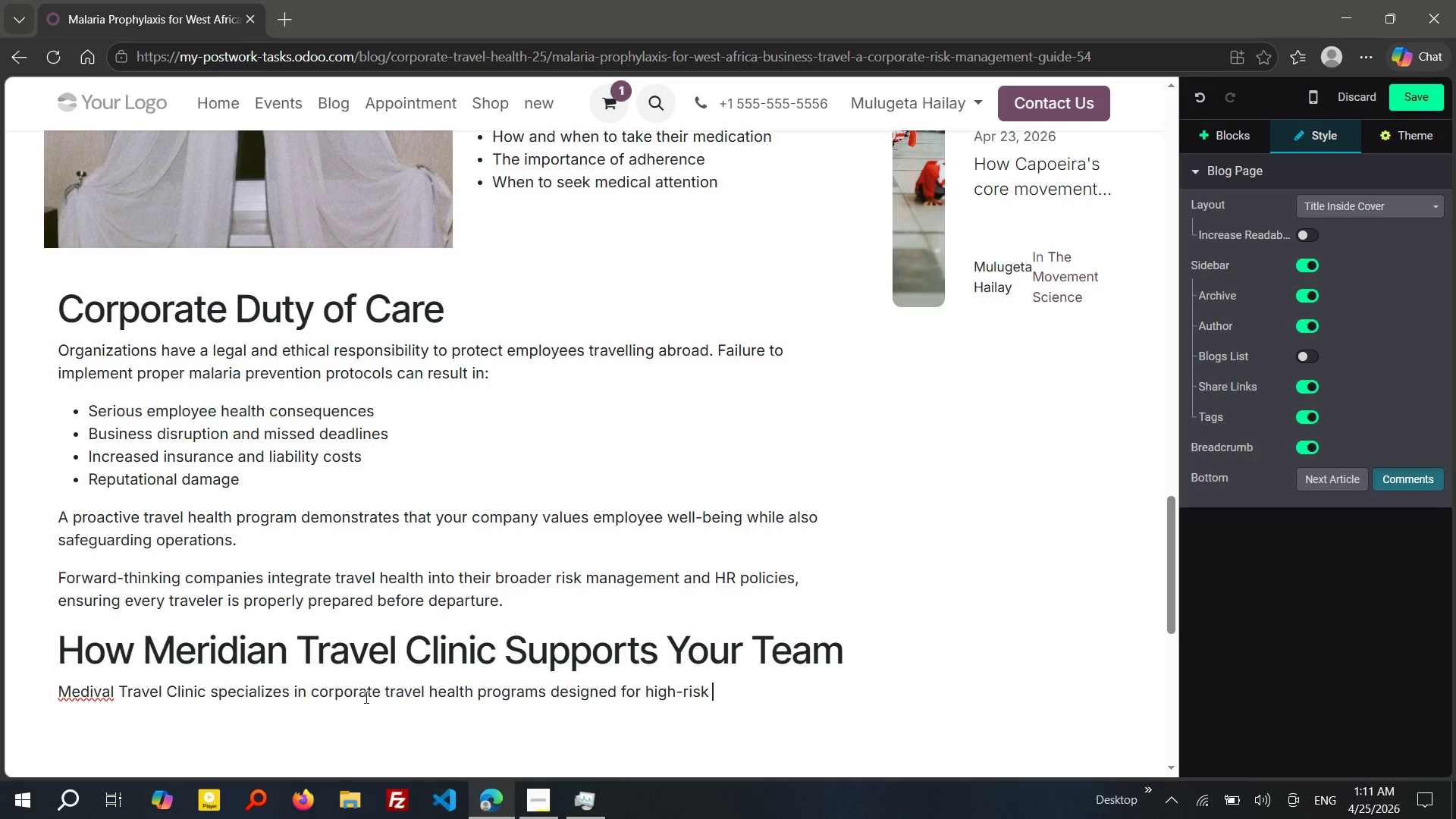 
type(regons like WEST AFrica.)
 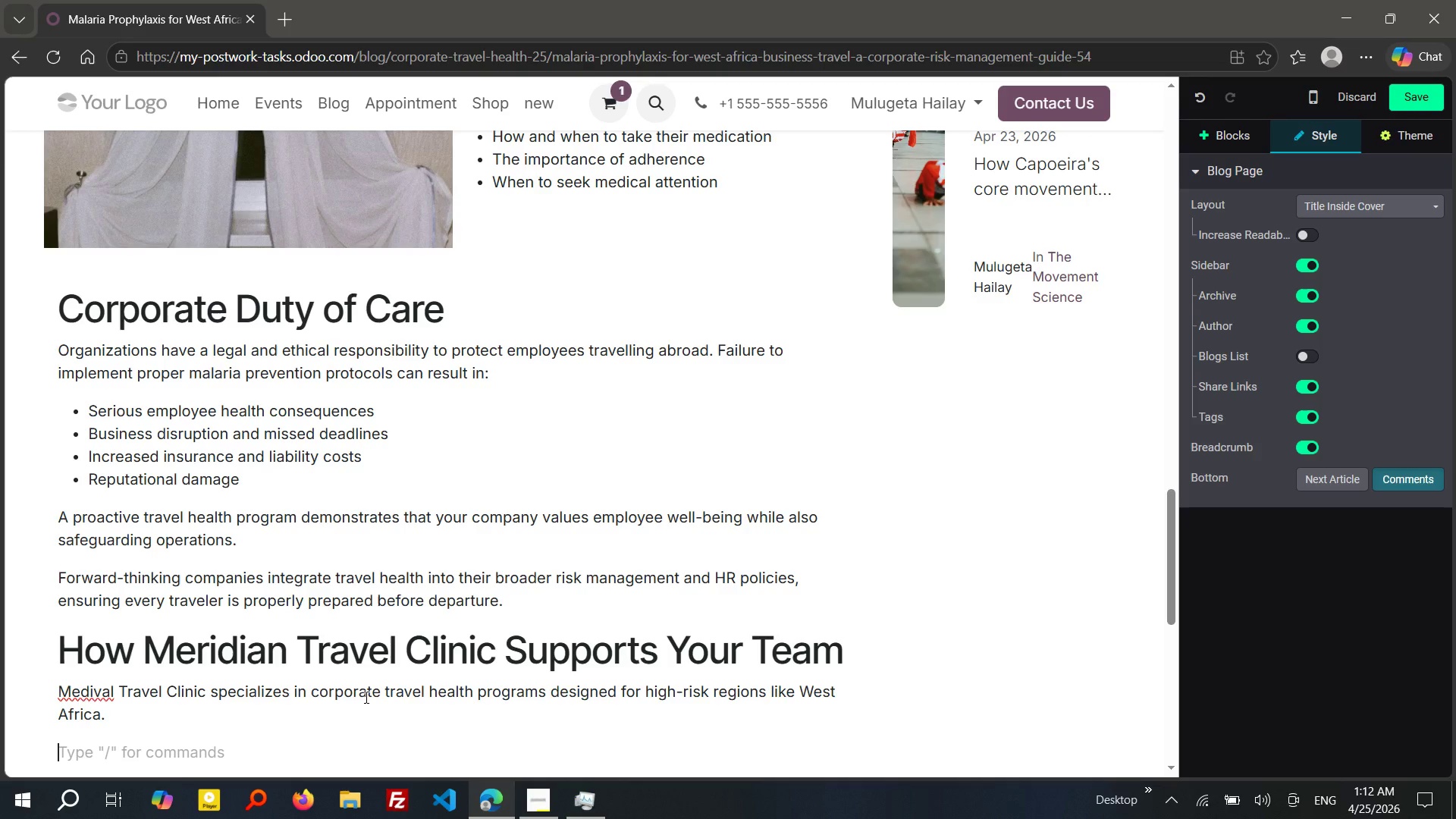 
key(Enter)
 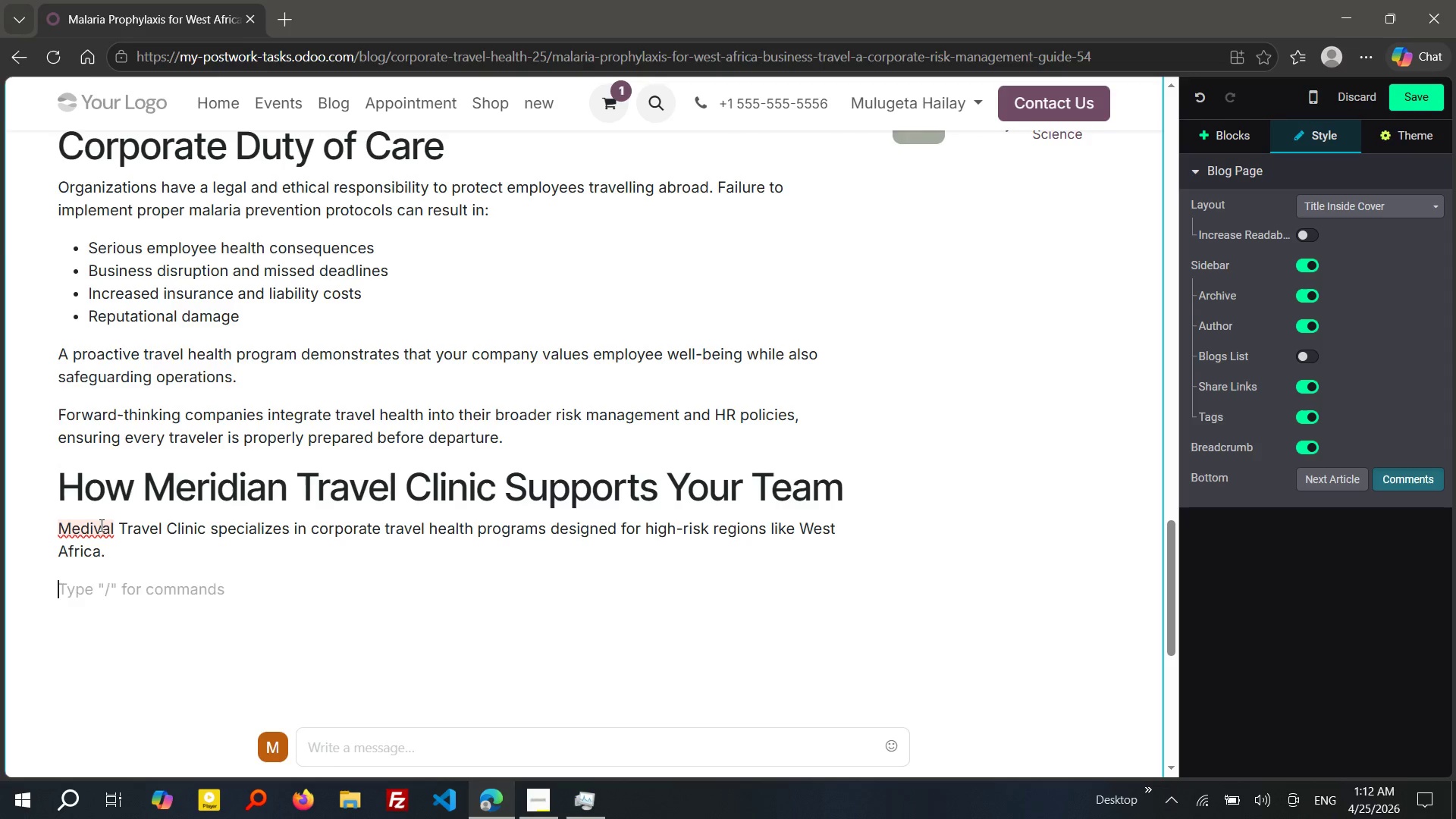 
left_click([100, 525])
 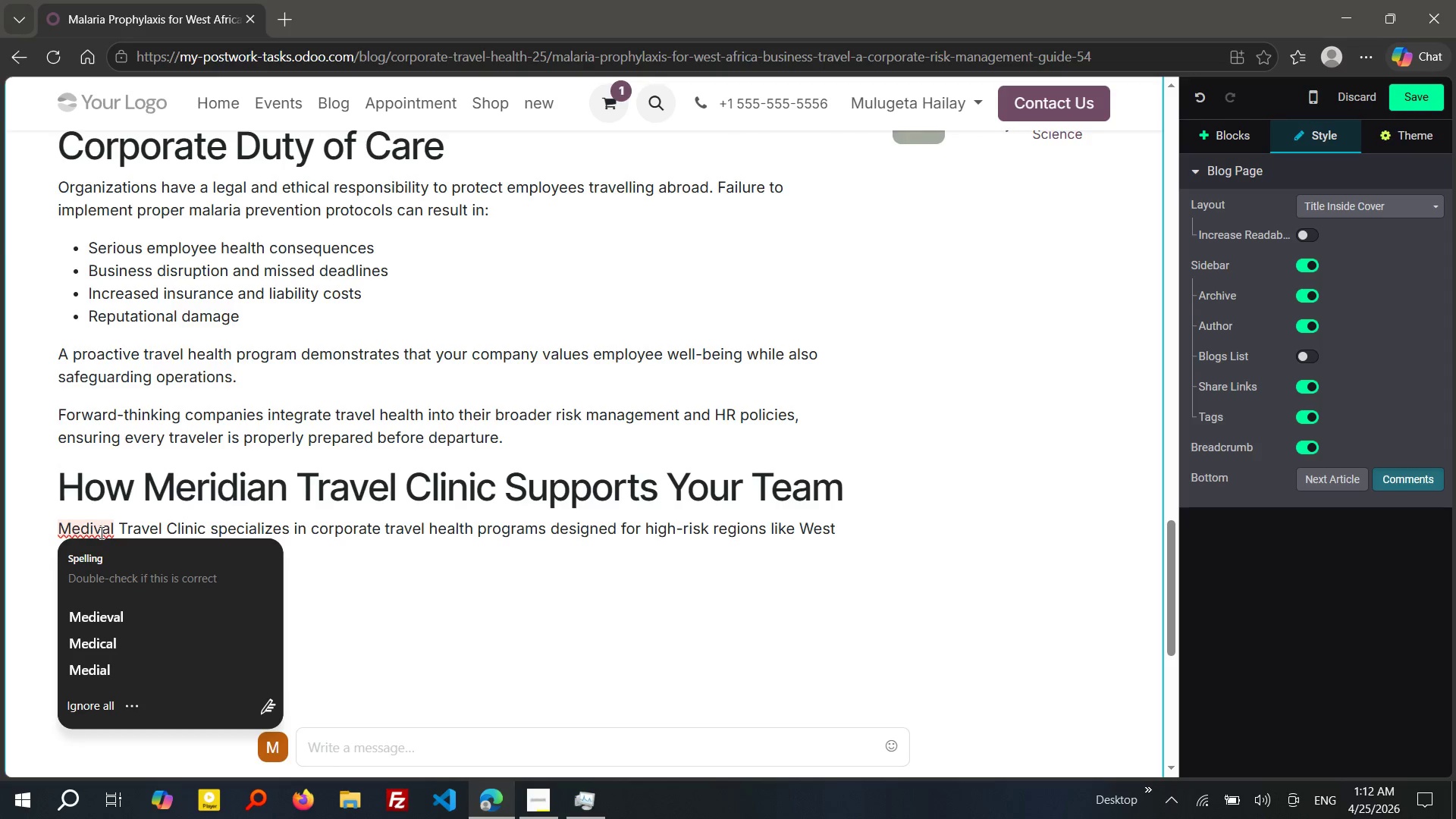 
wait(8.08)
 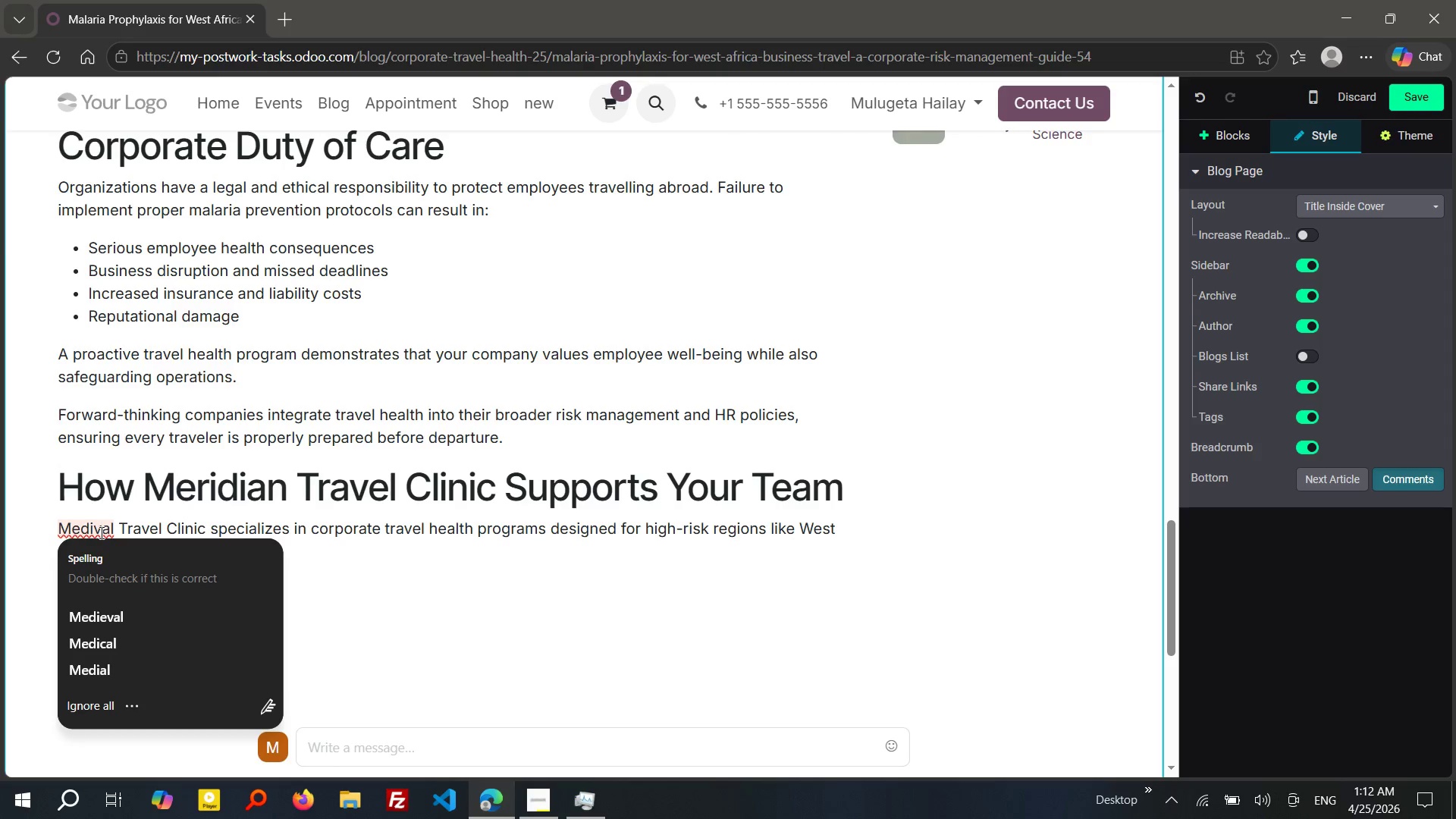 
double_click([89, 532])
 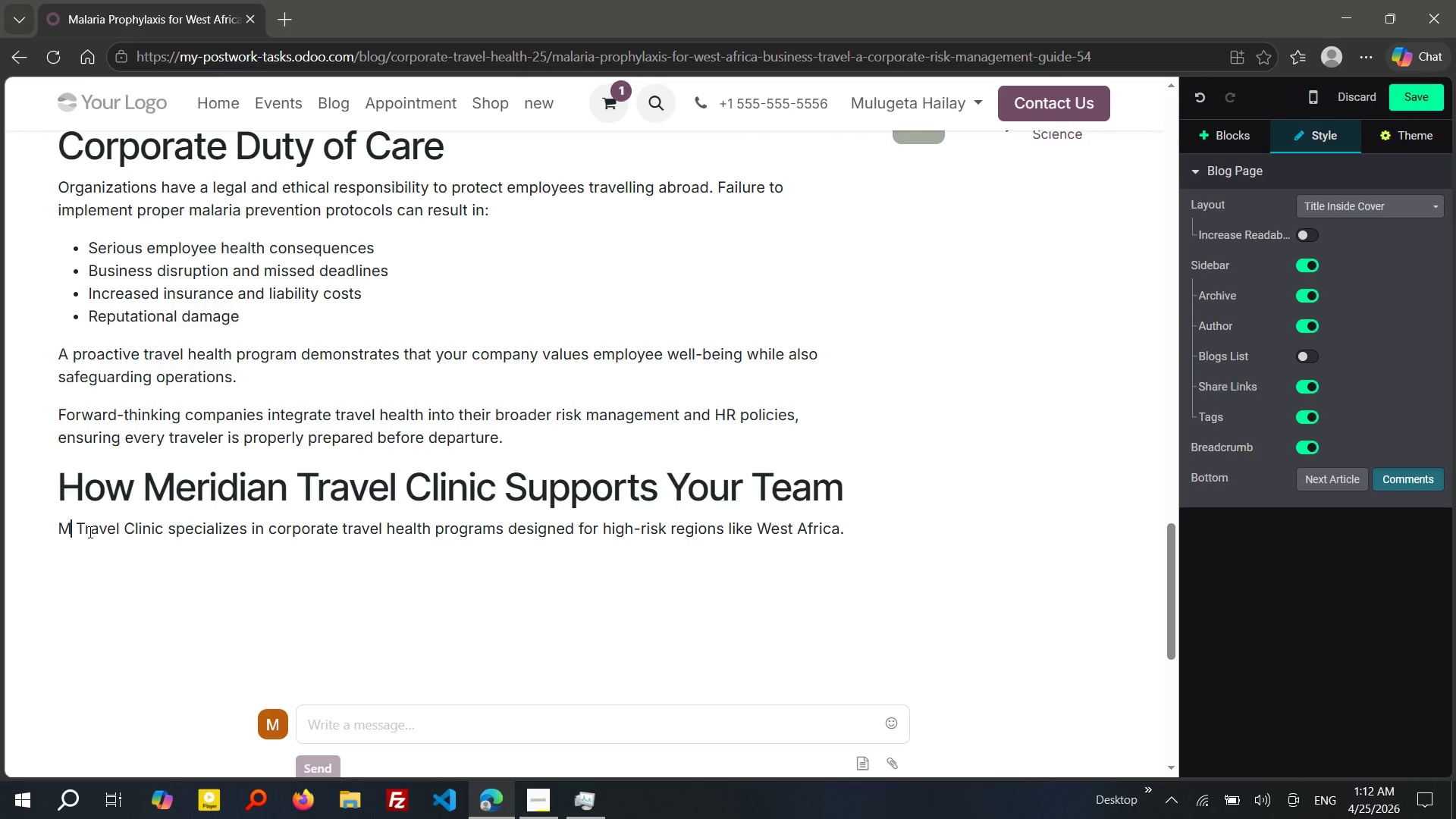 
type(Meridian)
 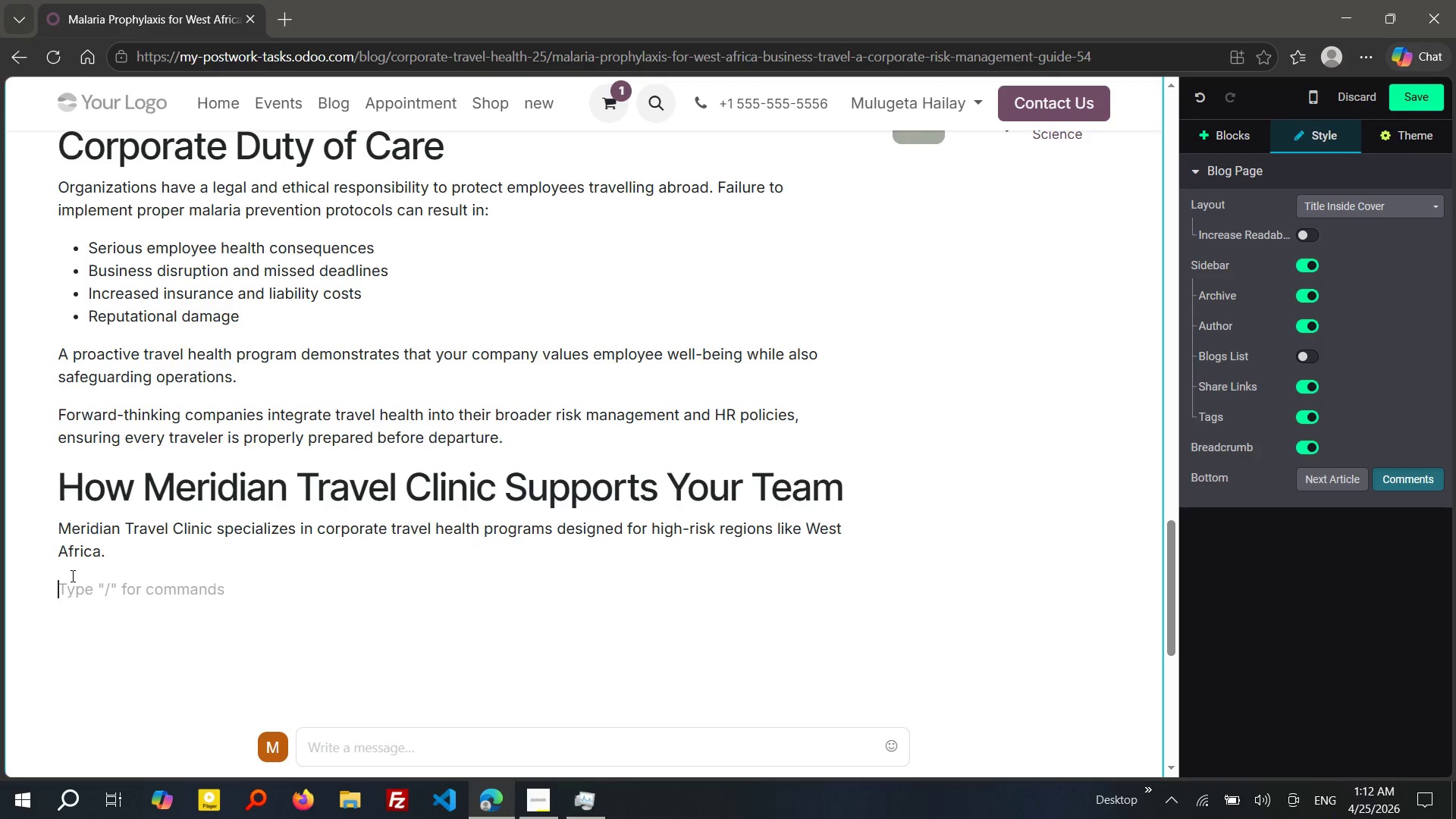 
left_click([71, 576])
 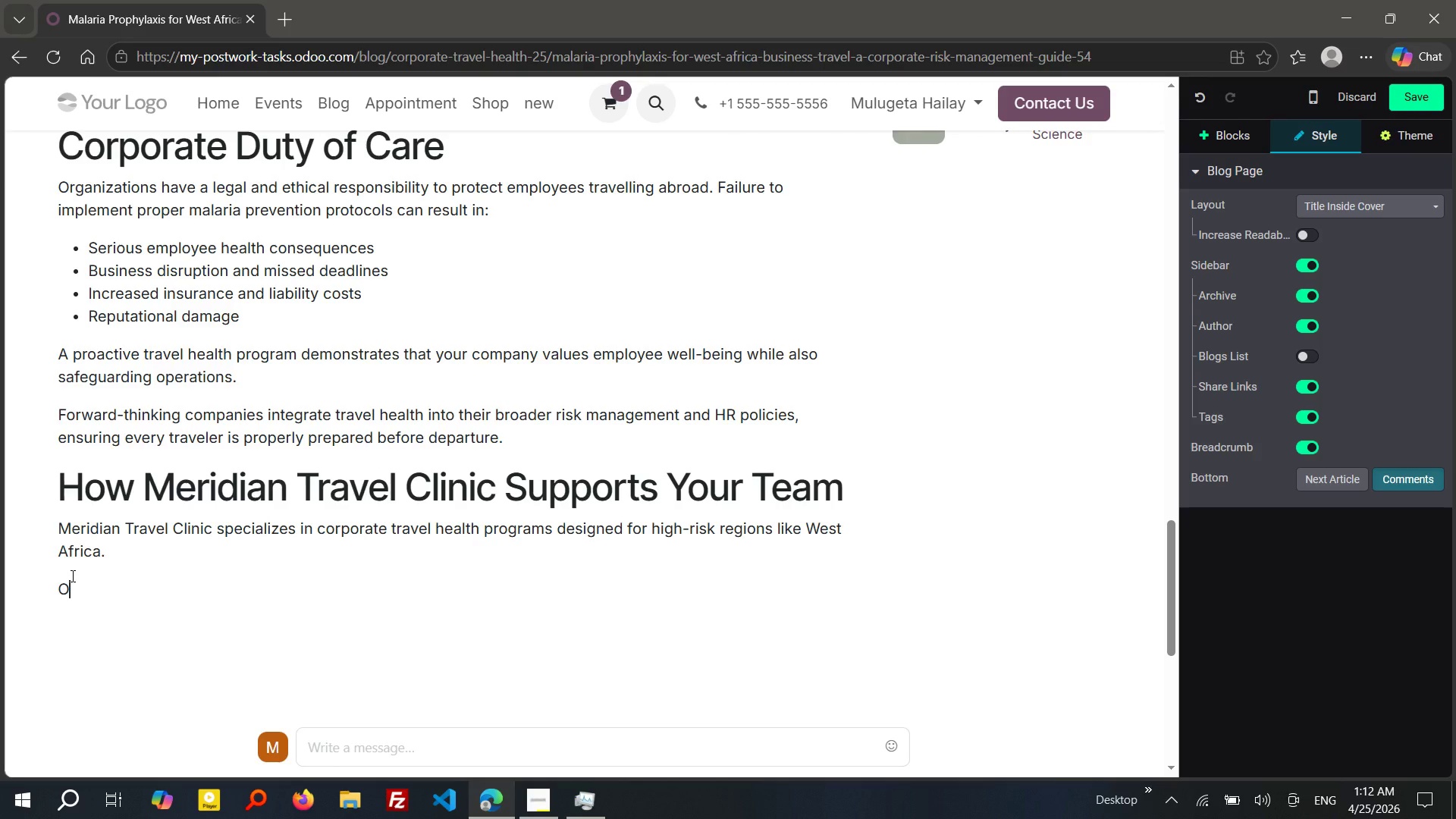 
type(OUR services incld)
key(Backspace)
type(ude;)
 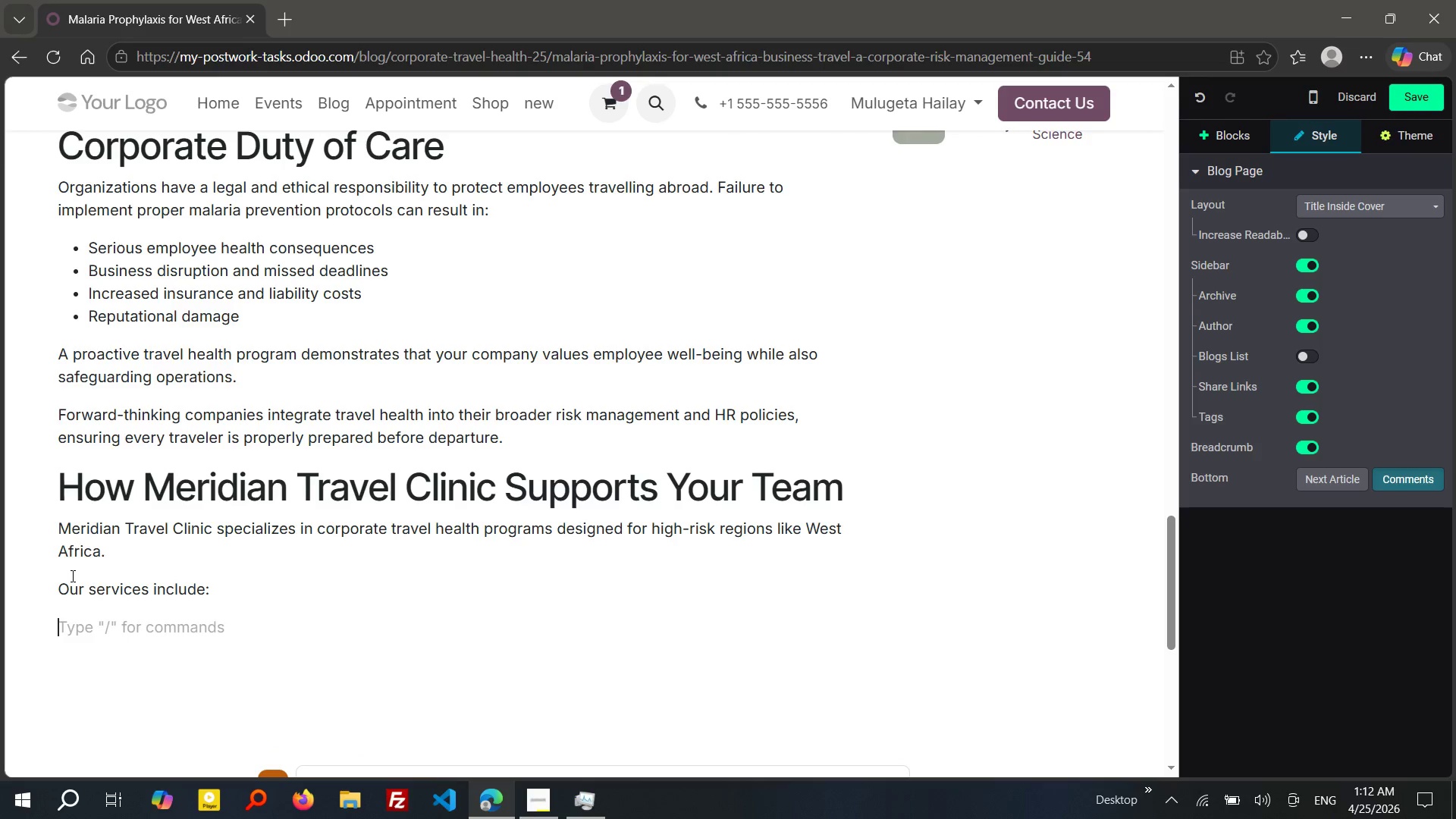 
key(Shift+Enter)
 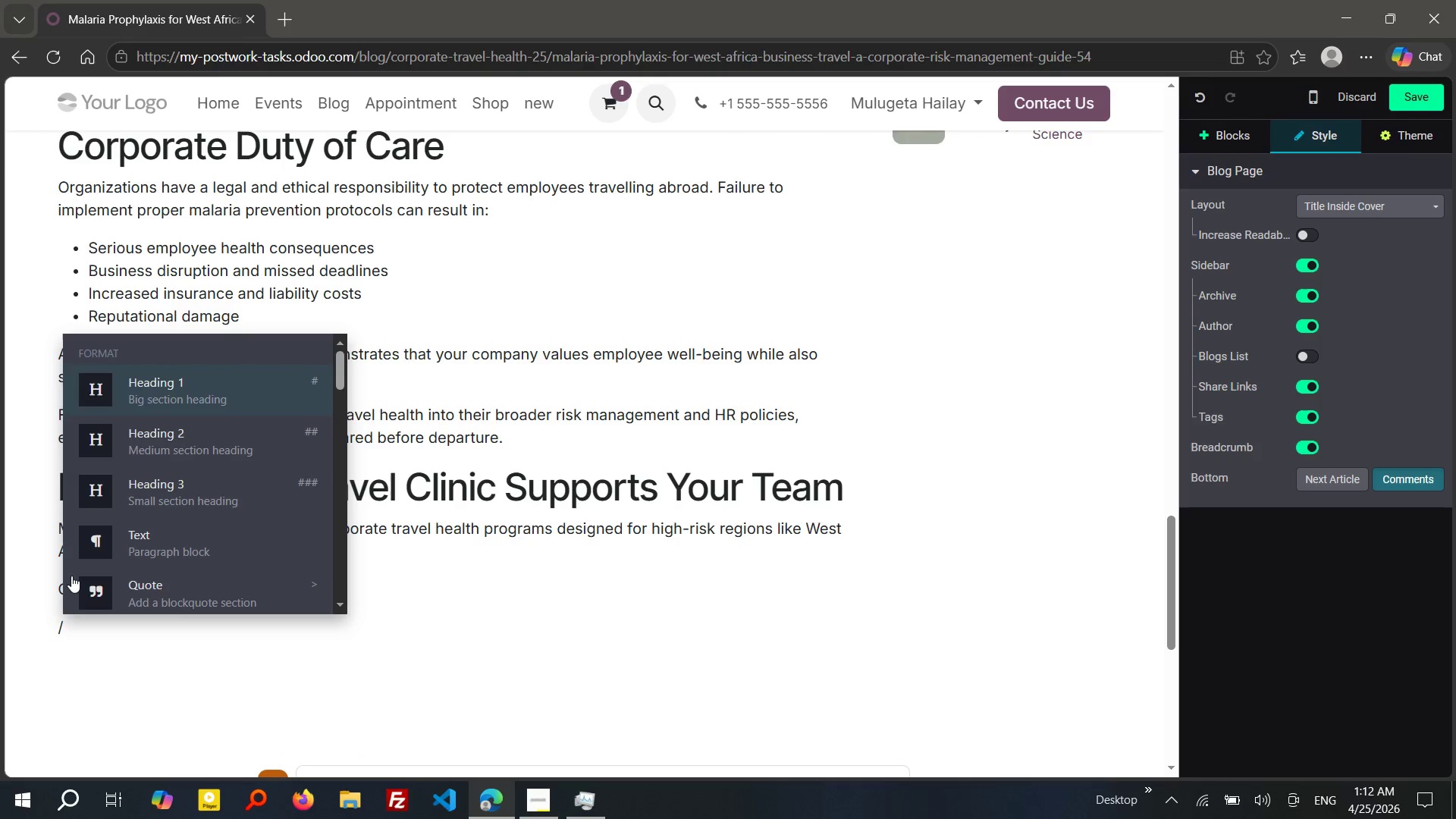 
type(/bul)
 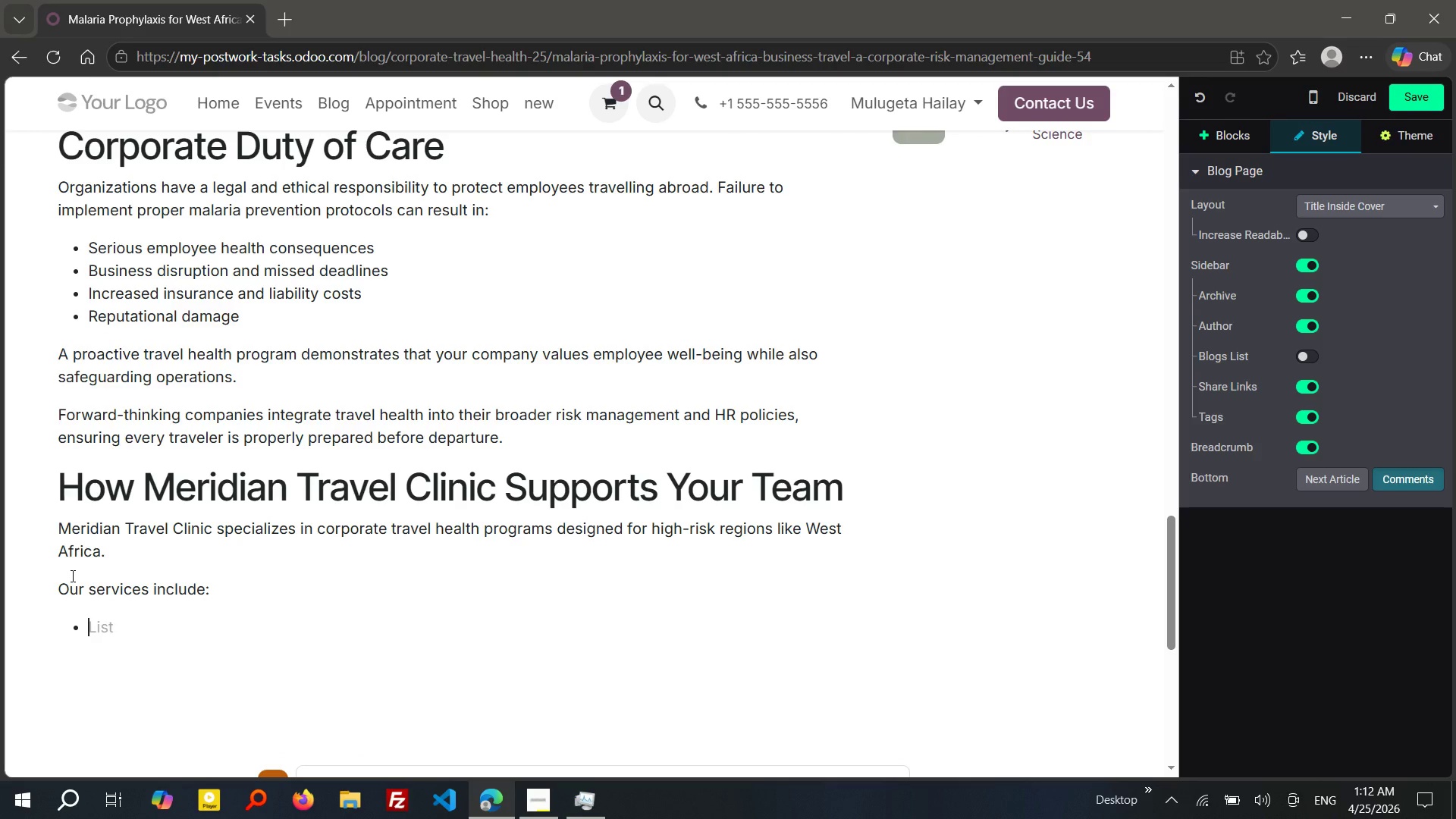 
key(Enter)
 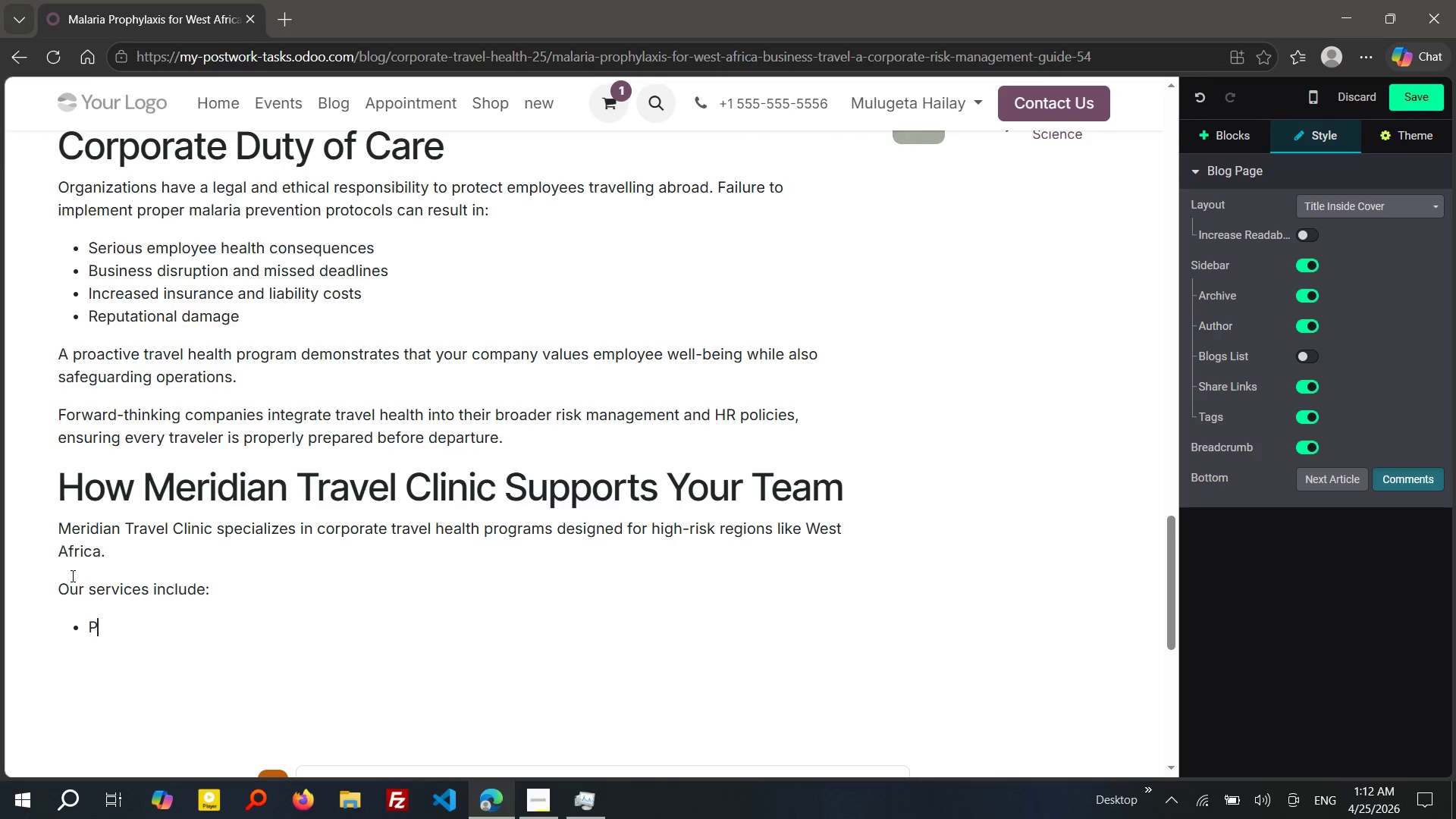 
type(Personalized malaria prophylaxis prescriptn)
key(Backspace)
key(Backspace)
type(ions)
 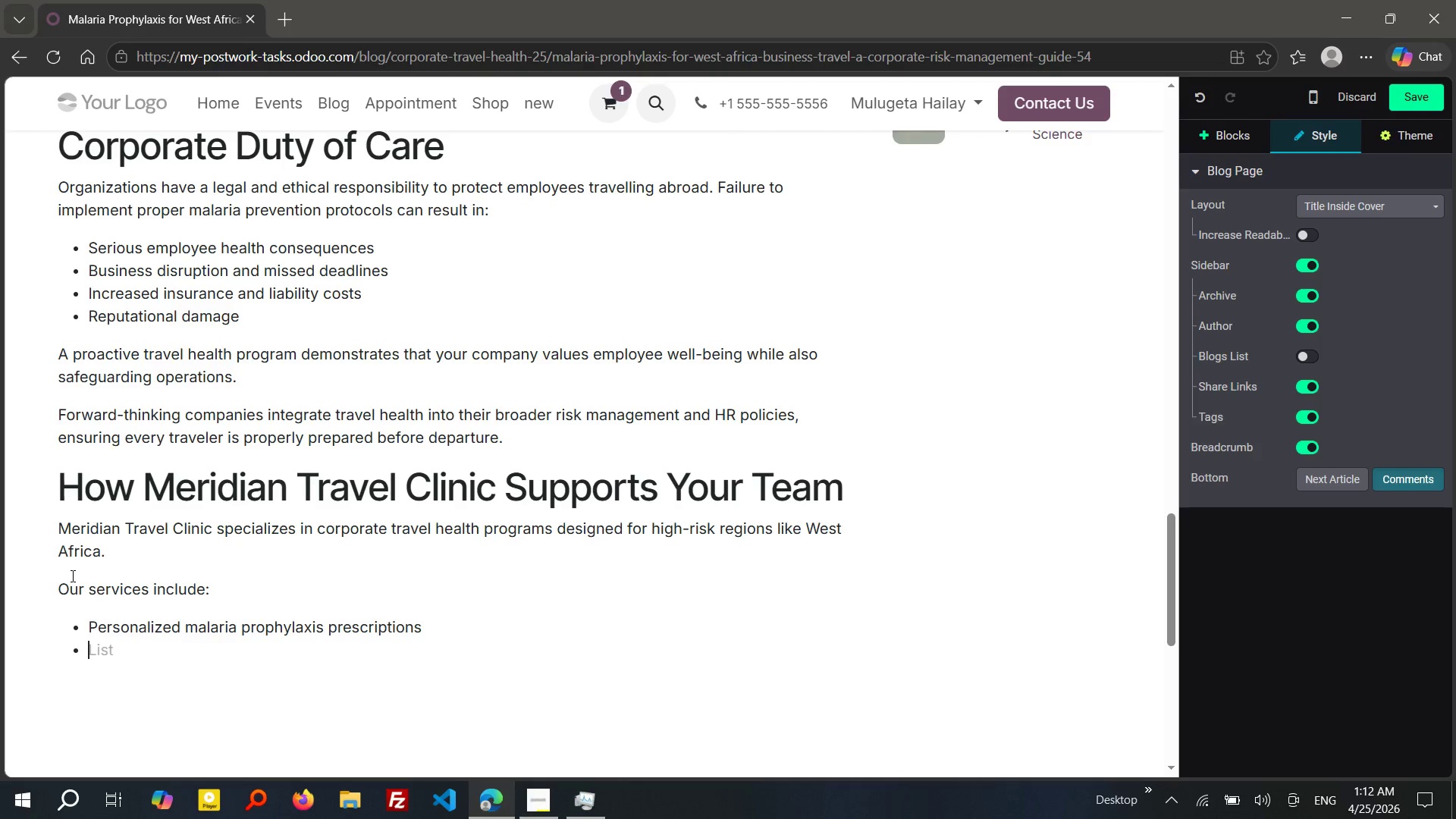 
key(Enter)
 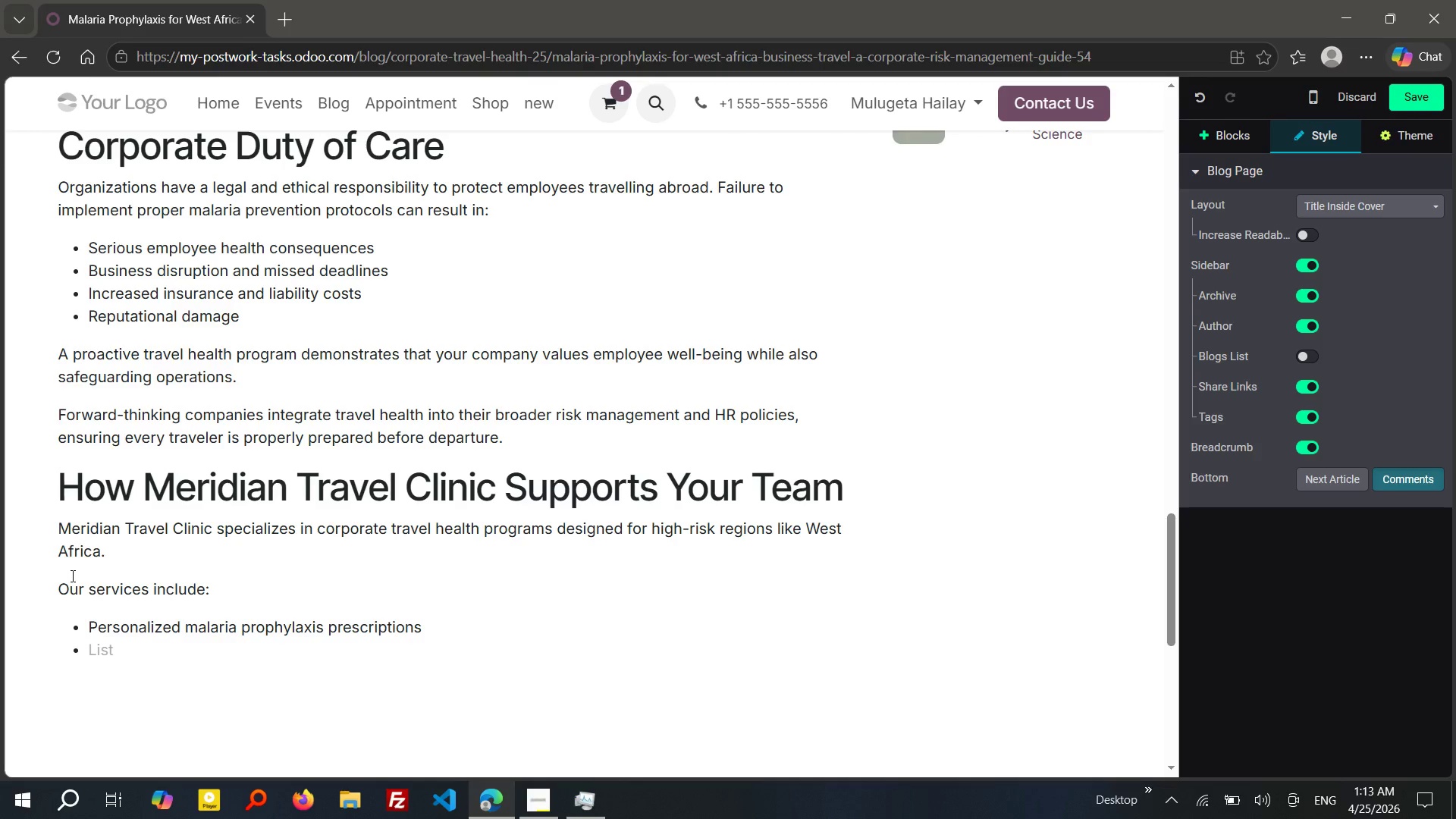 
wait(38.94)
 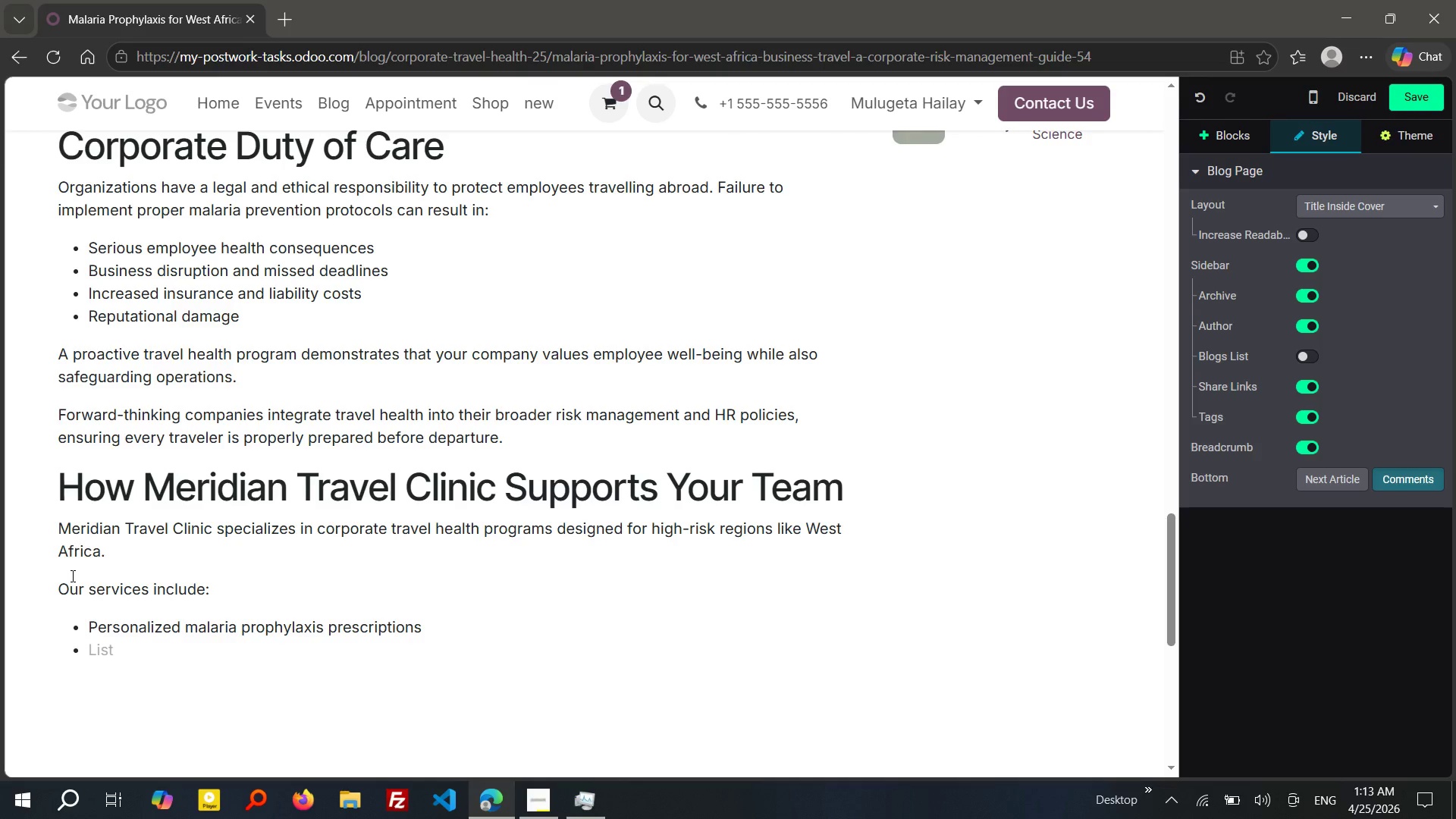 
type(p)
key(Backspace)
type(PRE-travel risk assesse)
key(Backspace)
type(ments)
 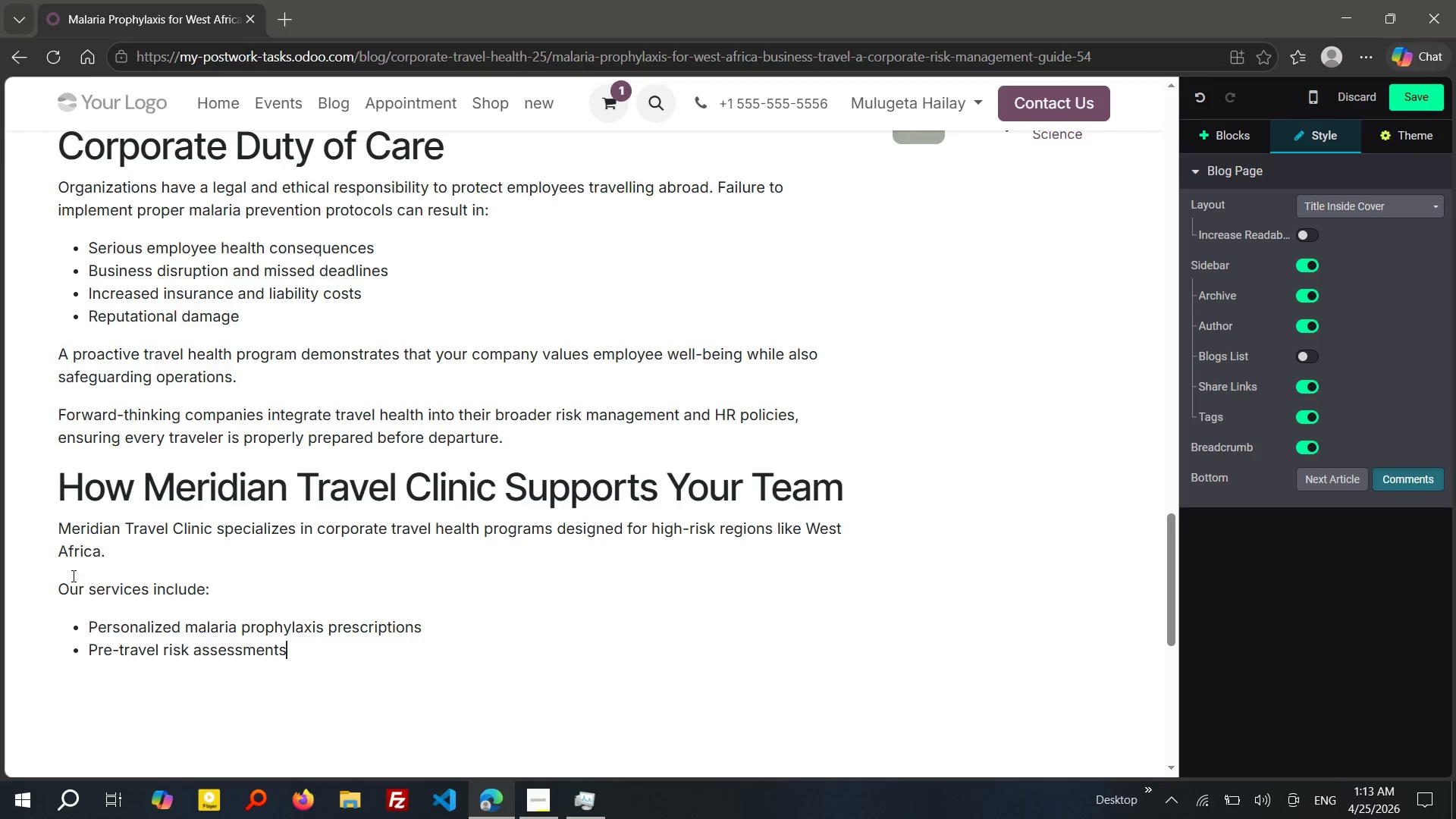 
key(Enter)
 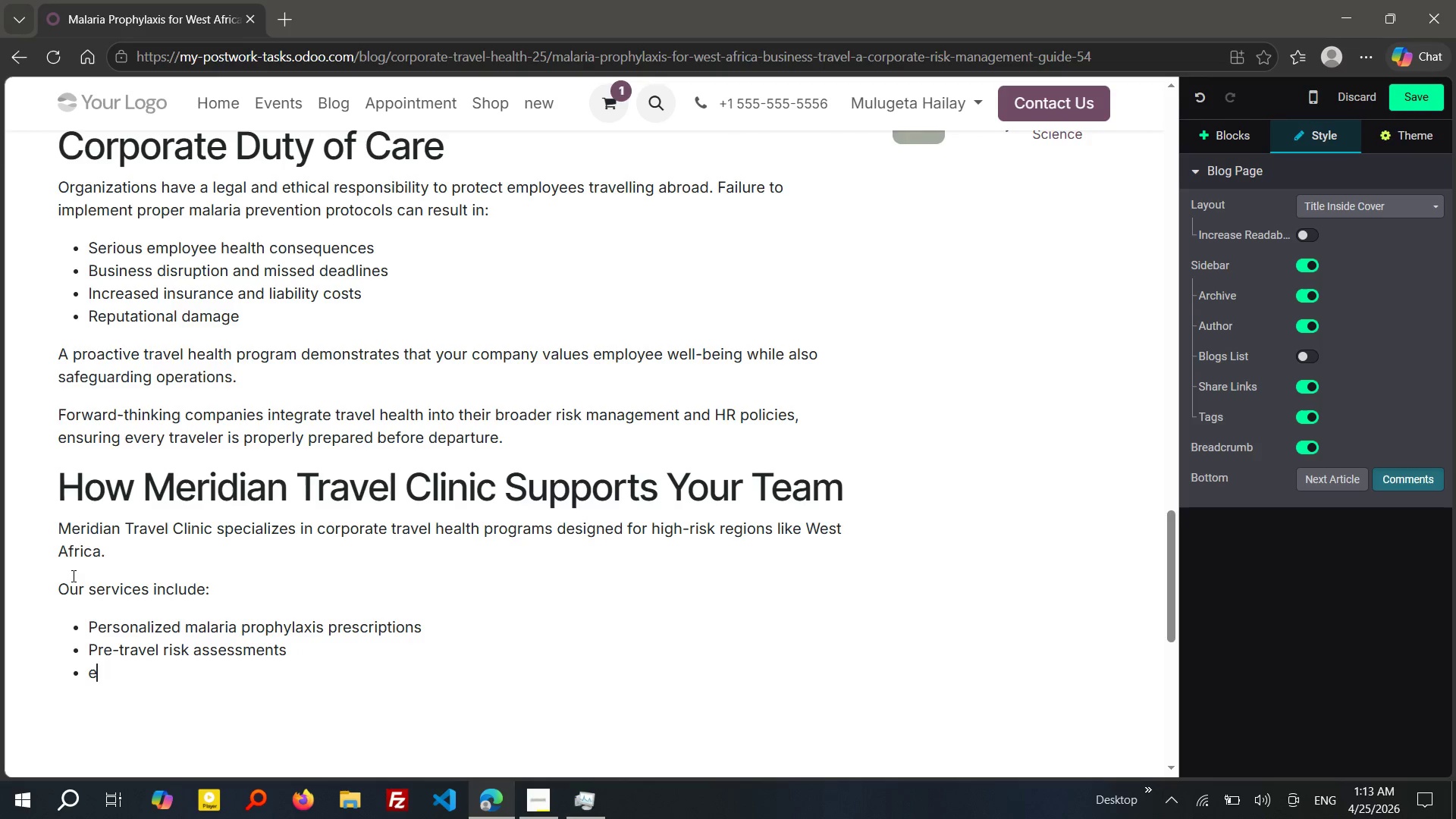 
key(E)
 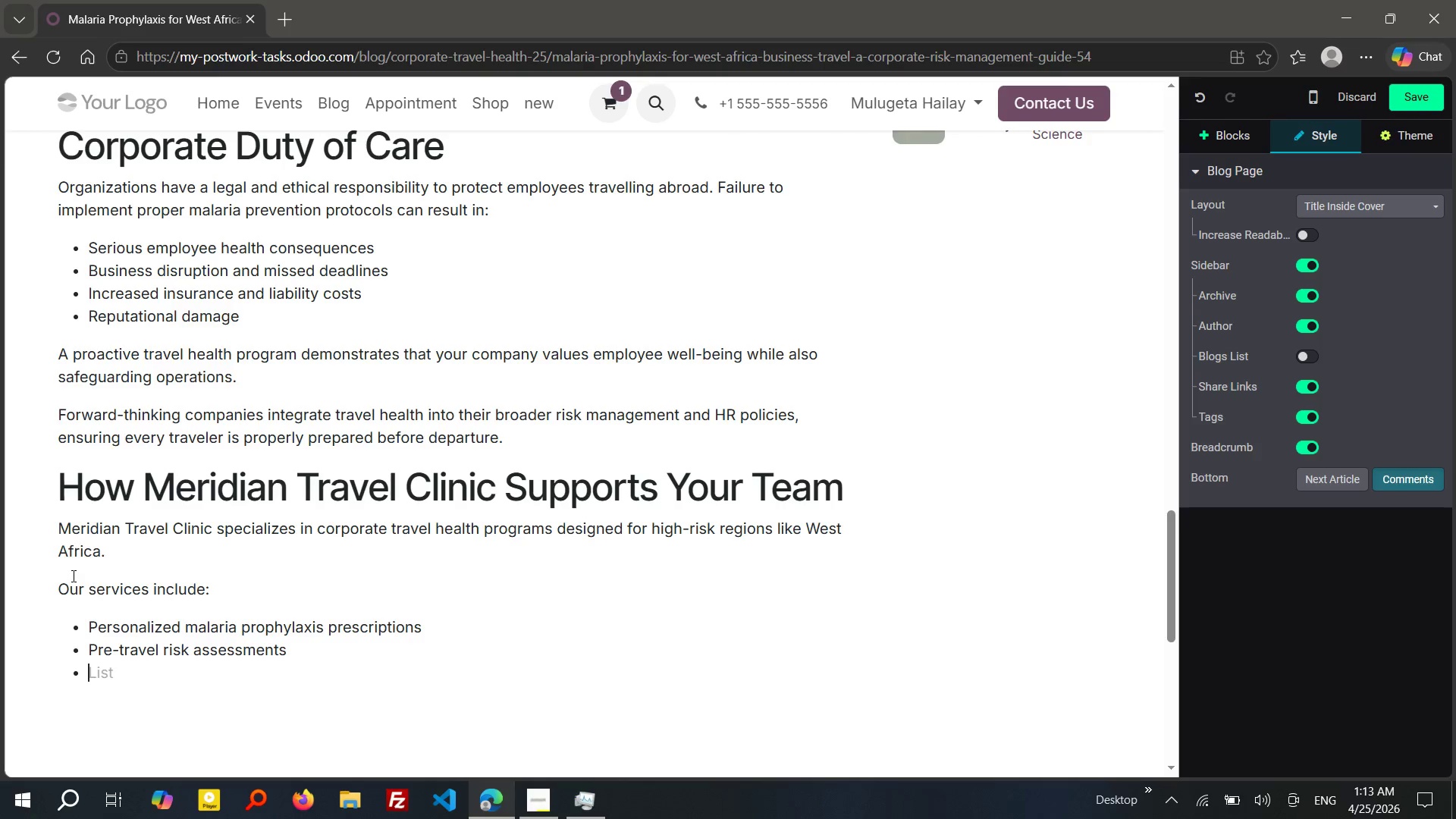 
key(Backspace)
 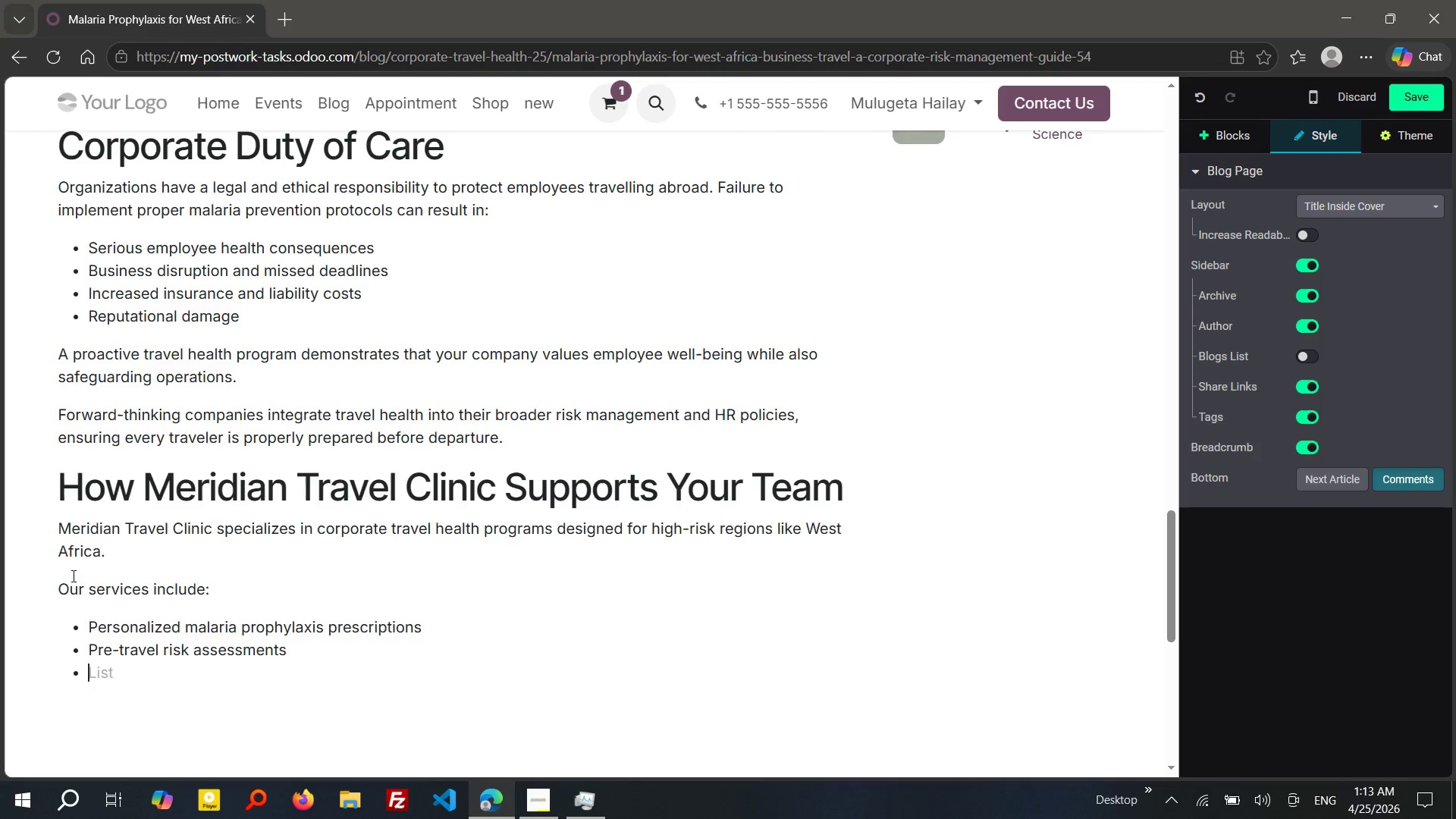 
key(CapsLock)
 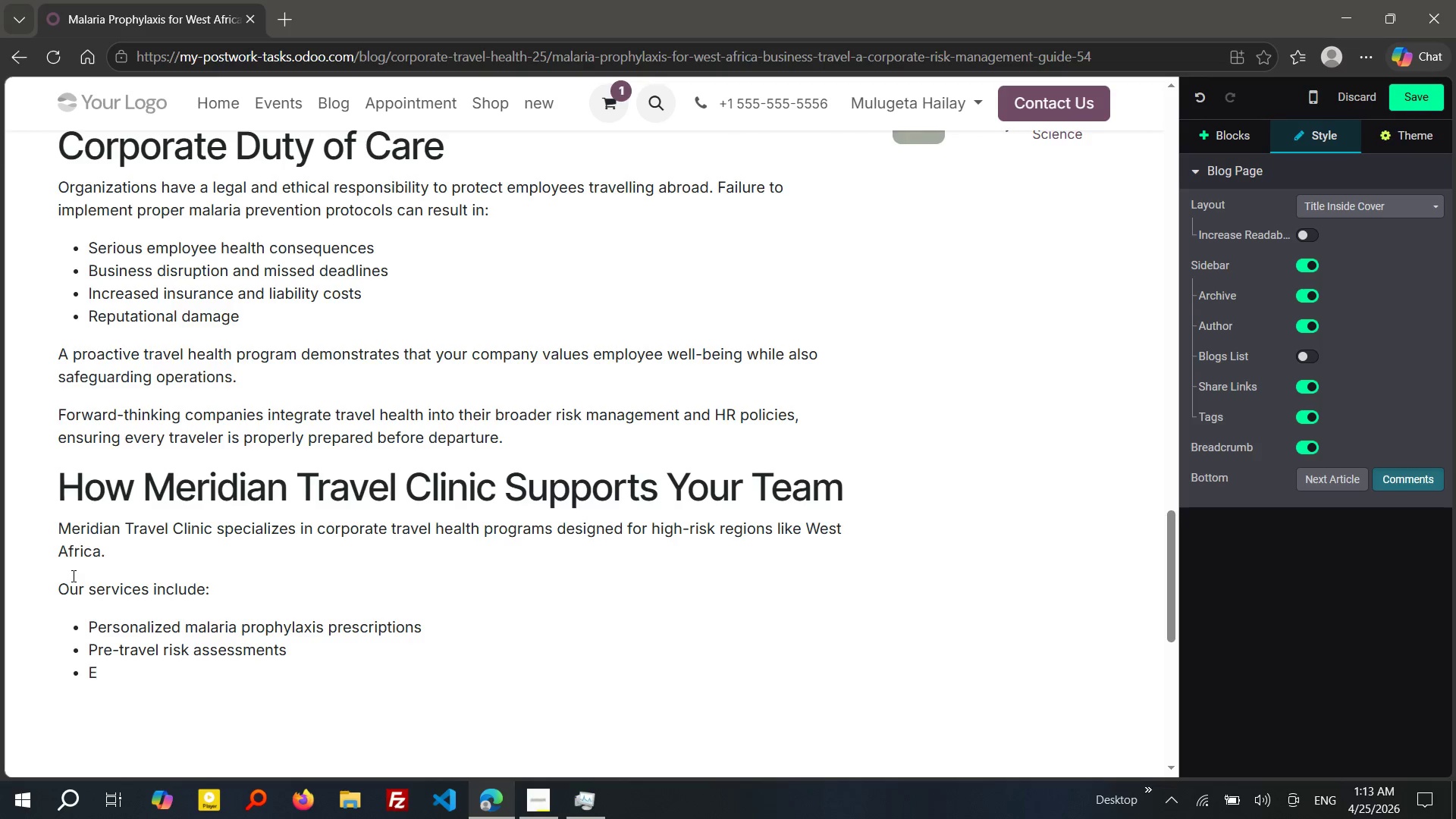 
key(E)
 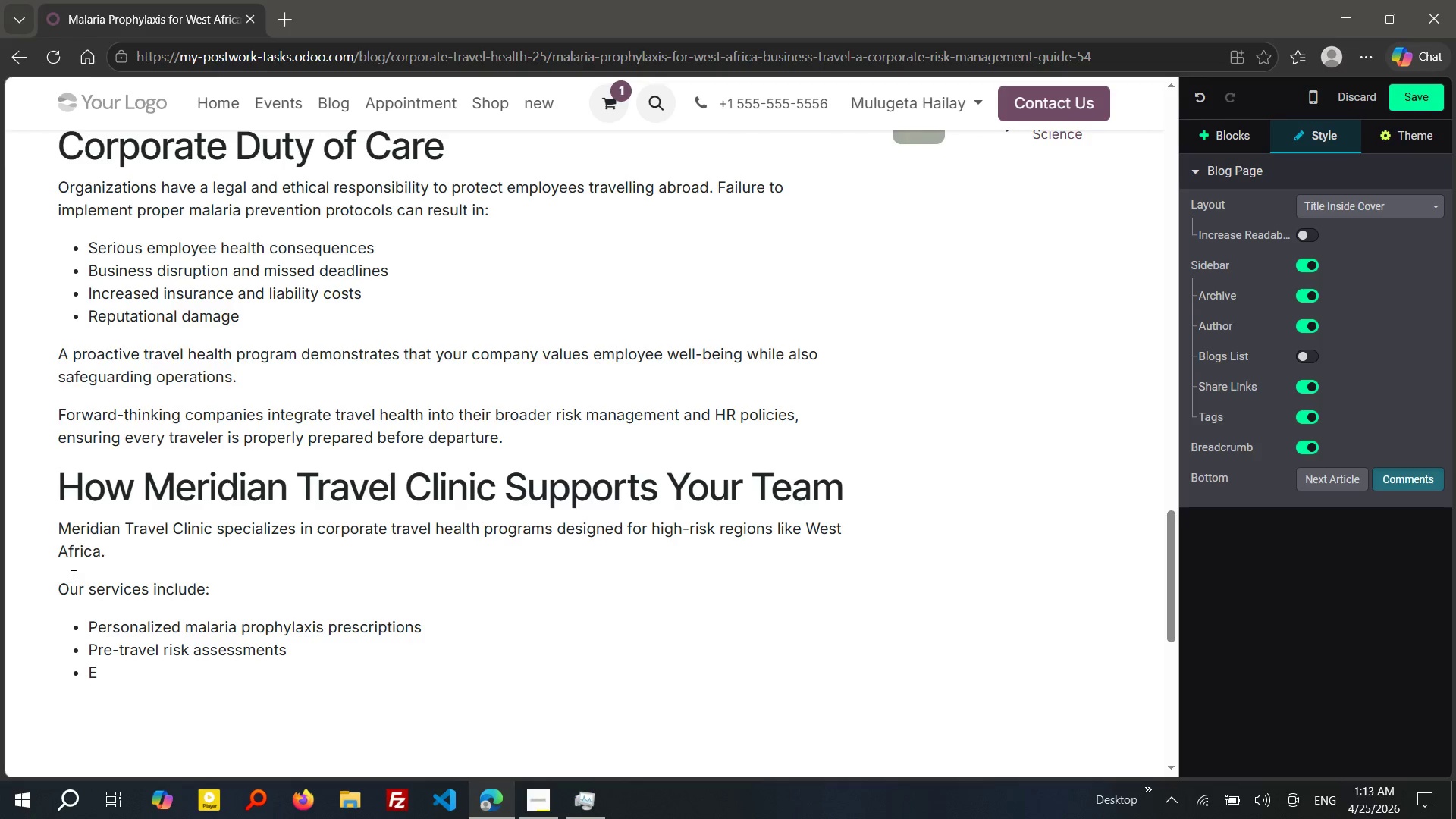 
key(CapsLock)
 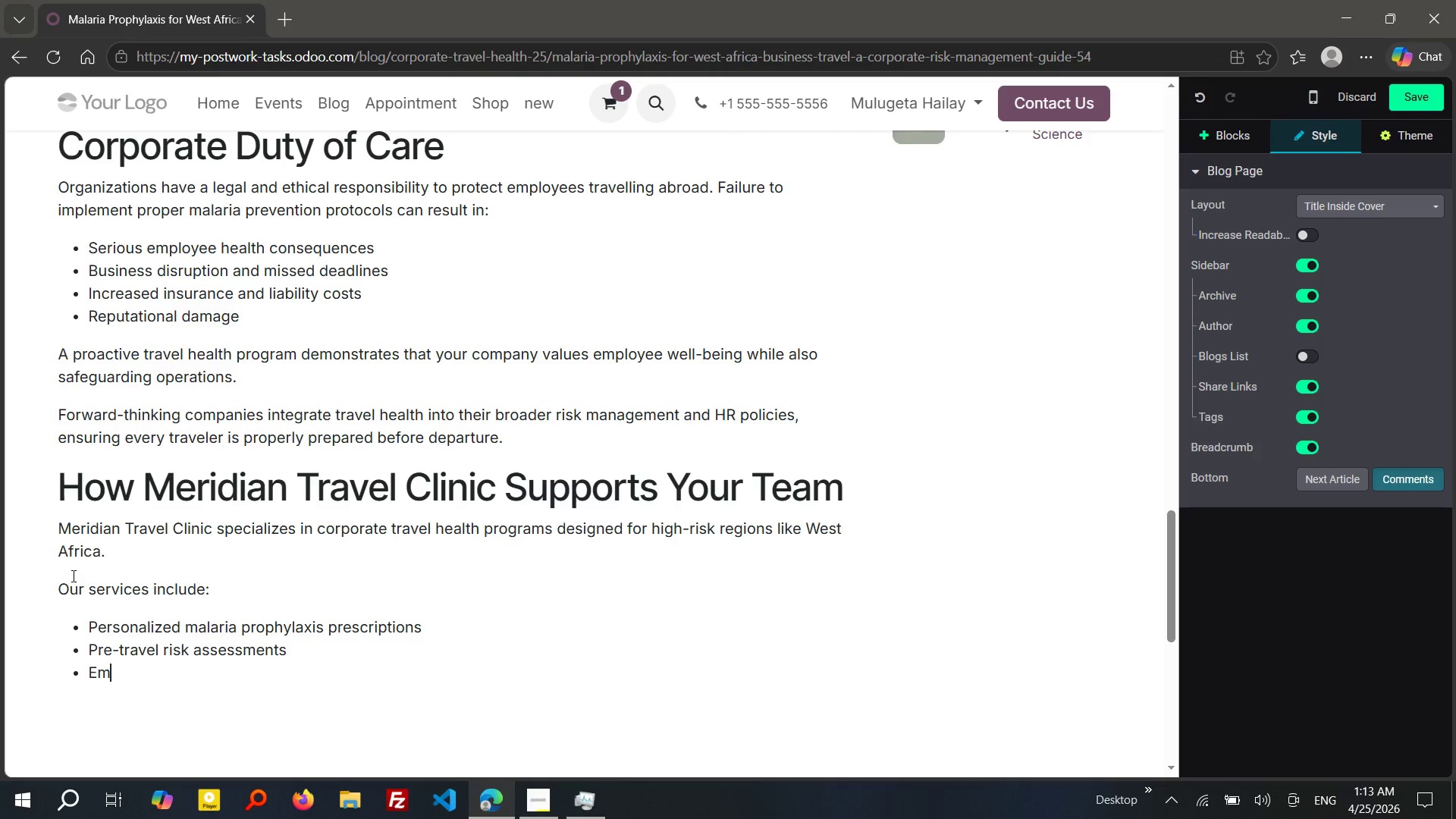 
key(M)
 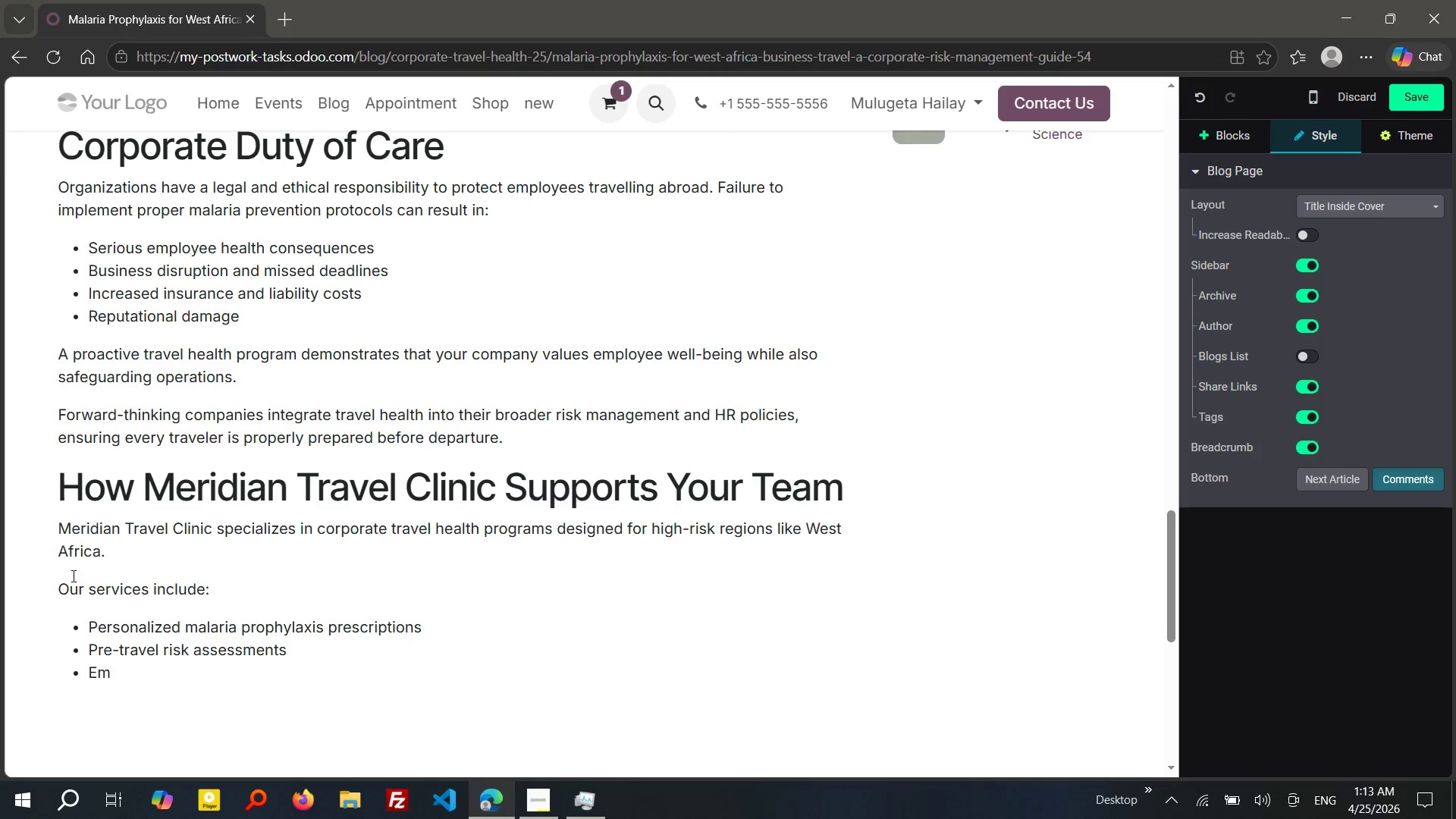 
type(po)
key(Backspace)
type(loyee educa)
key(Tab)
type( and briefing sessons)
 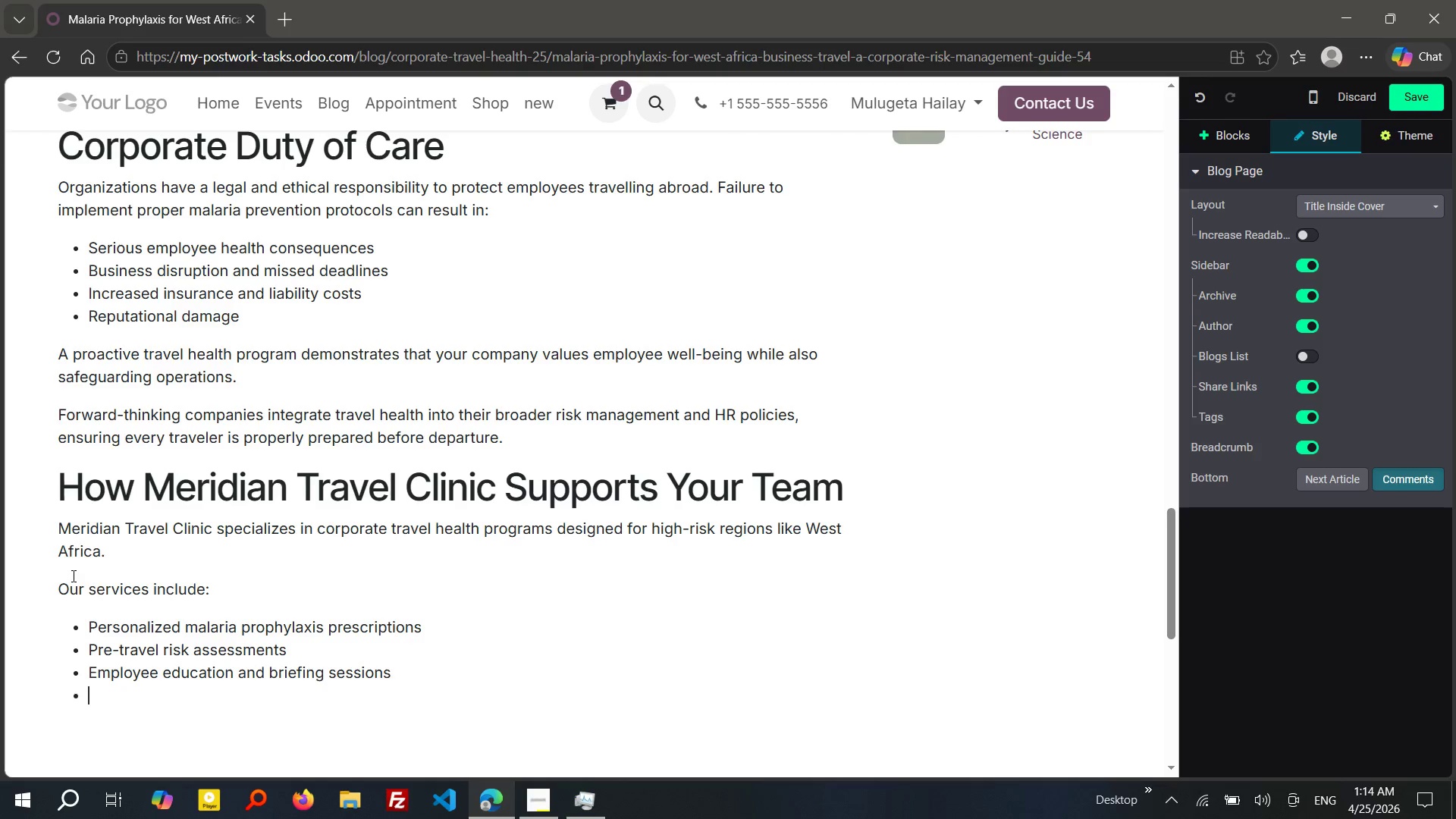 
key(Enter)
 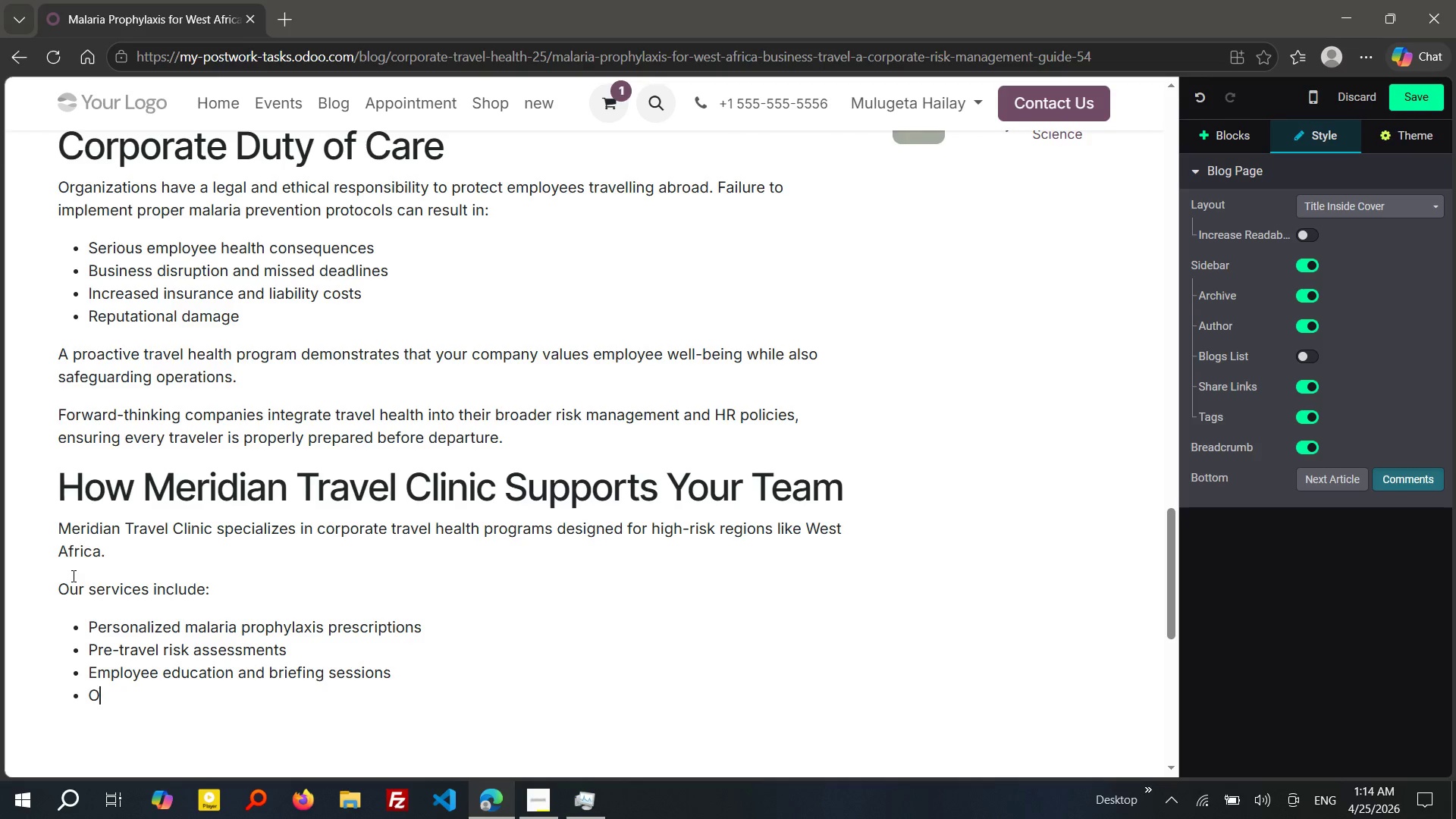 
hold_key(key=ShiftLeft, duration=0.45)
 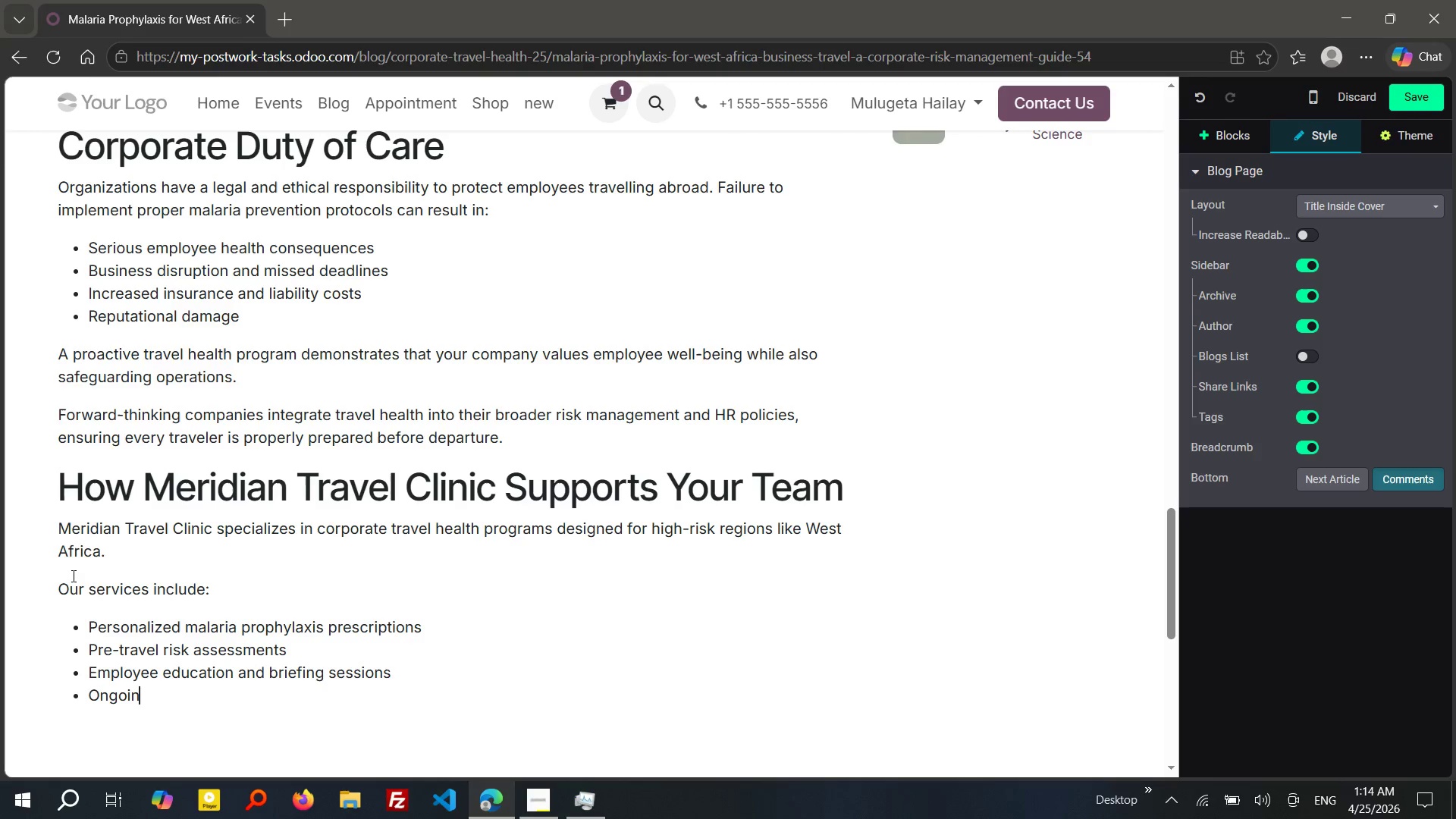 
type(ongoing support durng travels)
key(Backspace)
 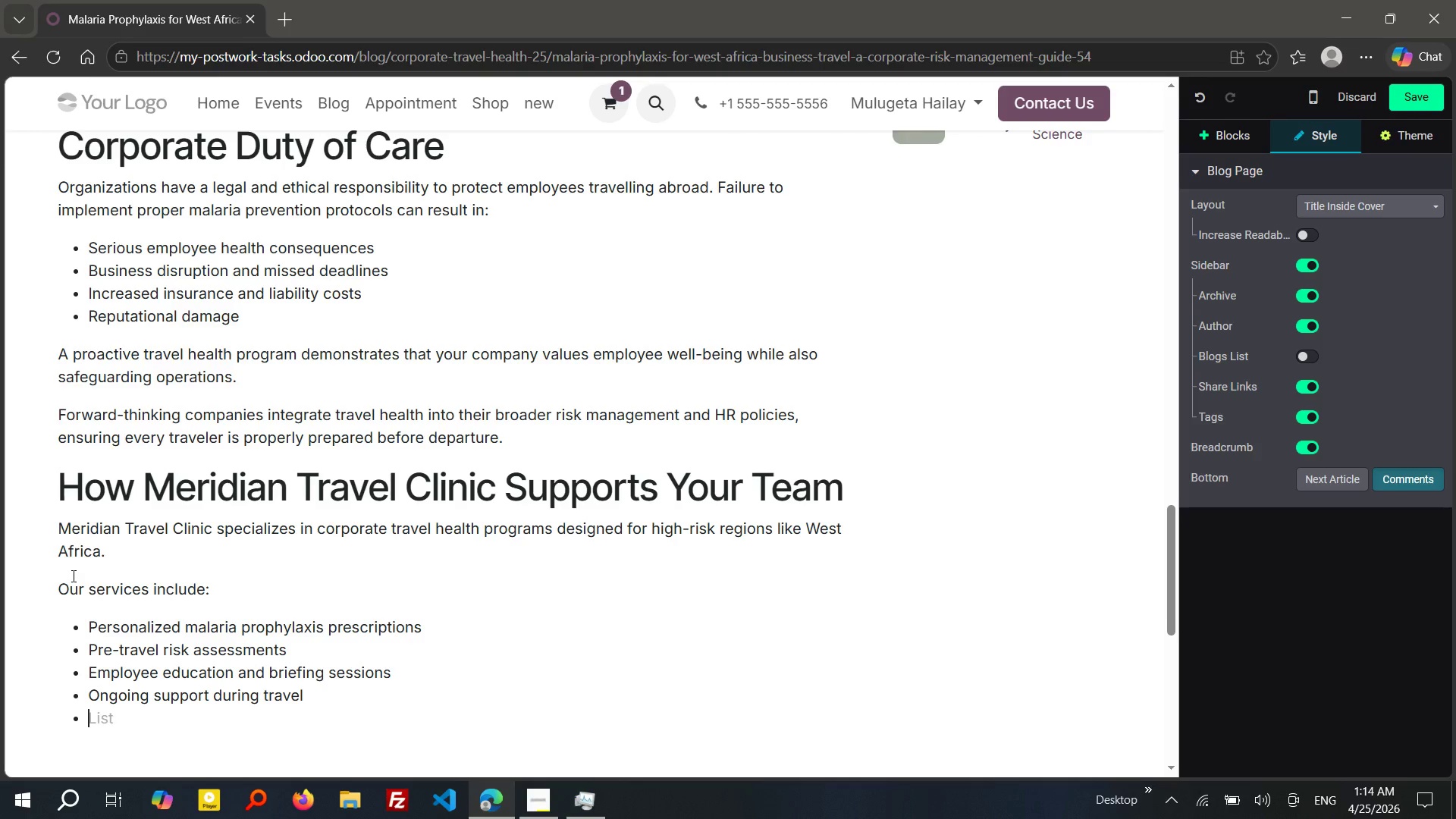 
key(Enter)
 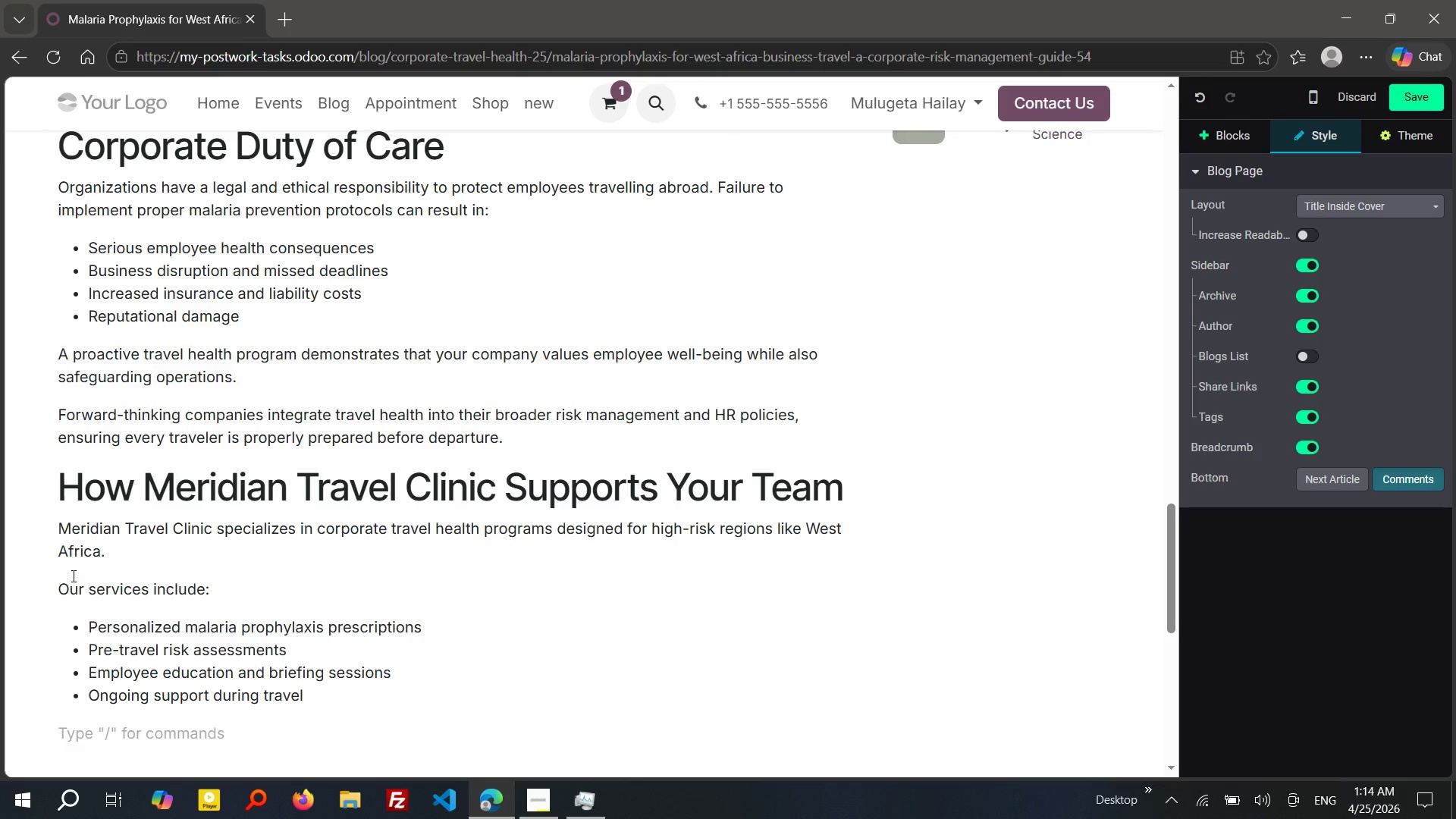 
key(Enter)
 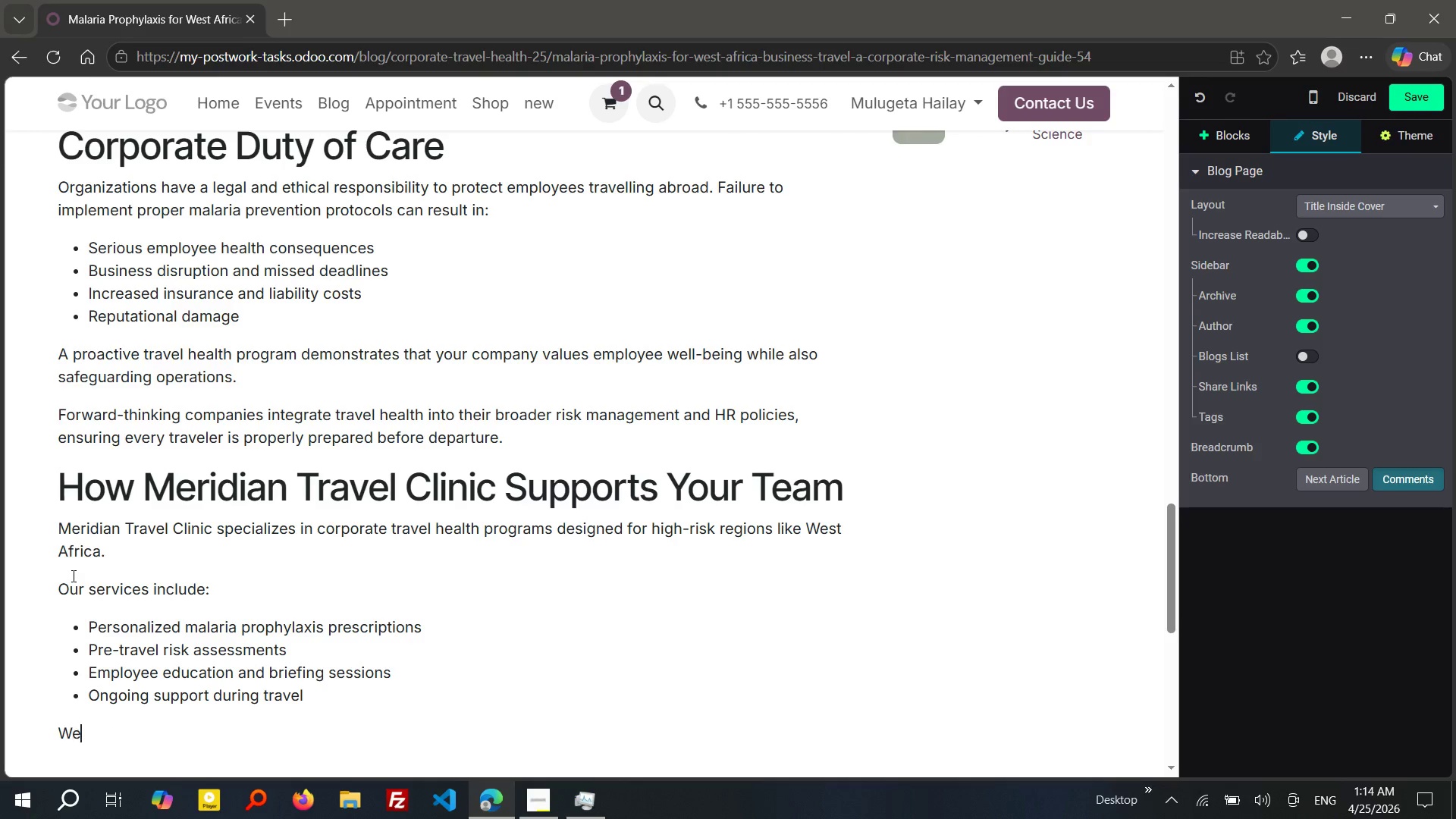 
type(We work closely with orga)
 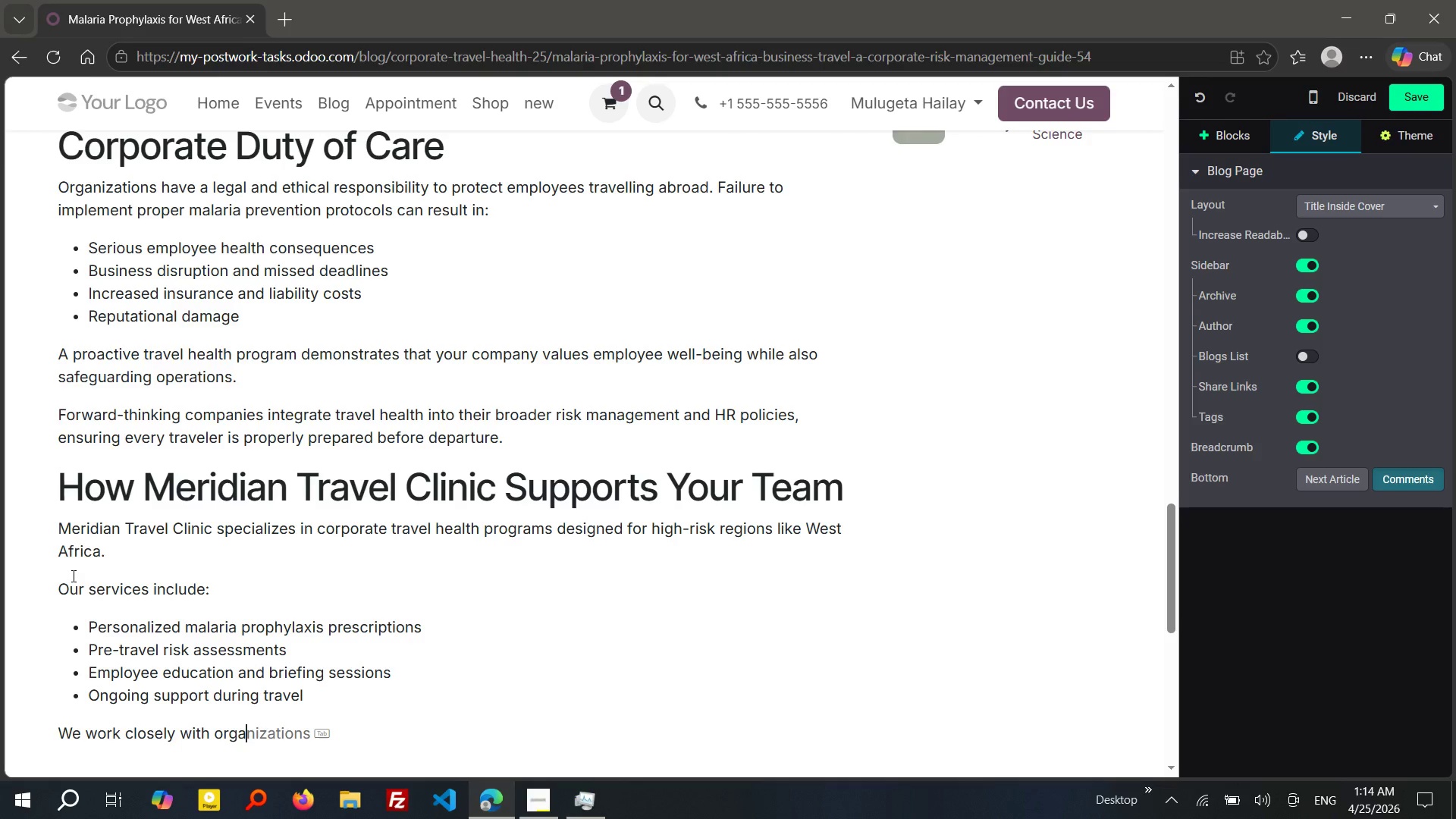 
wait(22.73)
 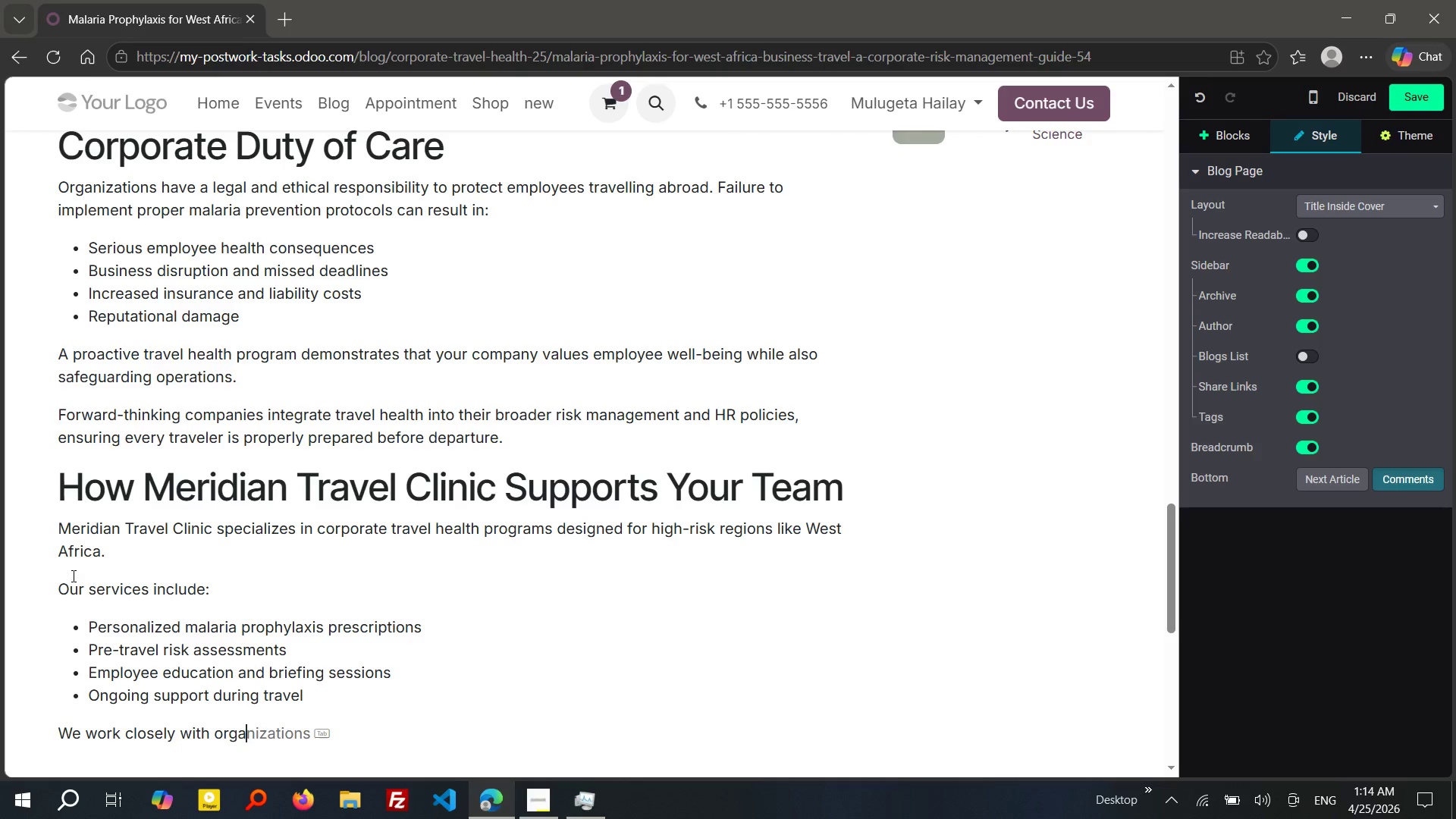 
key(Tab)
type( to deve)
key(Tab)
type( scalable solutons that align with corporate travel policies and compliance requi)
key(Tab)
type(.)
 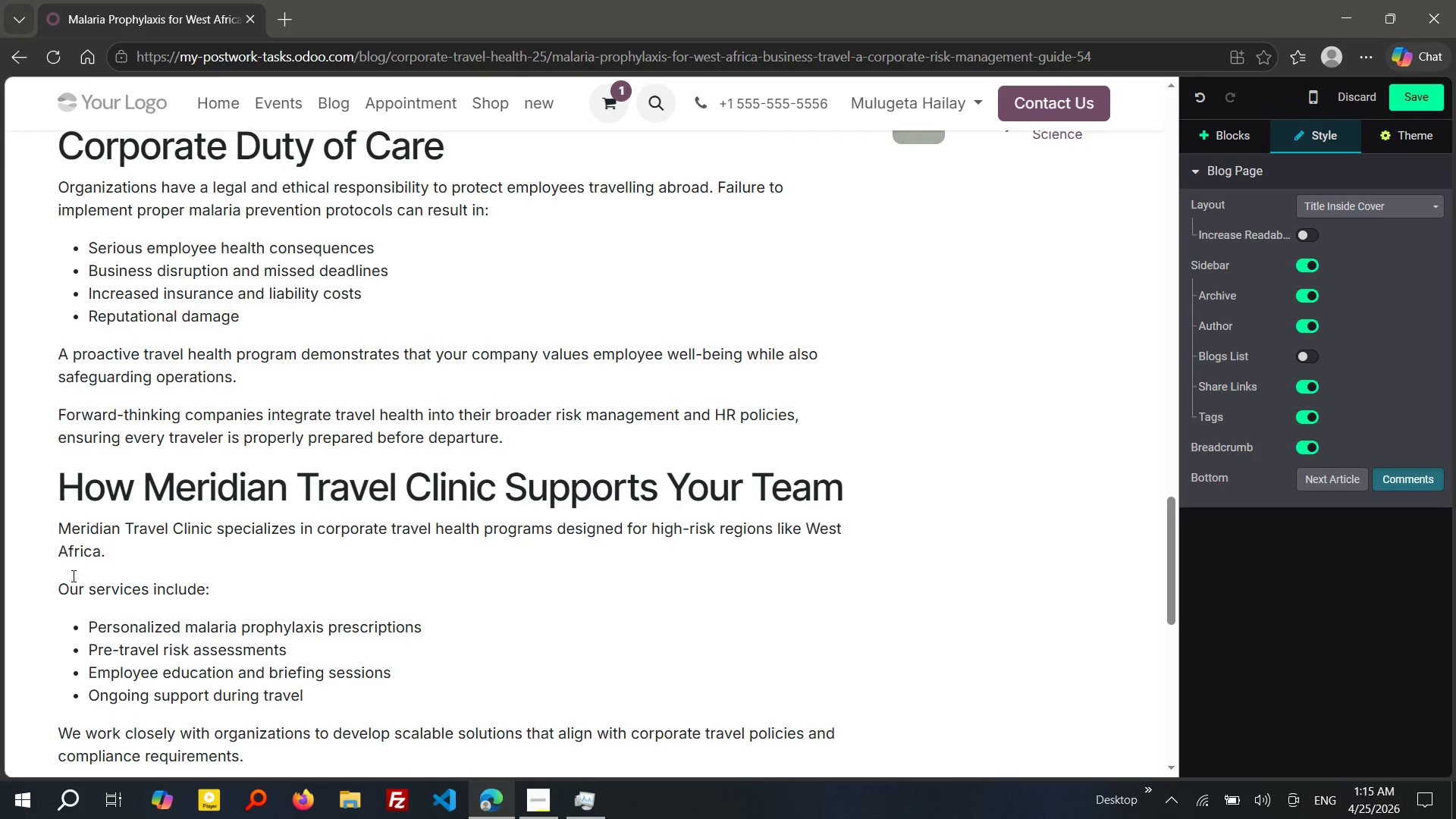 
key(Enter)
 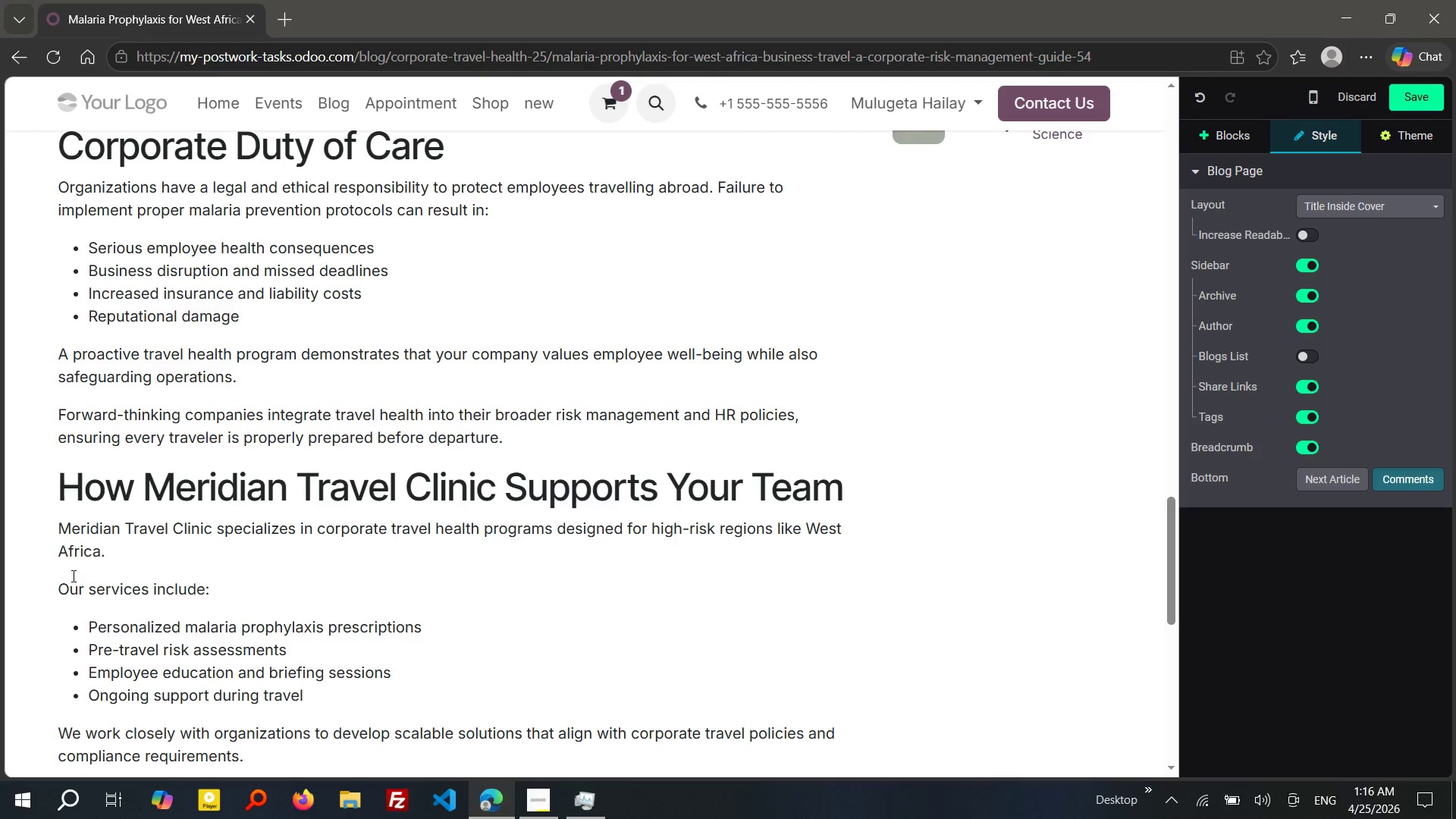 
wait(40.62)
 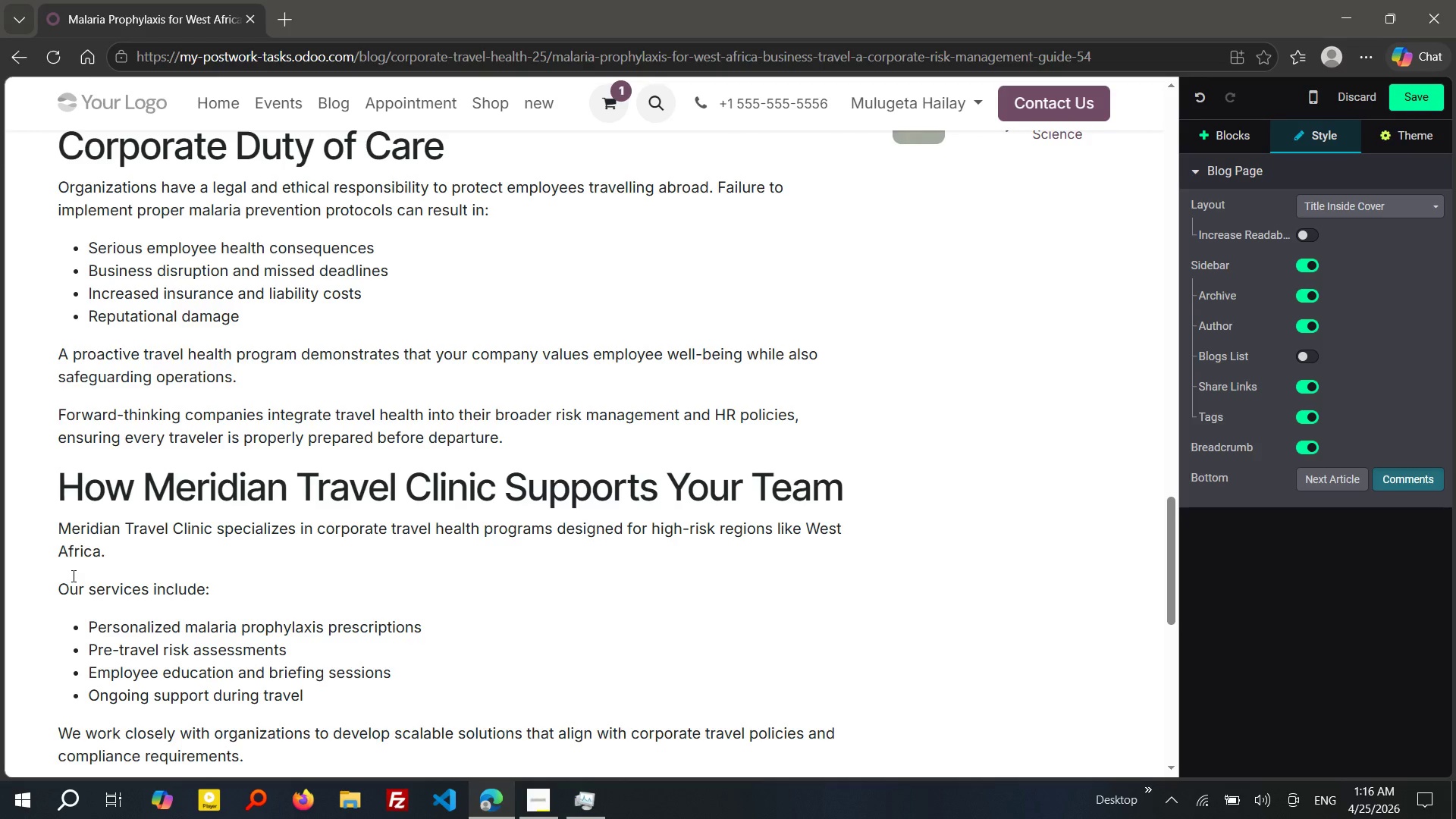 
type(/h2)
 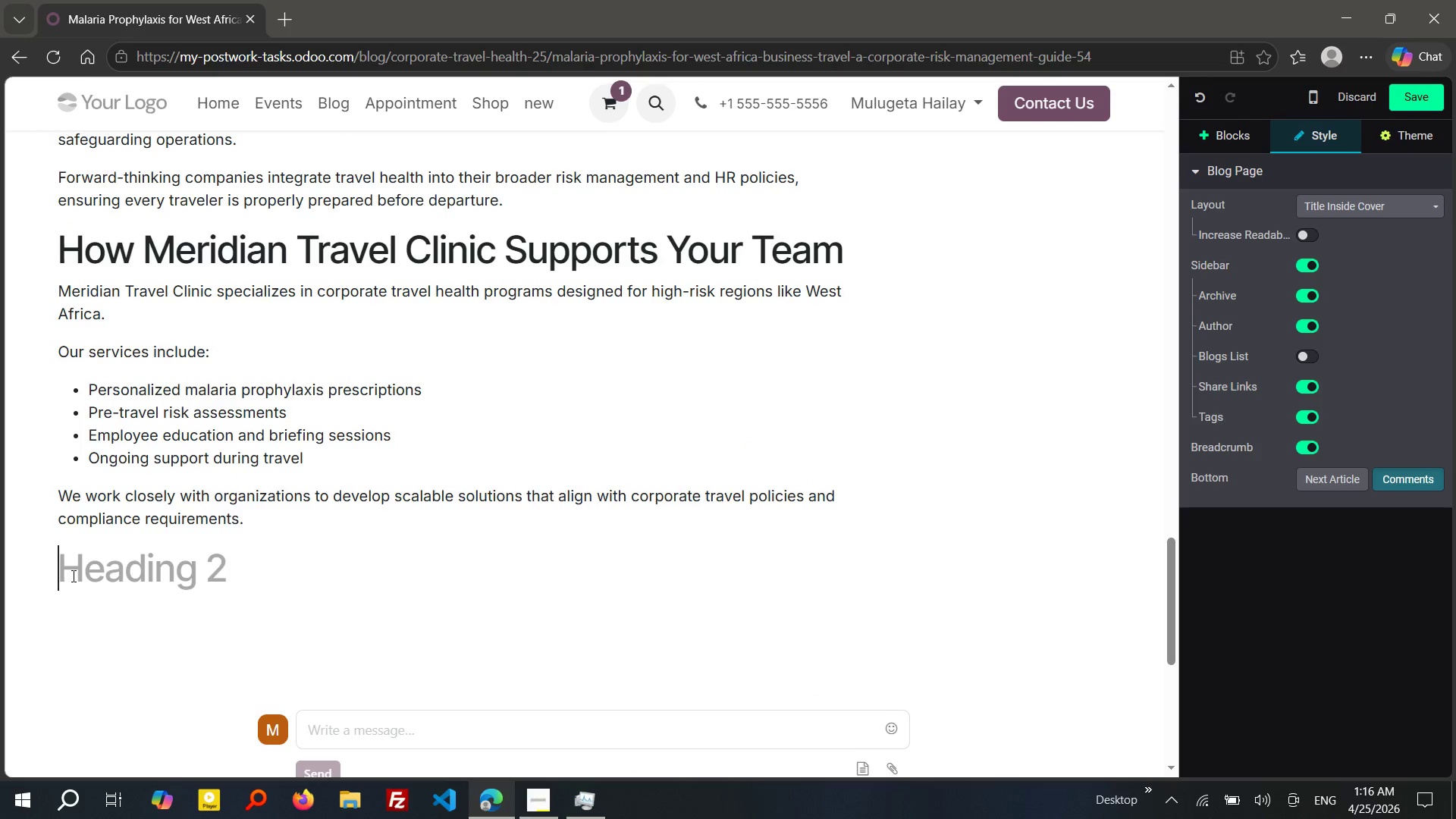 
key(Enter)
 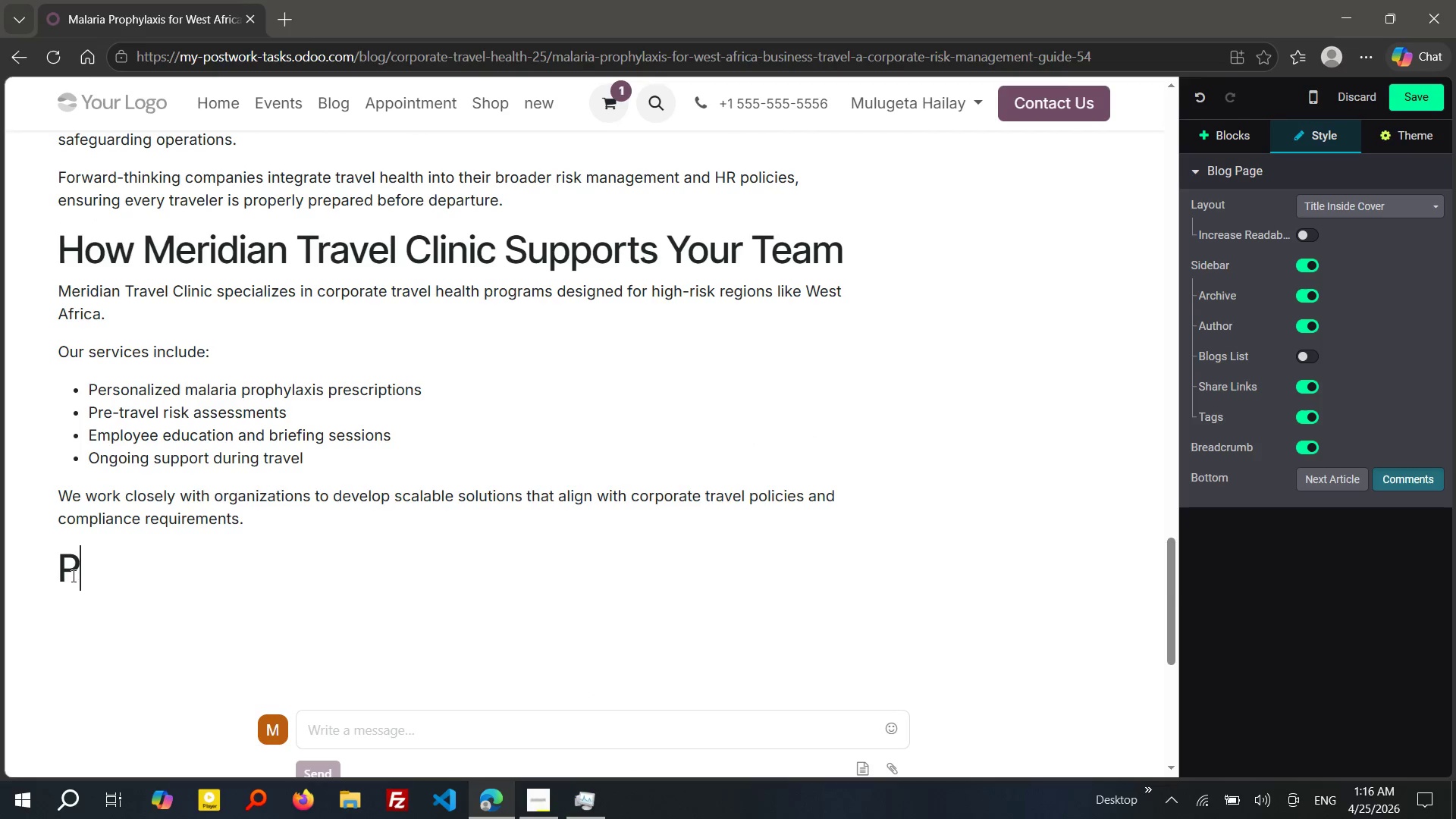 
type(Protect YOUr Workforce be)
key(Backspace)
key(Backspace)
type(BEFORE They Travel)
 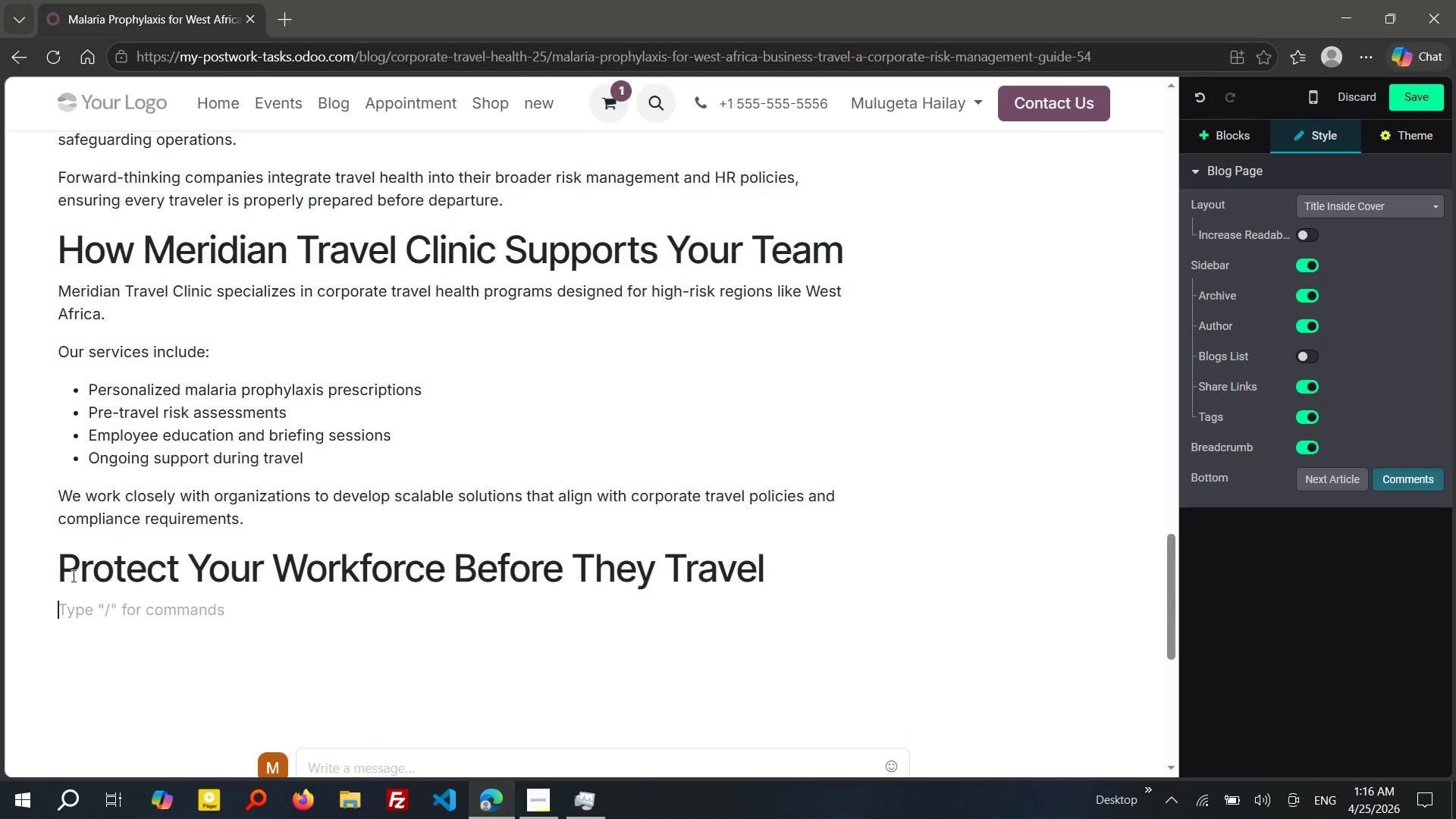 
key(Enter)
 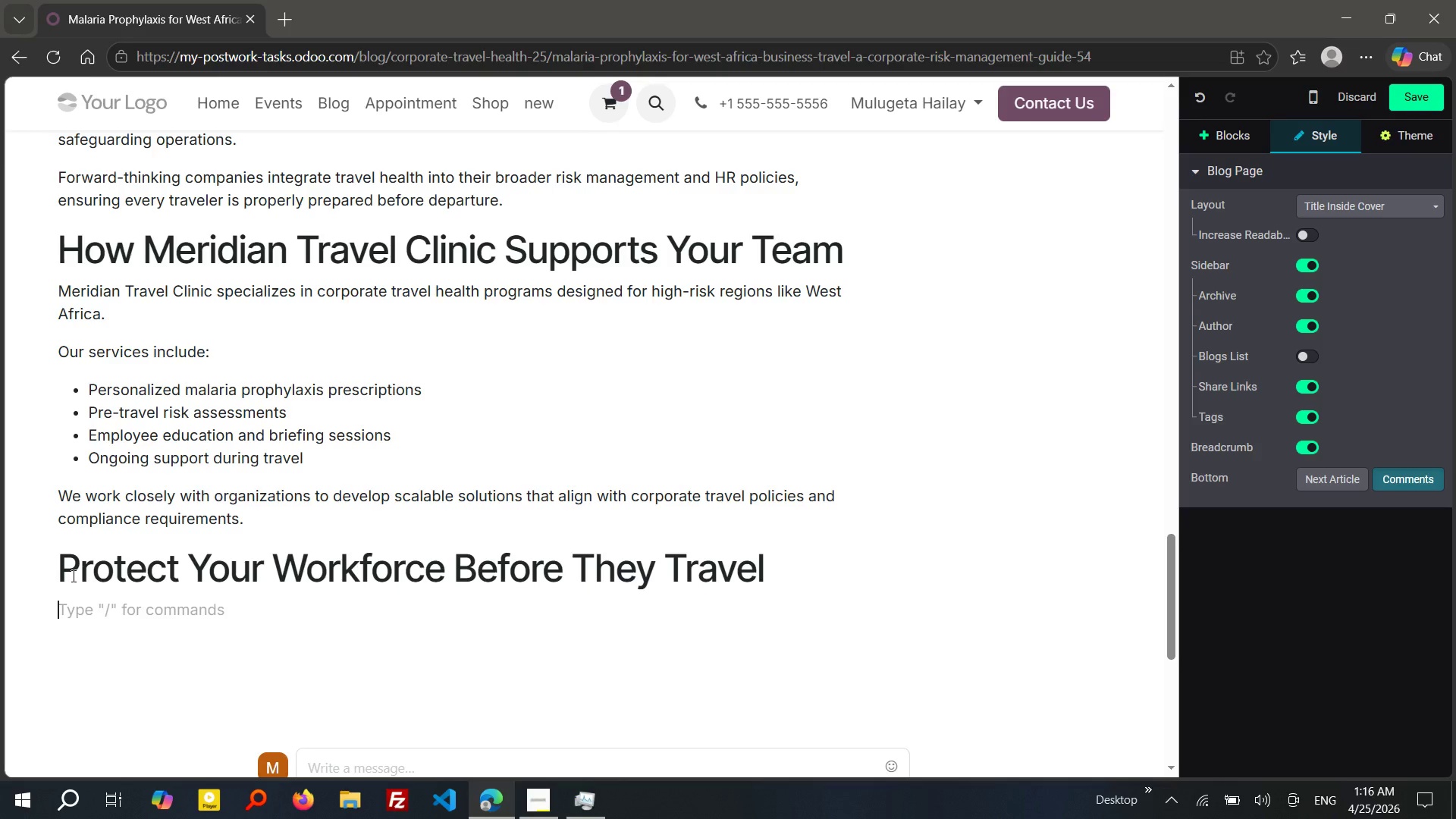 
type(ensure your empl)
key(Tab)
type( are fully prepared for high-risk destina)
key(Tab)
type(. SCHEDule)
 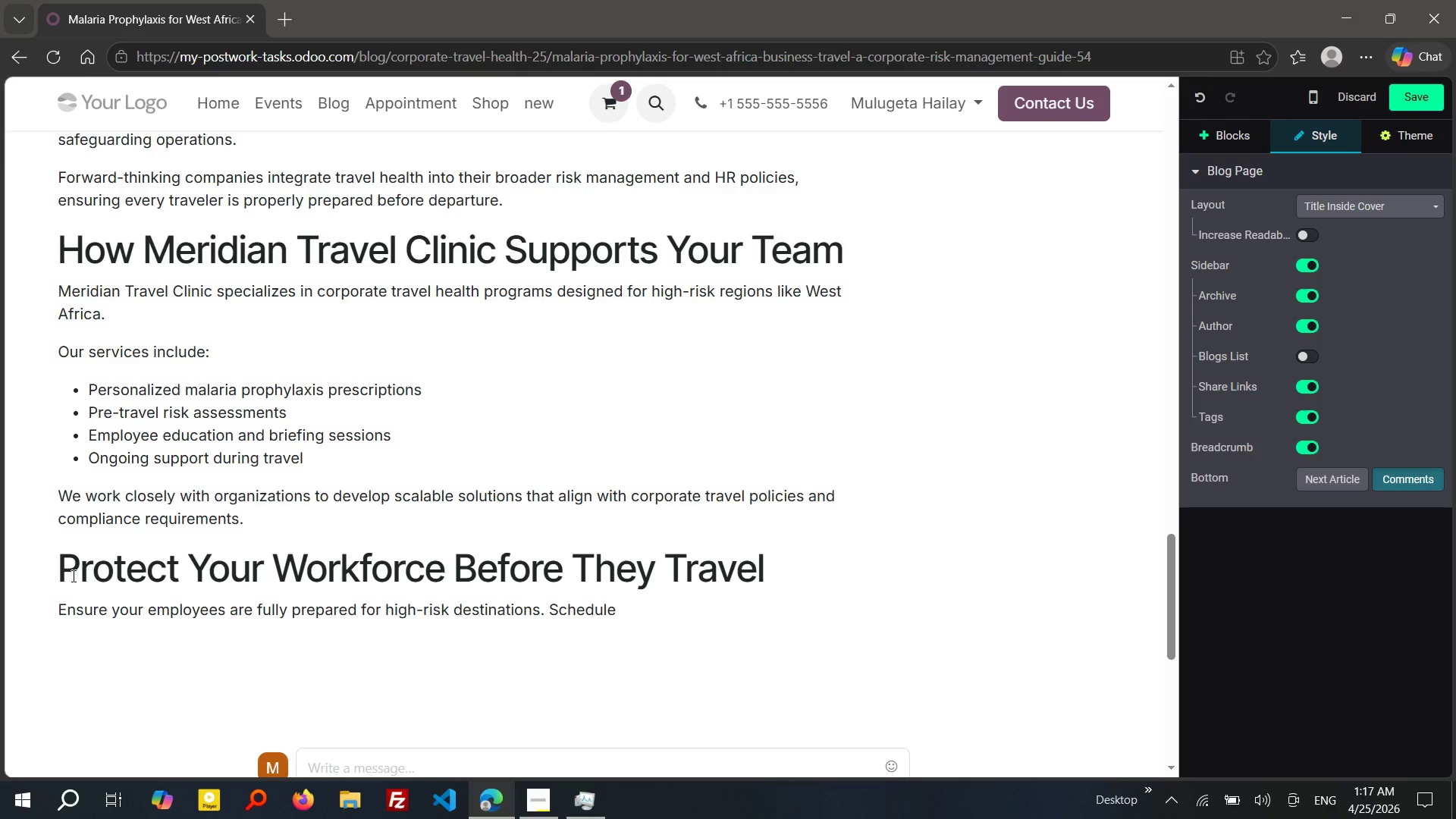 
wait(10.34)
 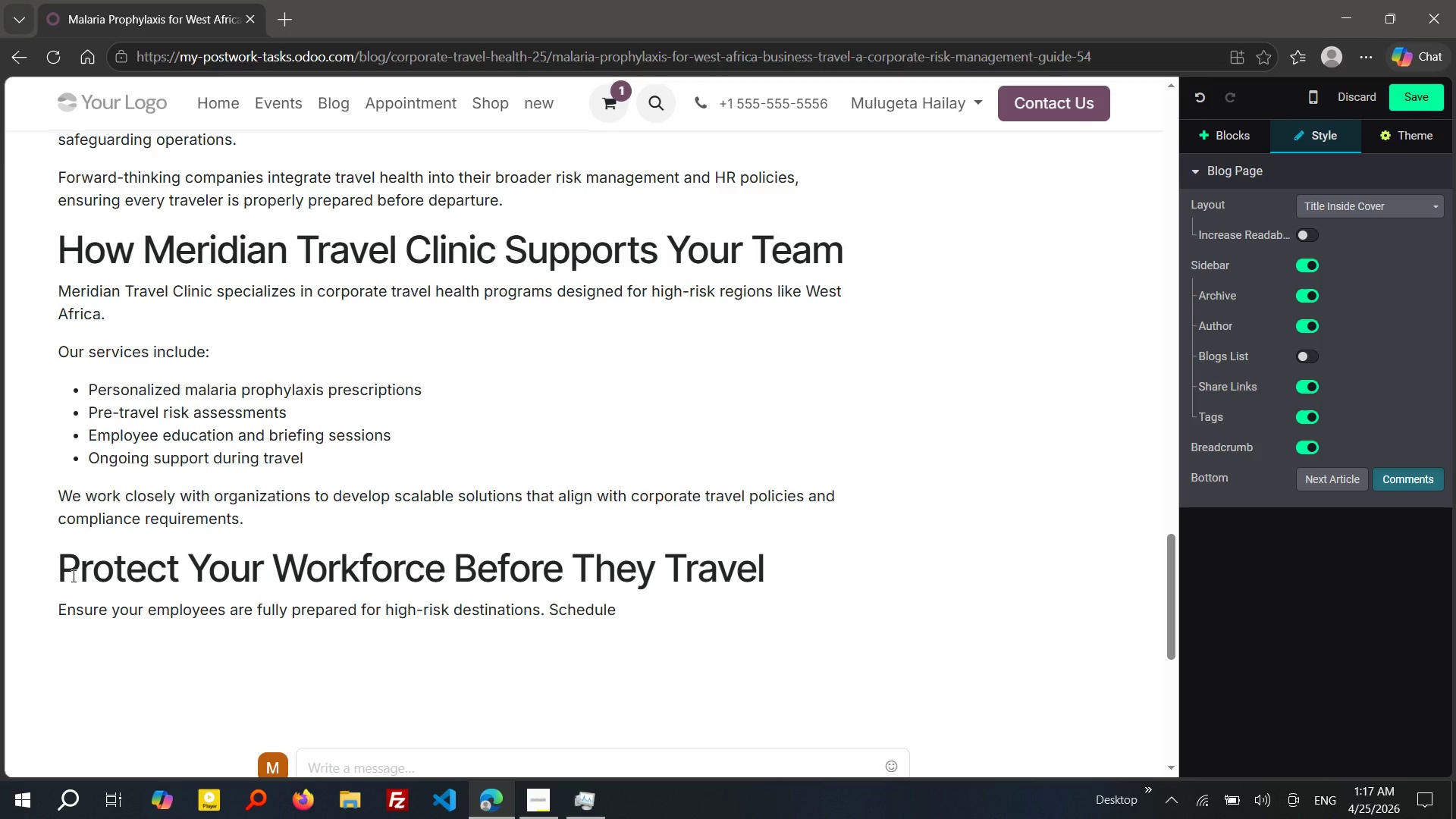 
type( a corpo)
 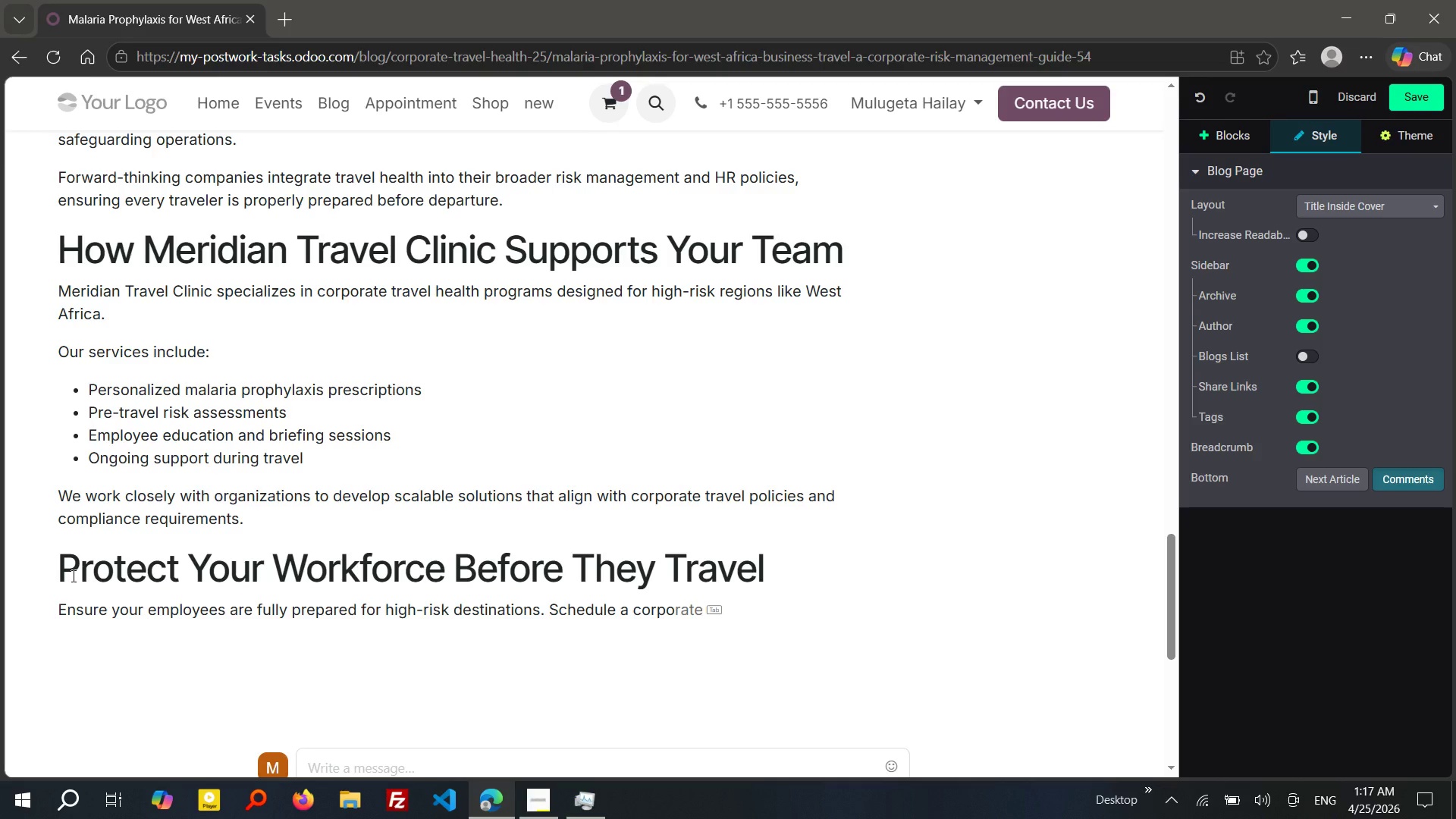 
wait(8.33)
 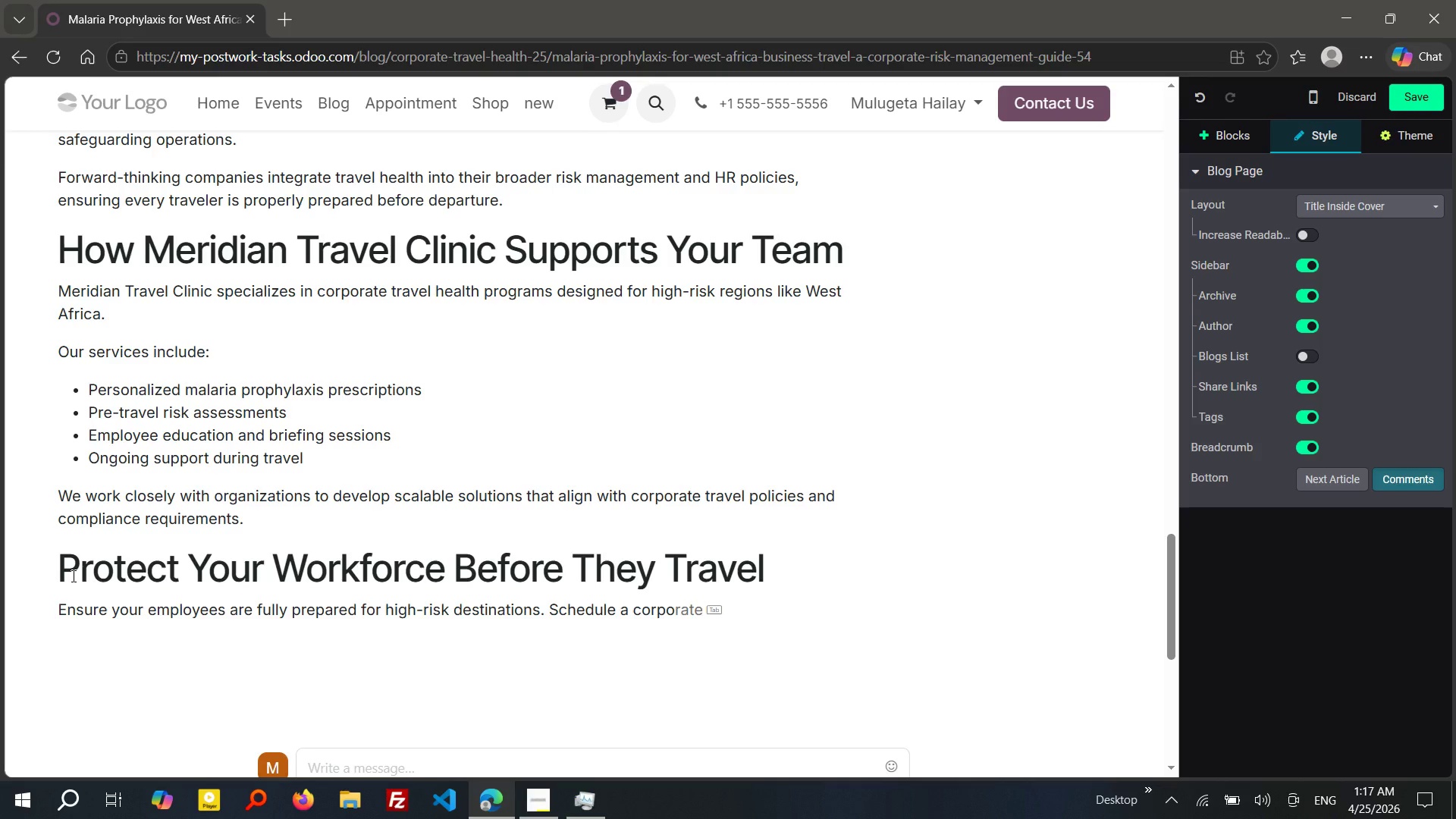 
key(Tab)
 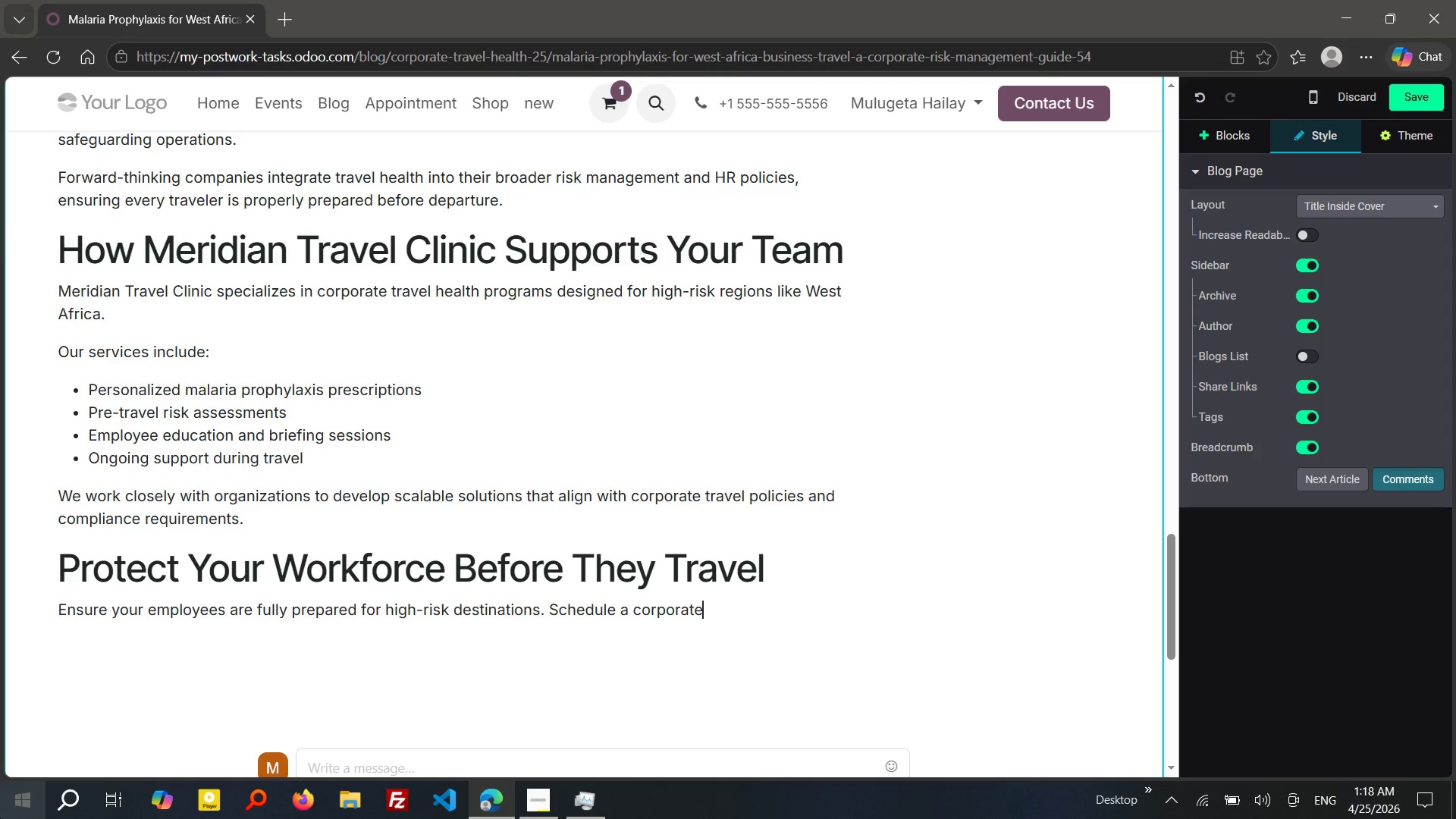 
wait(60.59)
 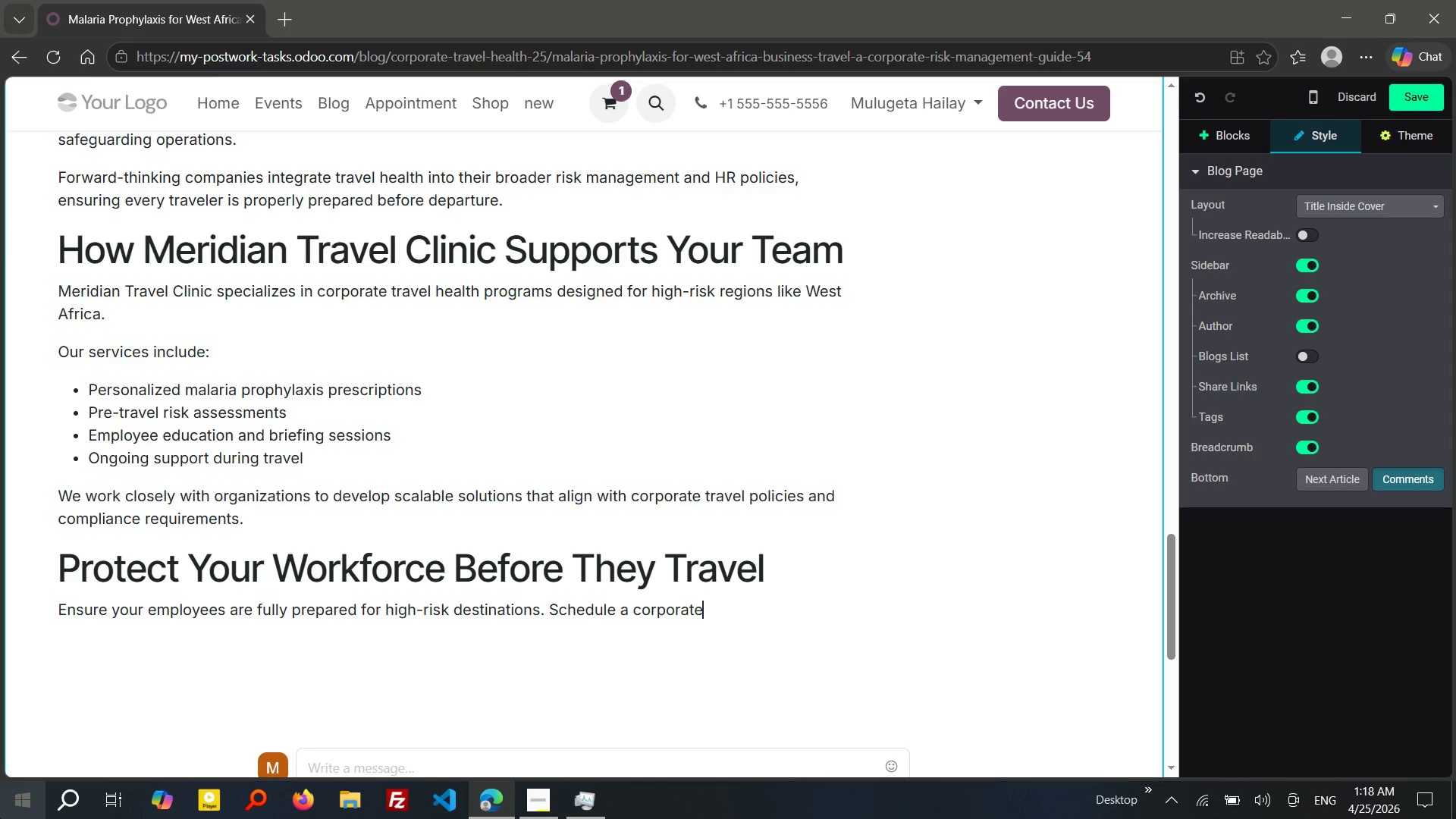 
type( trave)
 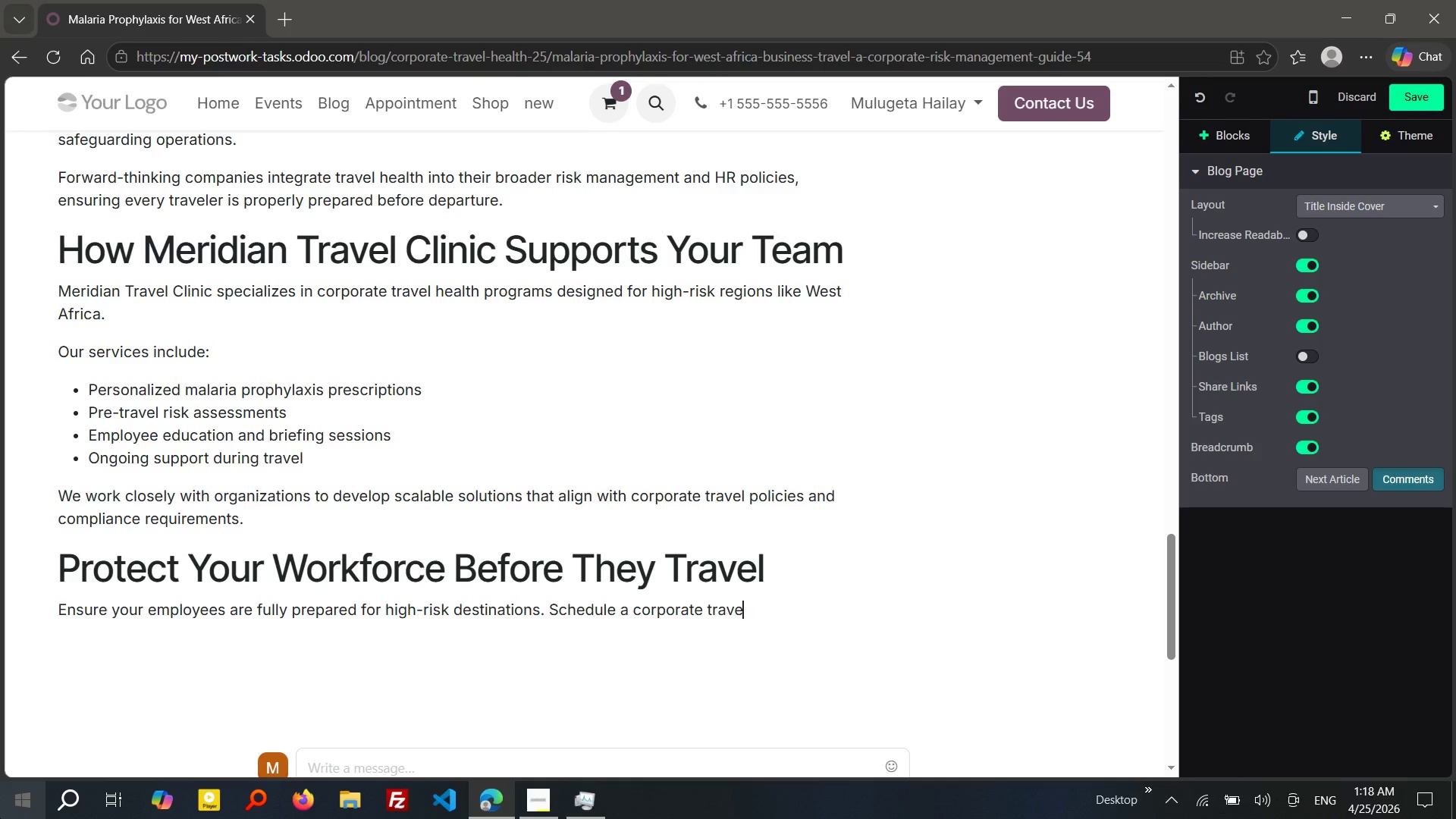 
wait(5.12)
 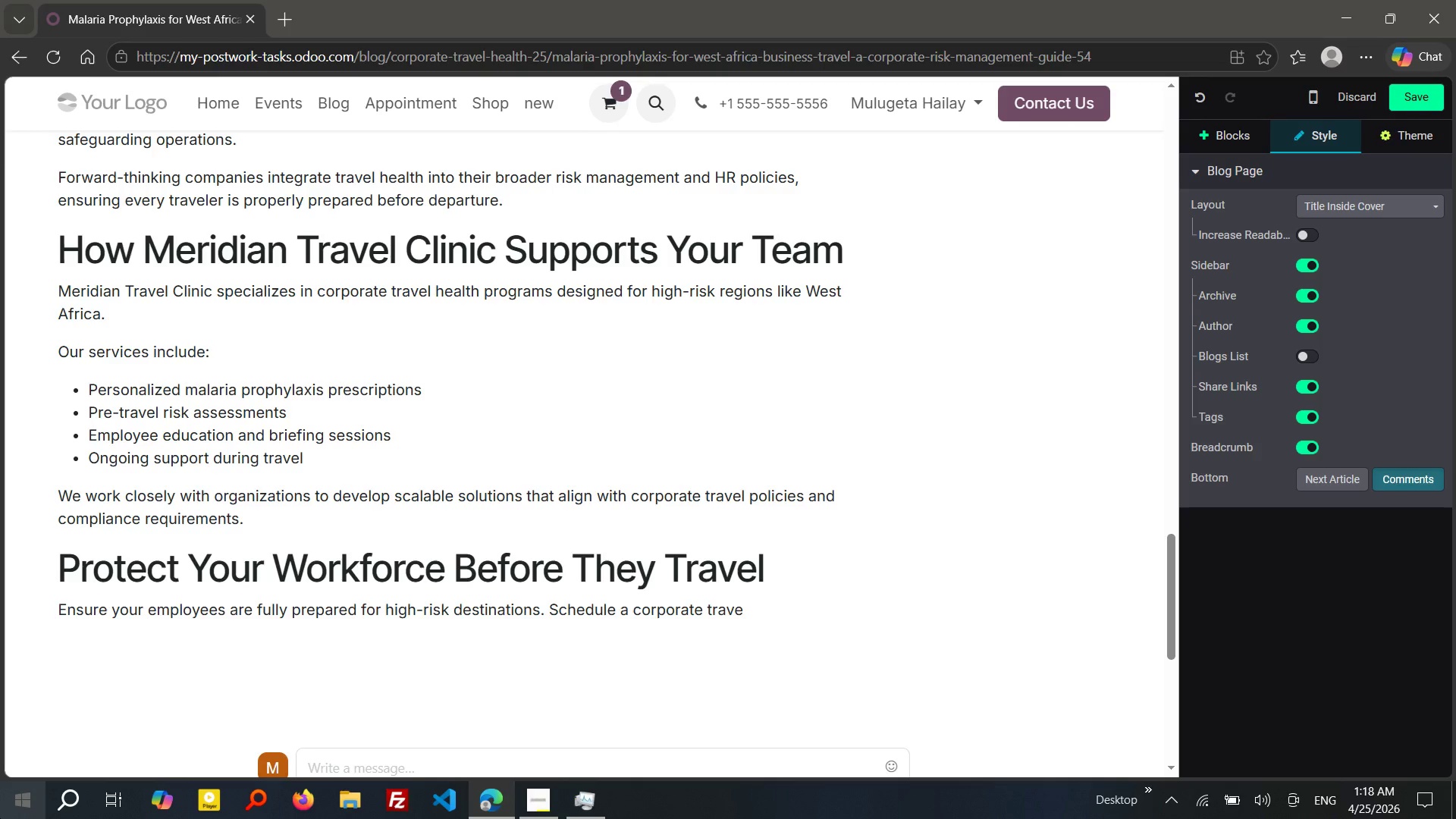 
type(l health consultation with our specialists today.)
 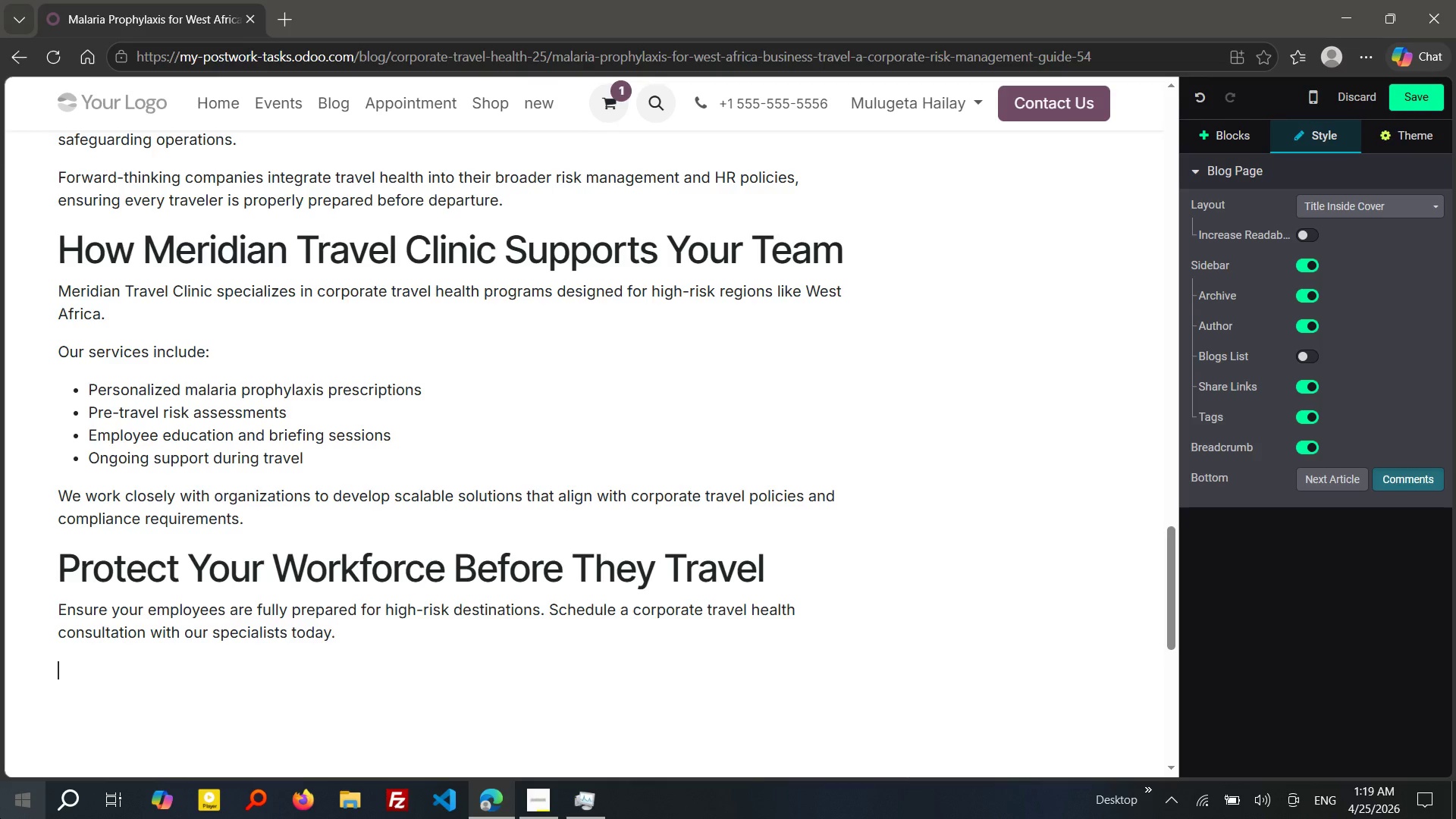 
key(Enter)
 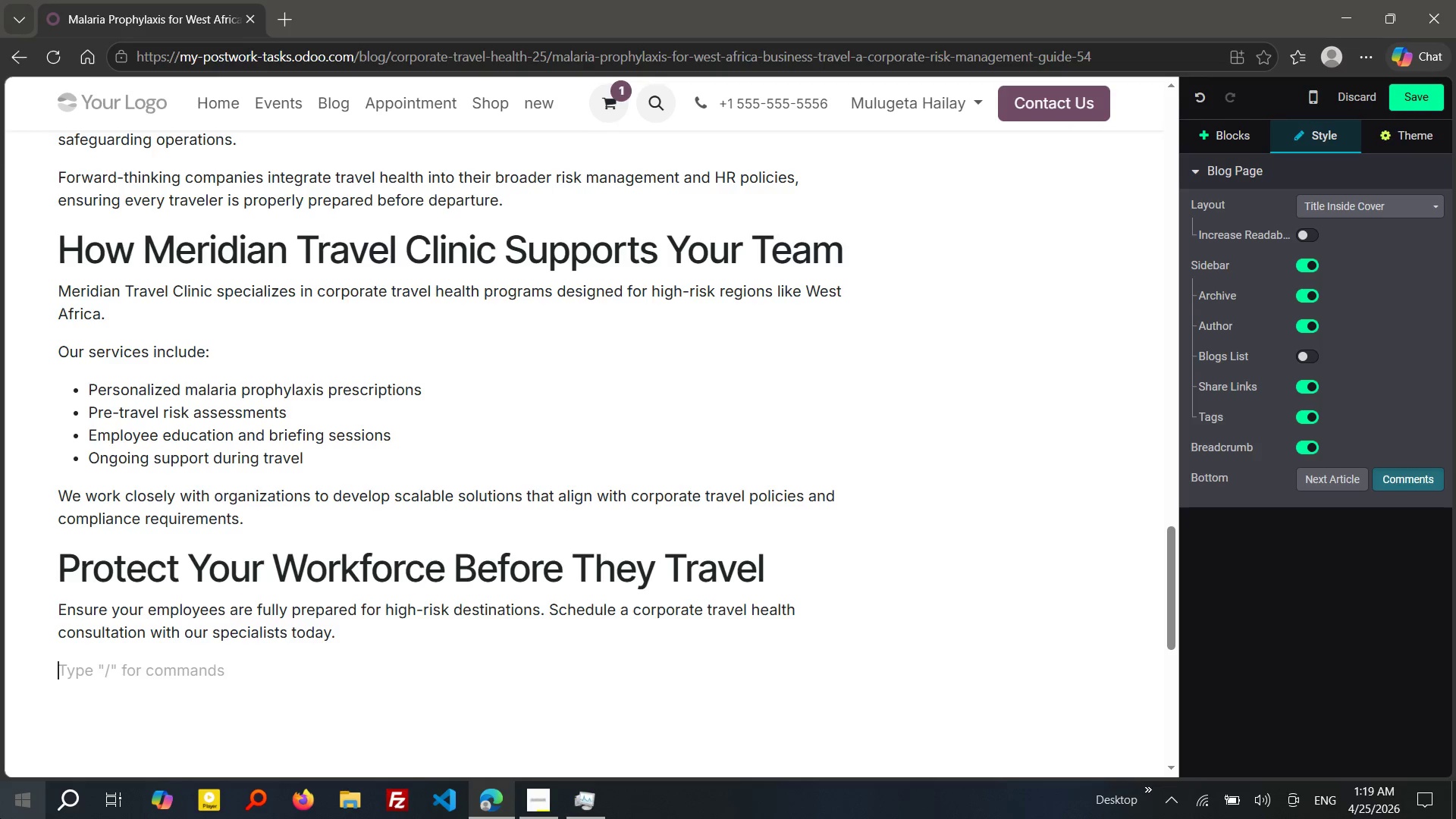 
wait(31.95)
 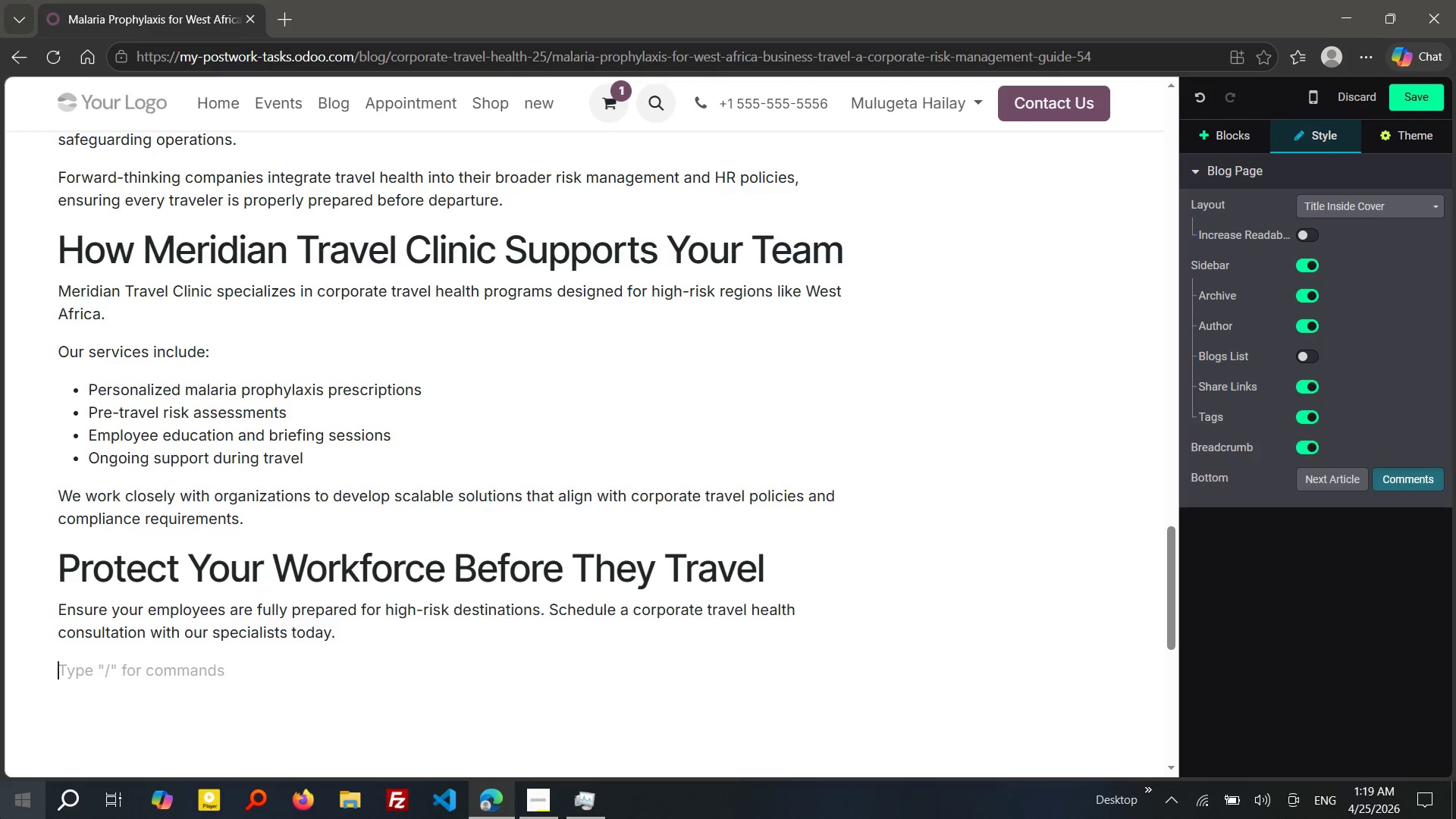 
left_click([1222, 138])
 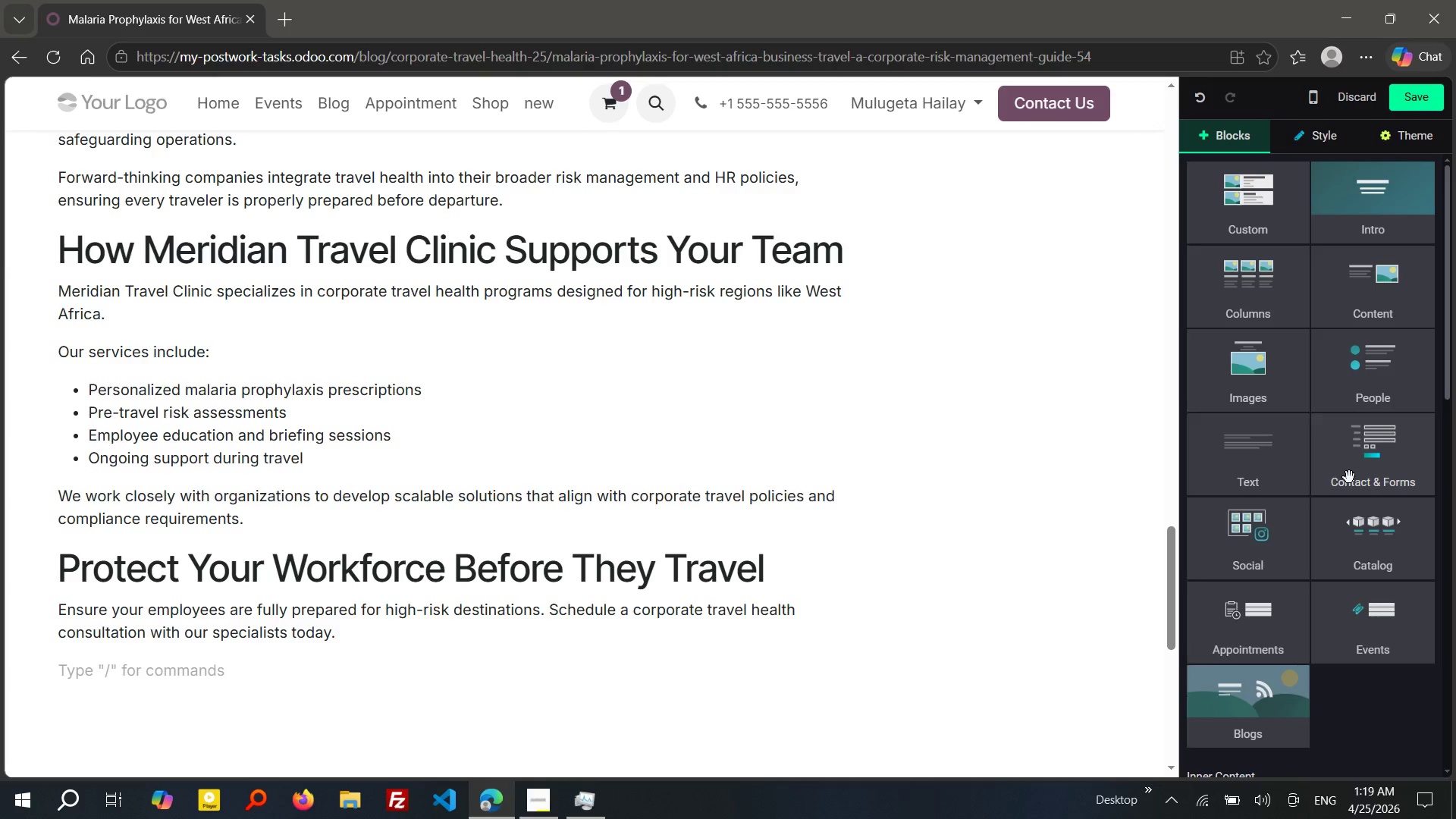 
left_click([1349, 477])
 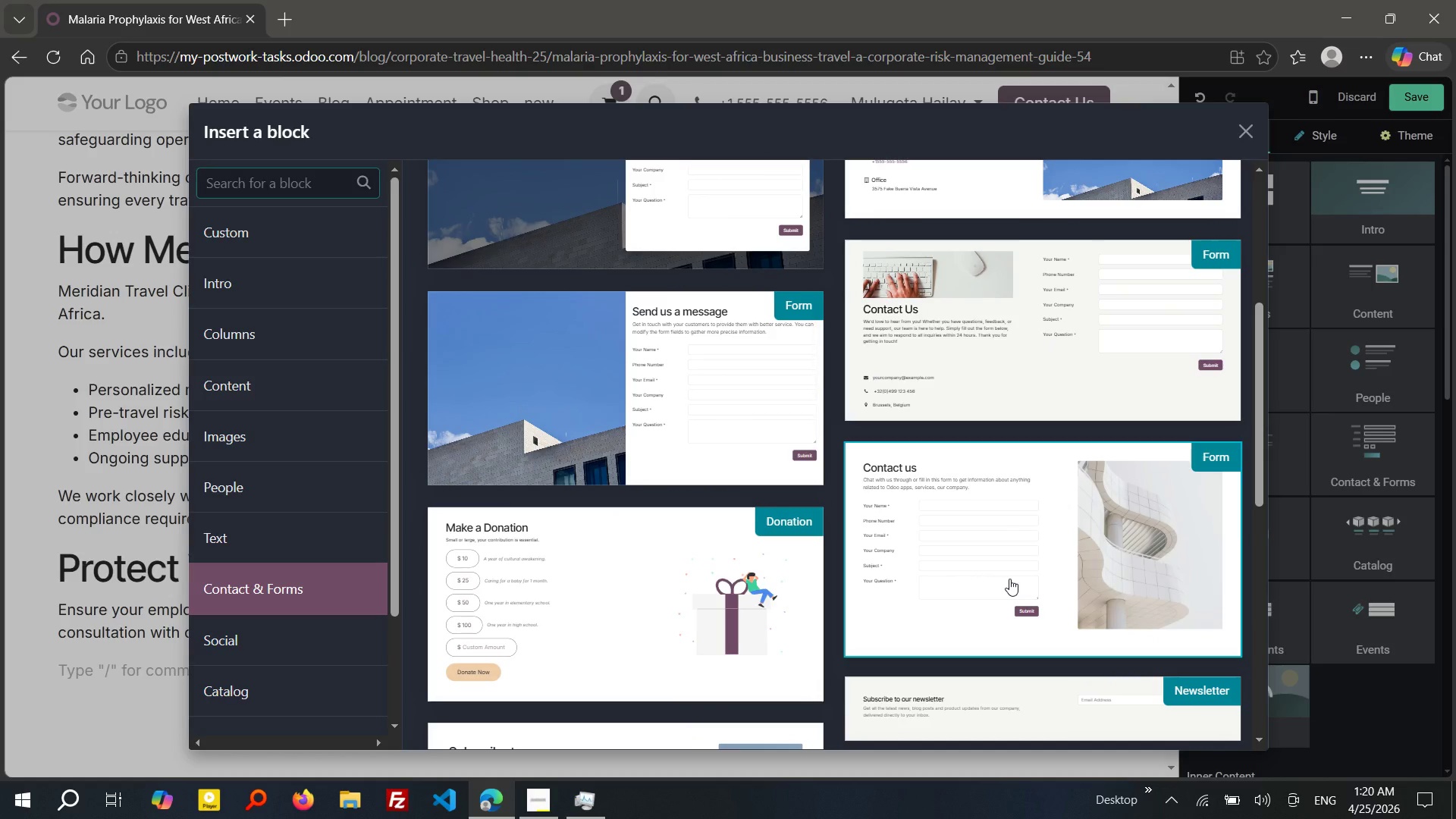 
wait(69.0)
 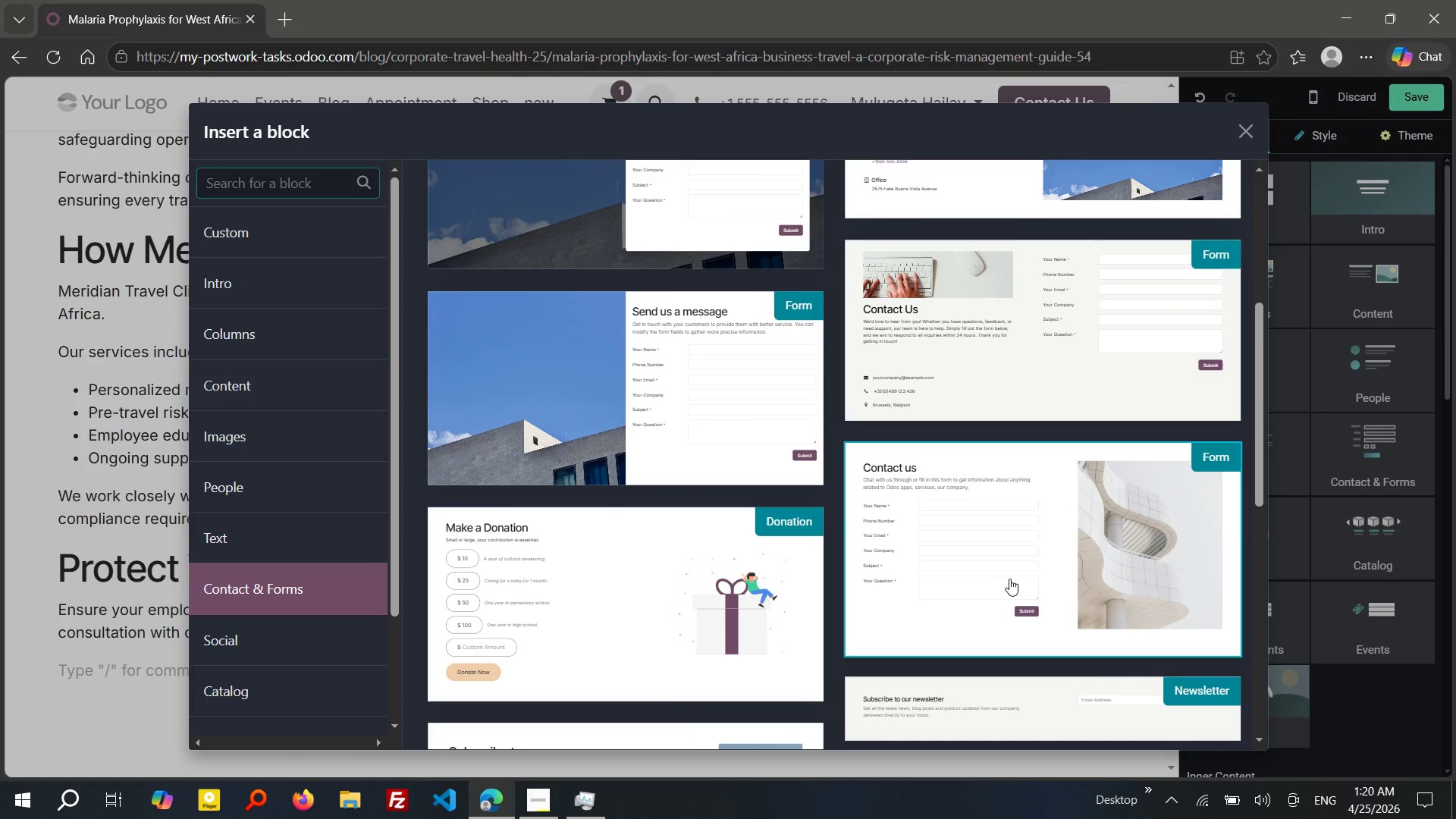 
left_click([1019, 416])
 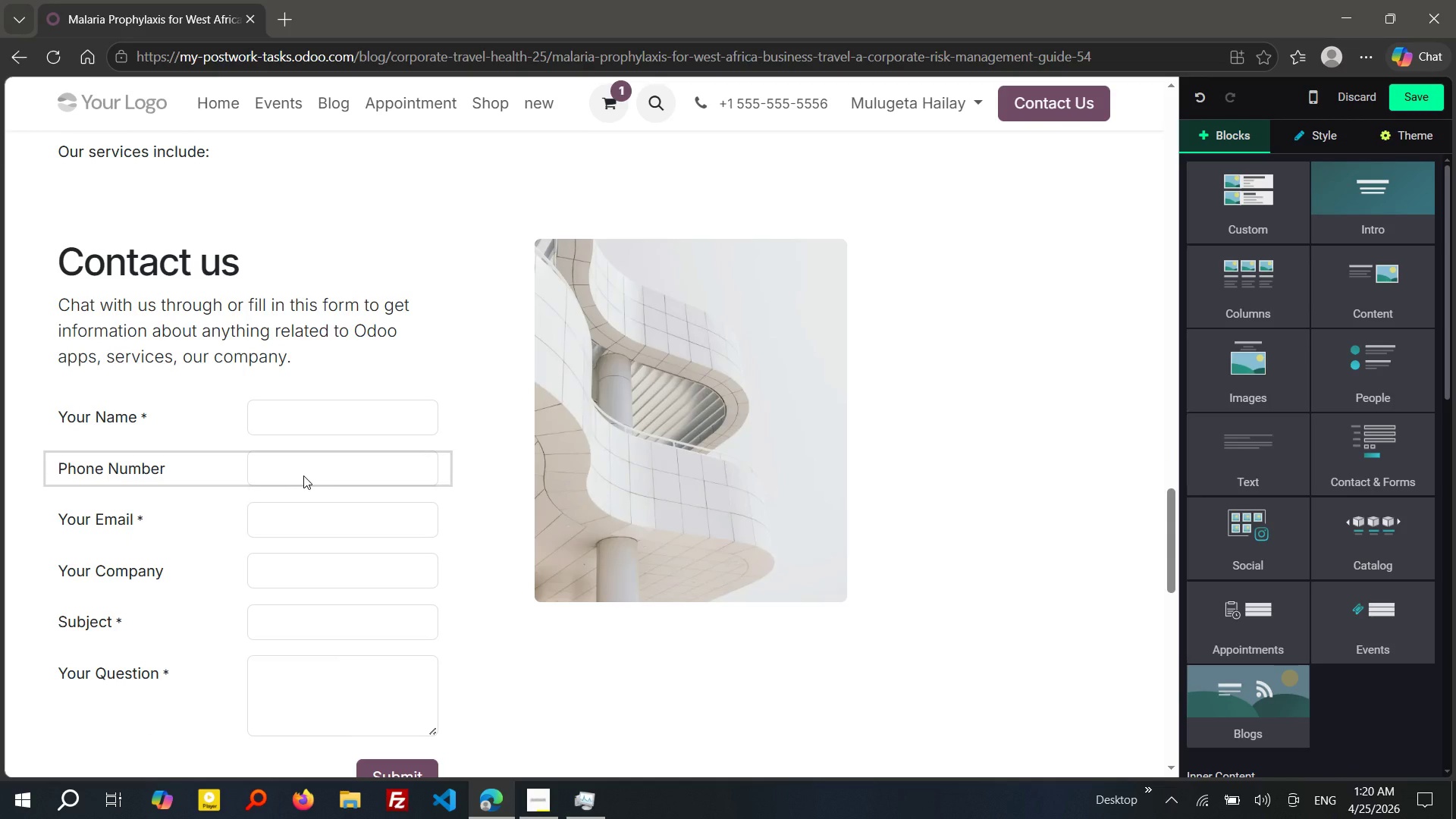 
wait(13.24)
 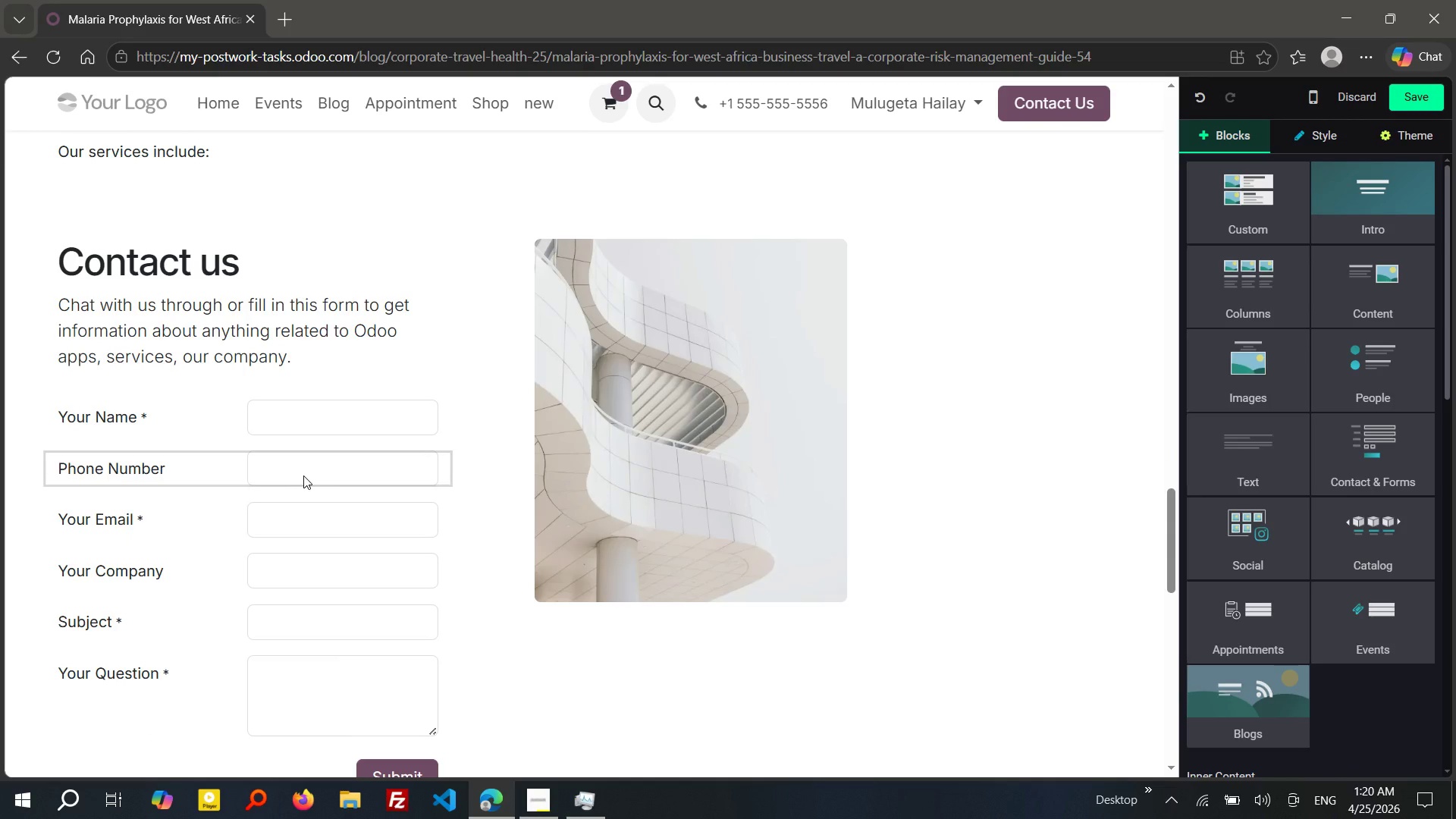 
left_click([414, 428])
 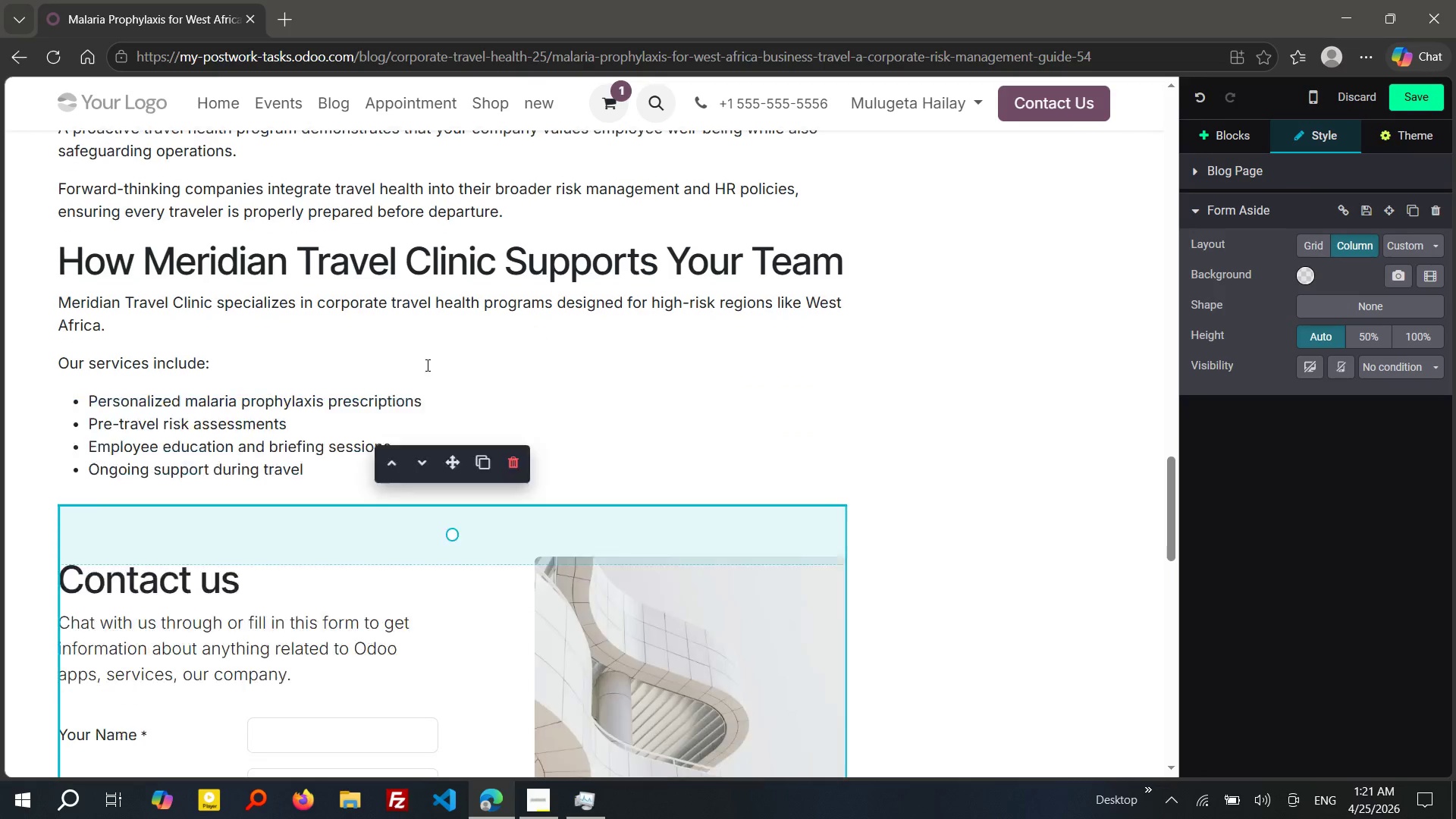 
left_click([426, 365])
 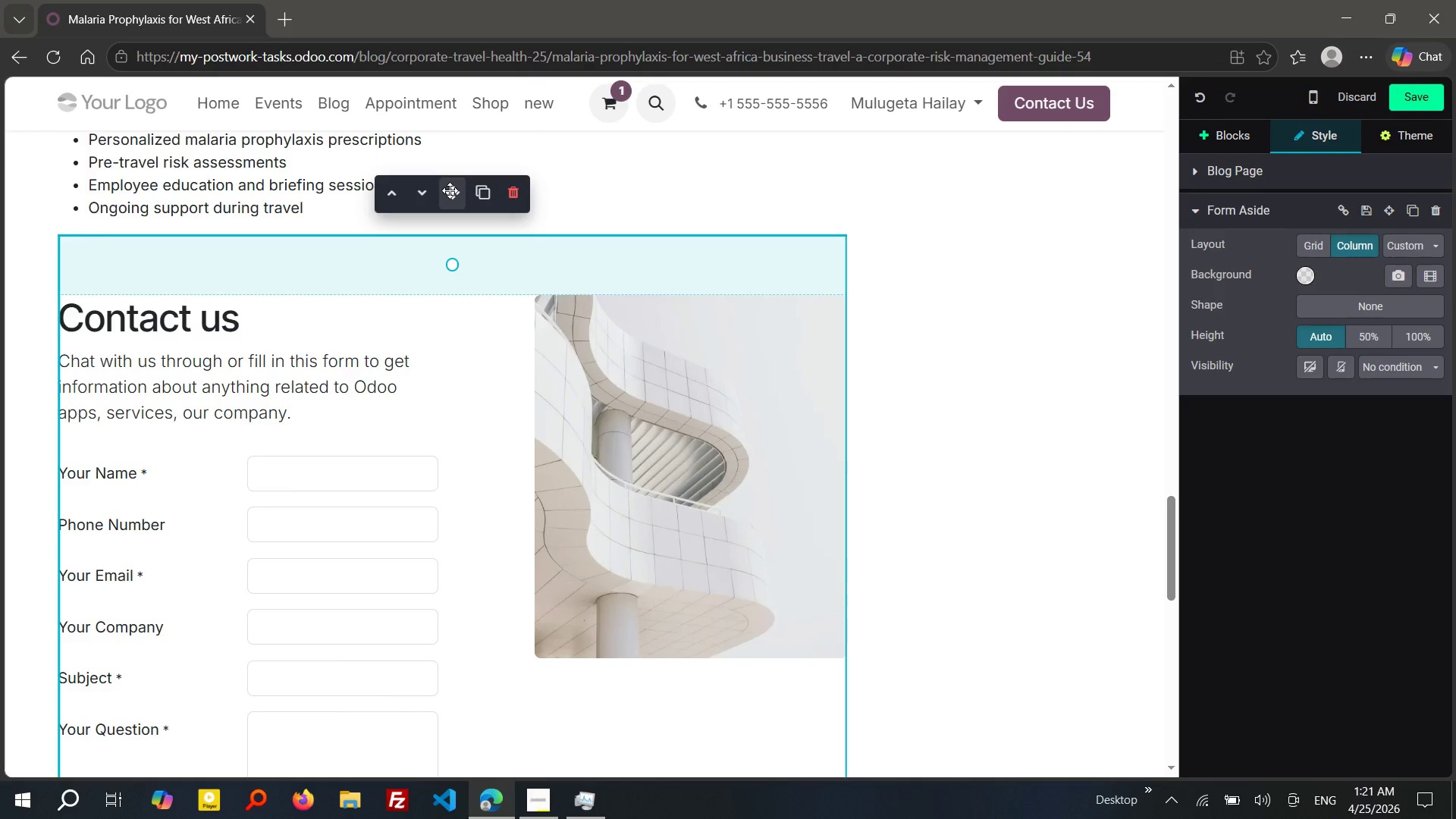 
left_click_drag(start_coordinate=[450, 190], to_coordinate=[410, 443])
 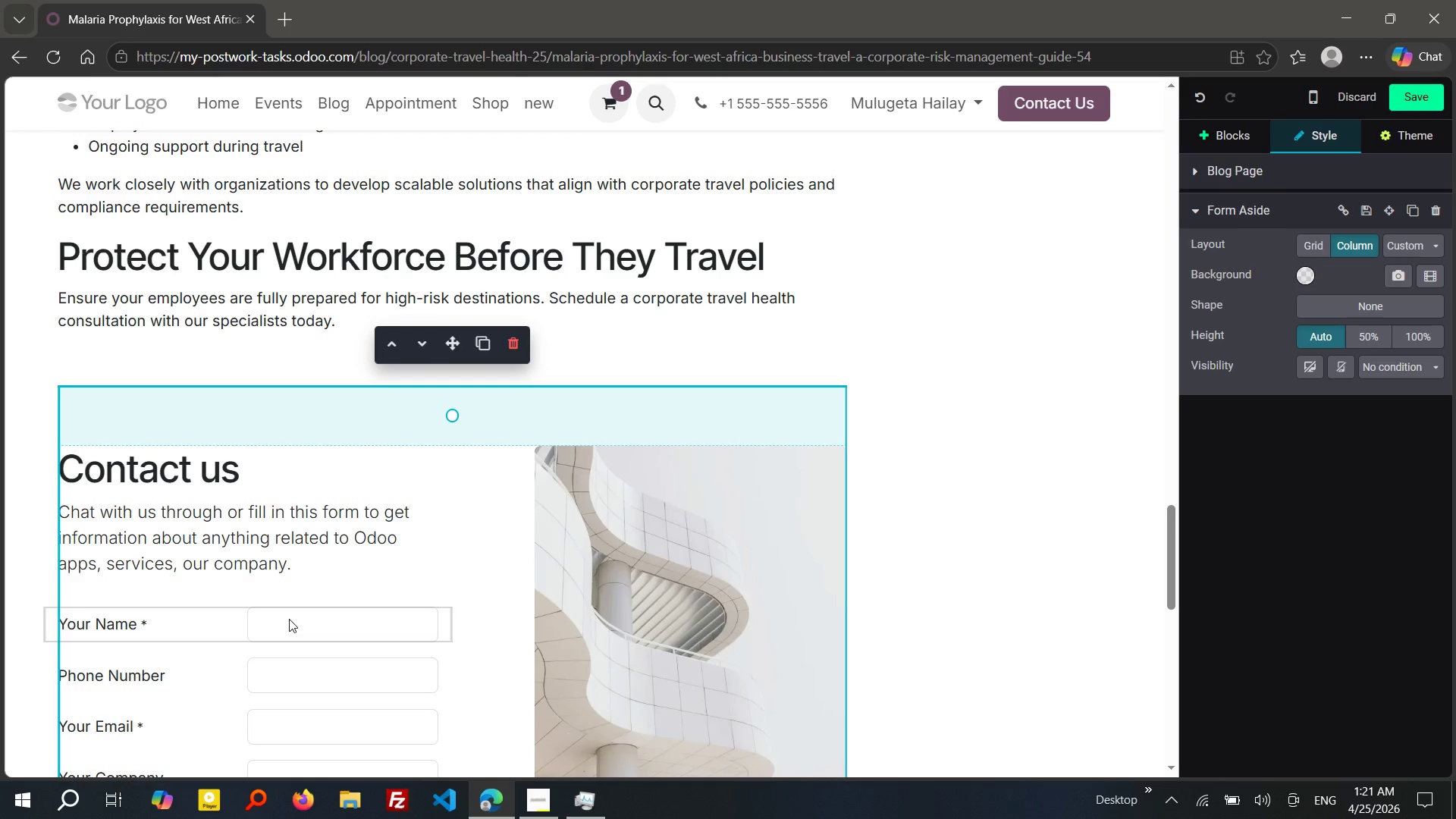 
wait(20.11)
 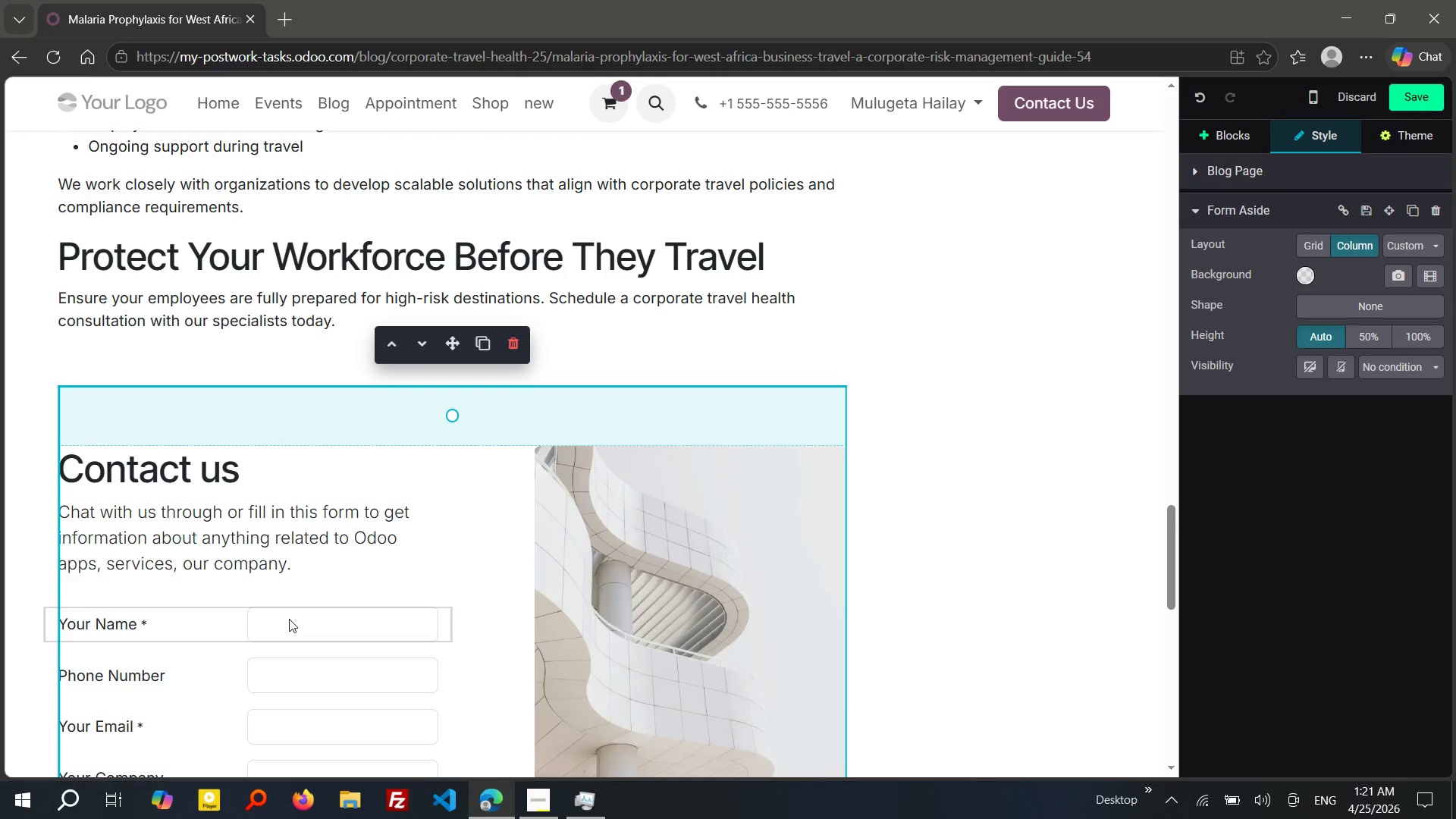 
left_click_drag(start_coordinate=[350, 327], to_coordinate=[29, 261])
 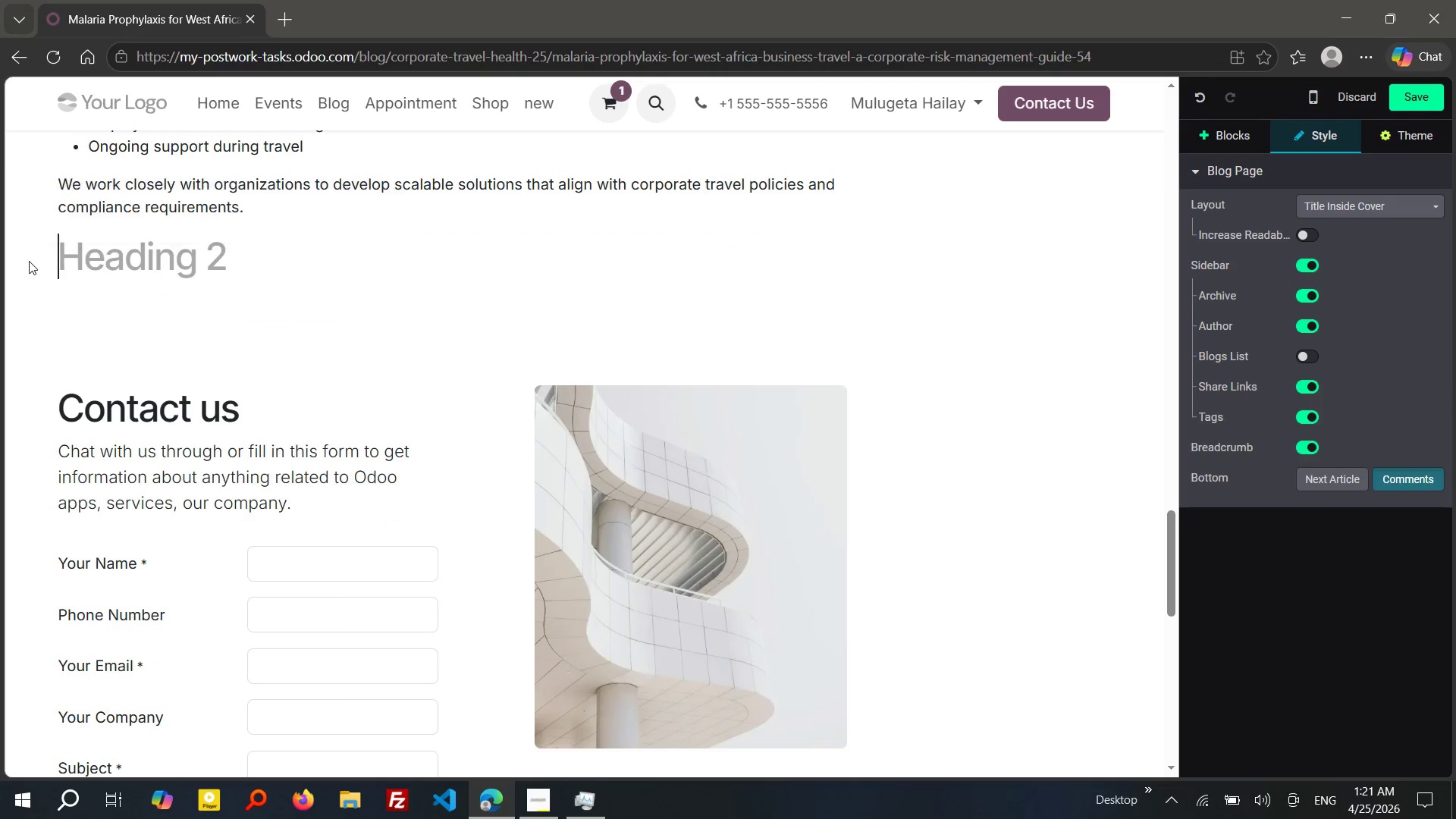 
hold_key(key=ControlLeft, duration=0.48)
 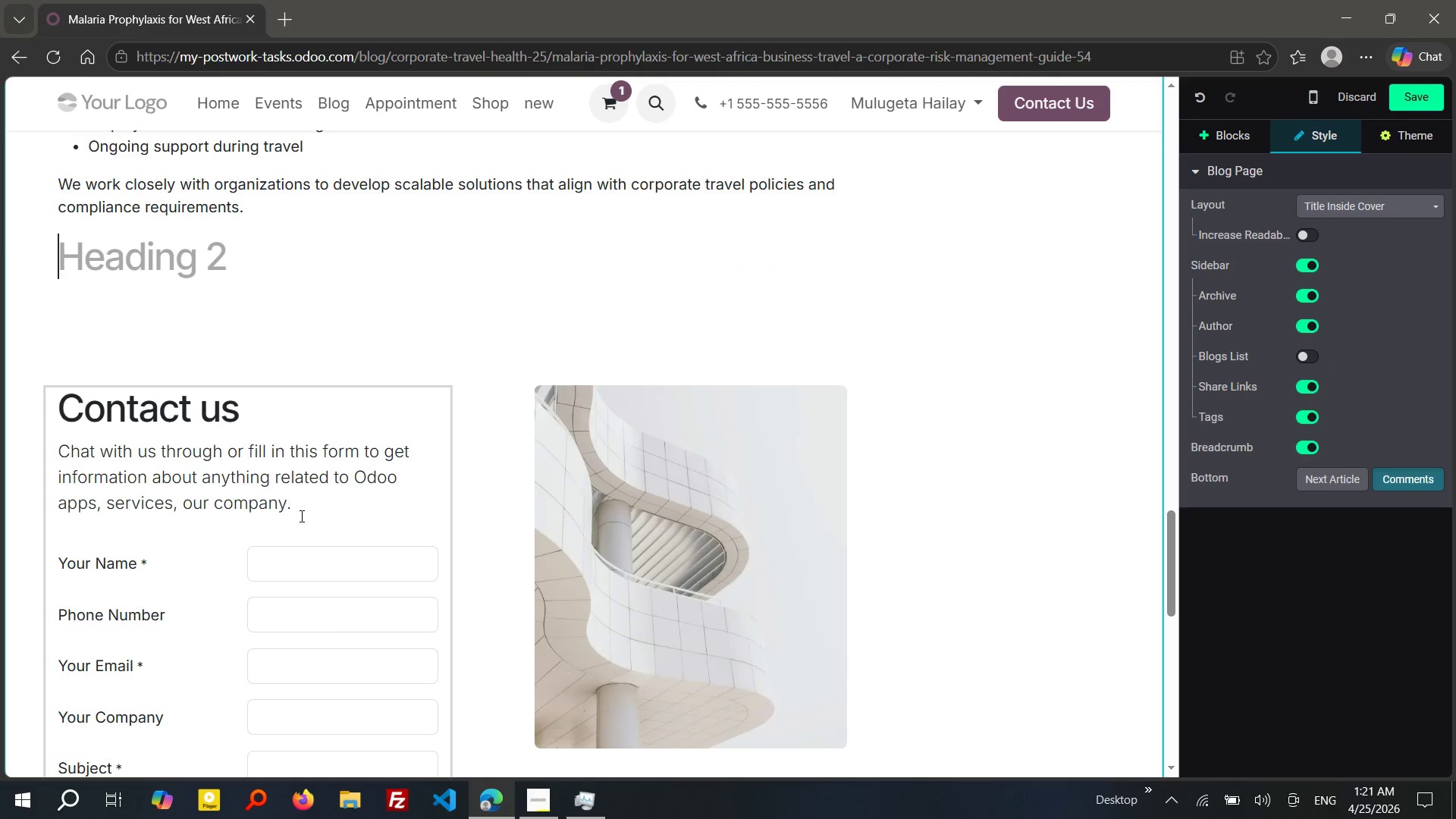 
key(X)
 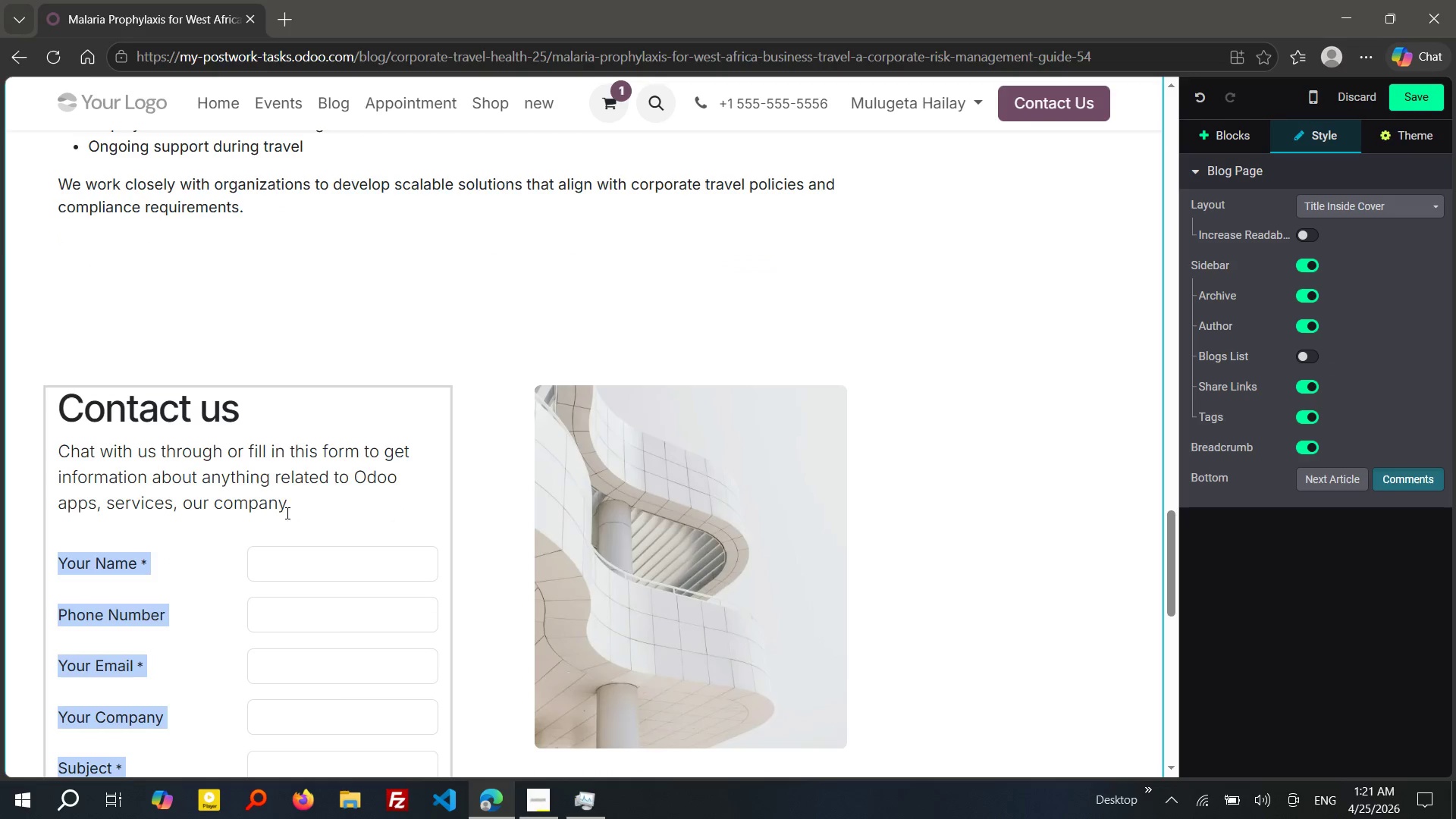 
left_click_drag(start_coordinate=[300, 516], to_coordinate=[70, 433])
 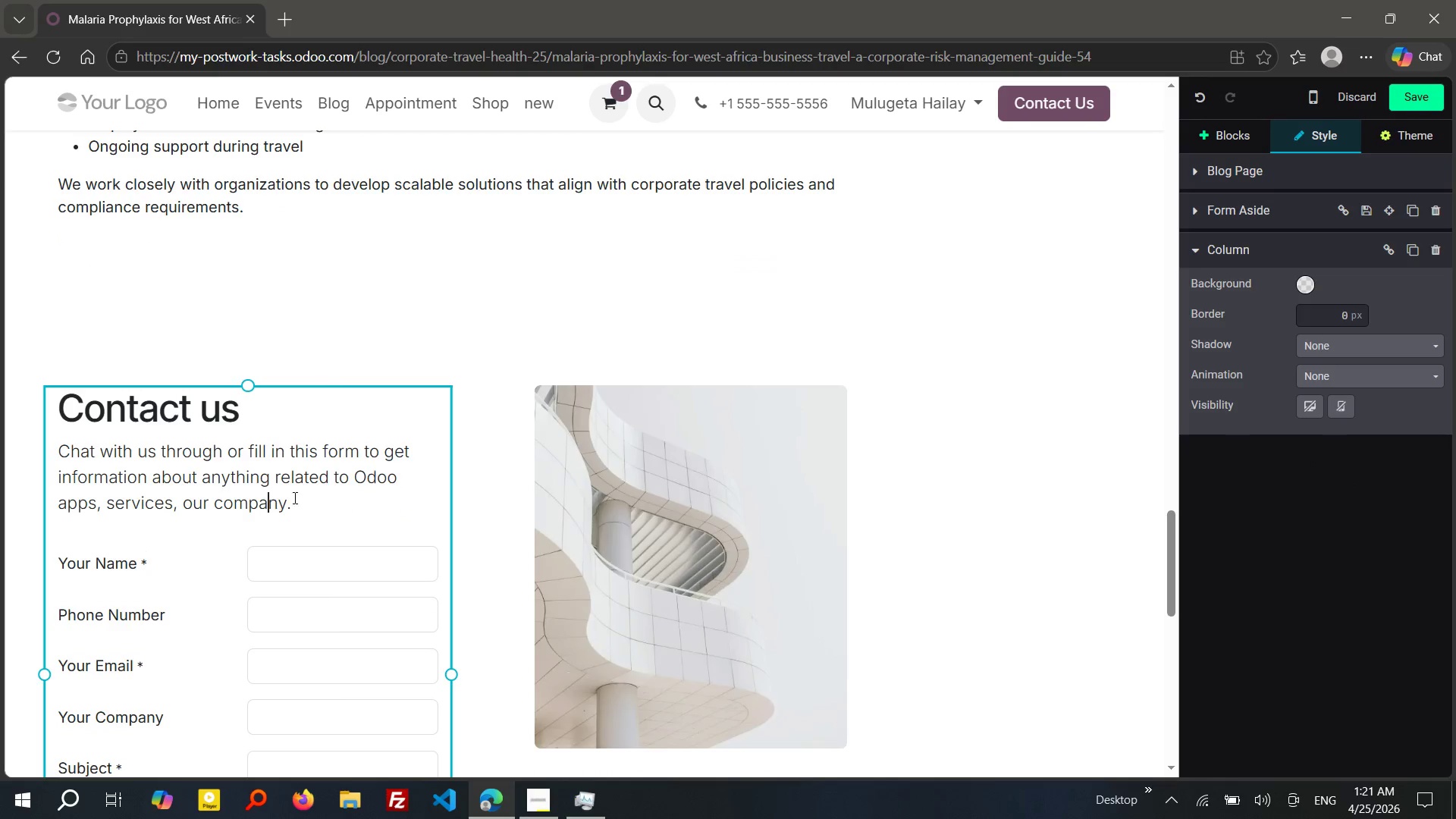 
left_click([265, 494])
 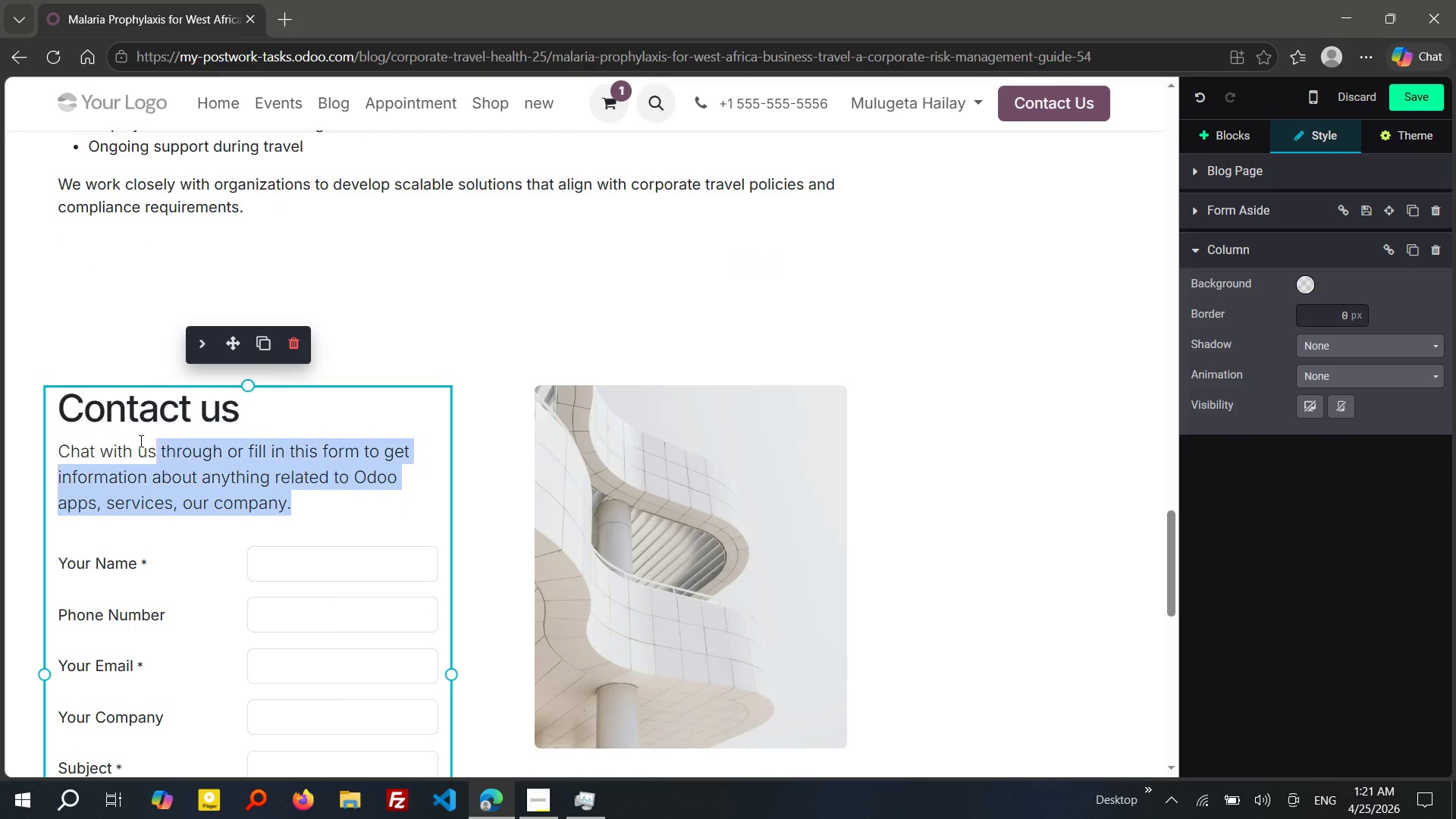 
left_click_drag(start_coordinate=[338, 507], to_coordinate=[59, 407])
 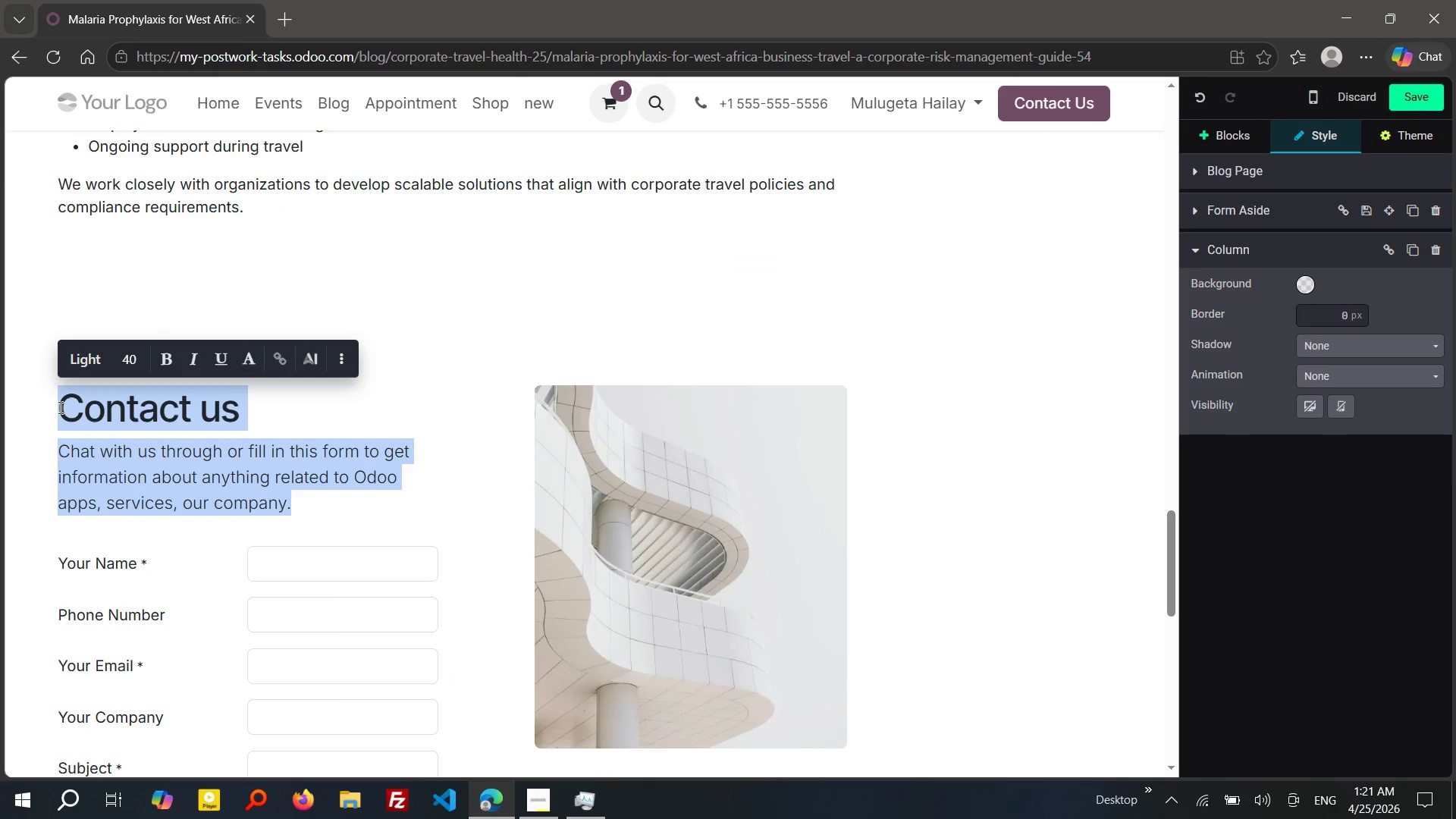 
key(Control+V)
 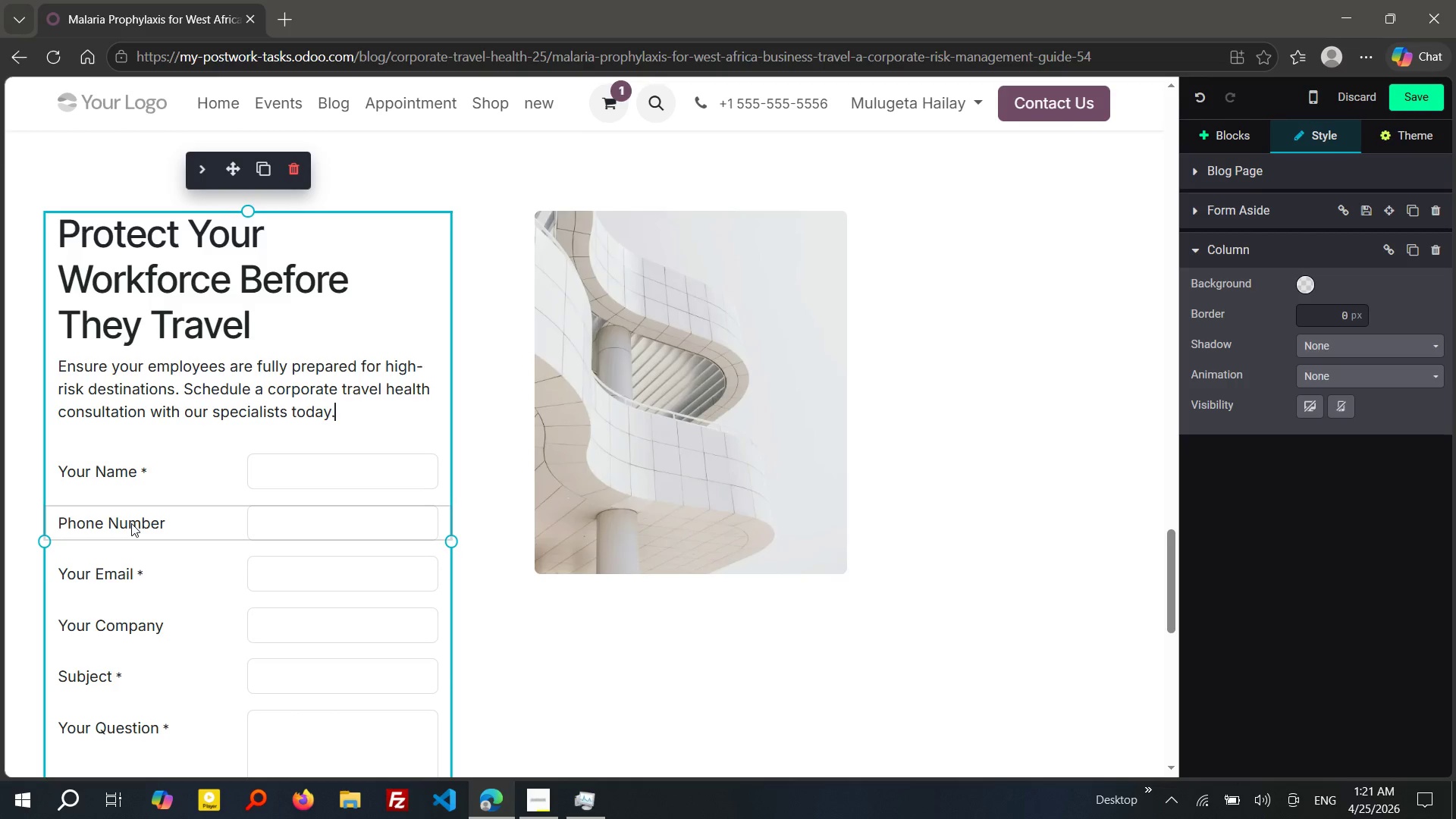 
wait(10.12)
 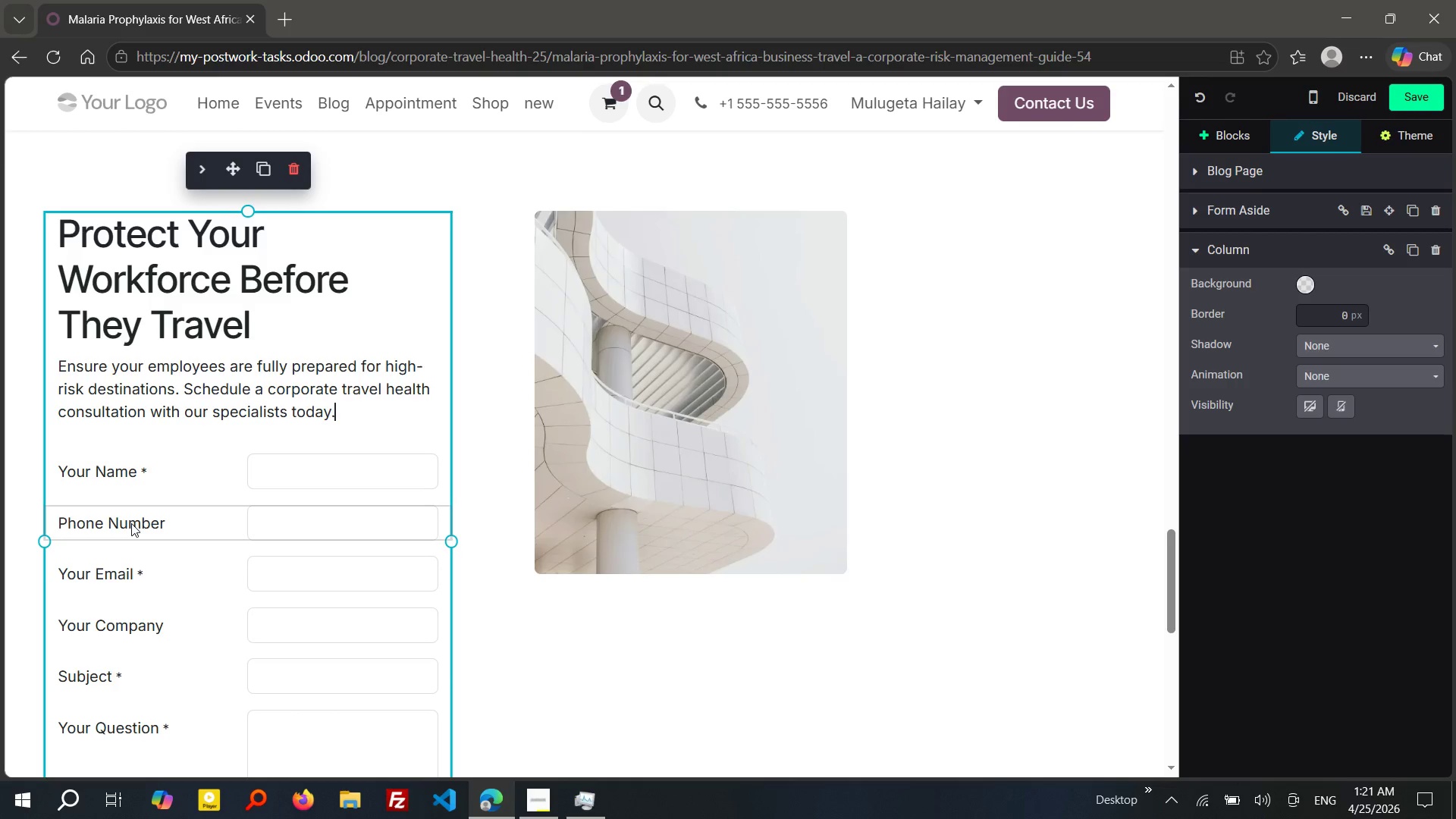 
left_click([93, 604])
 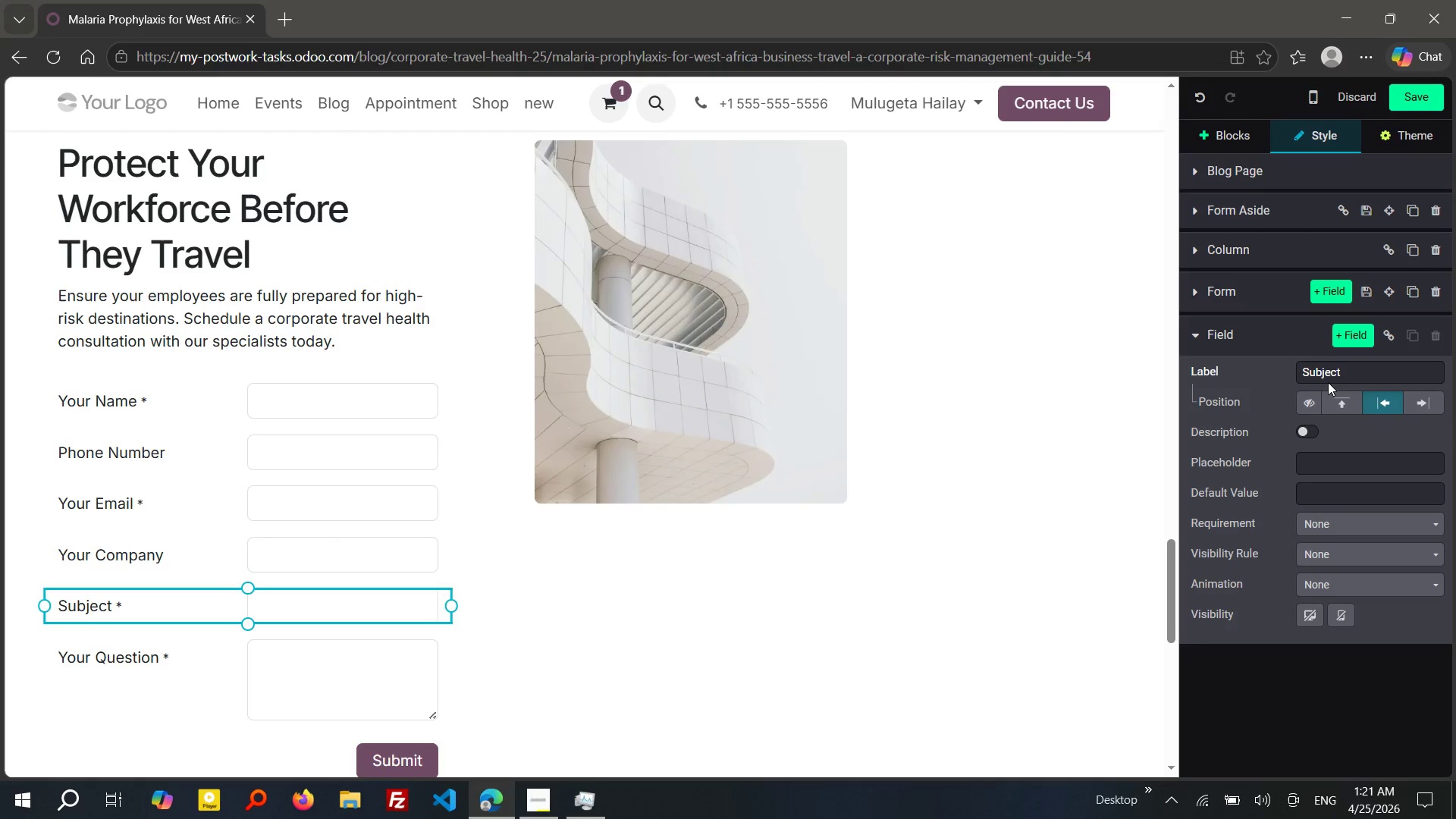 
wait(6.92)
 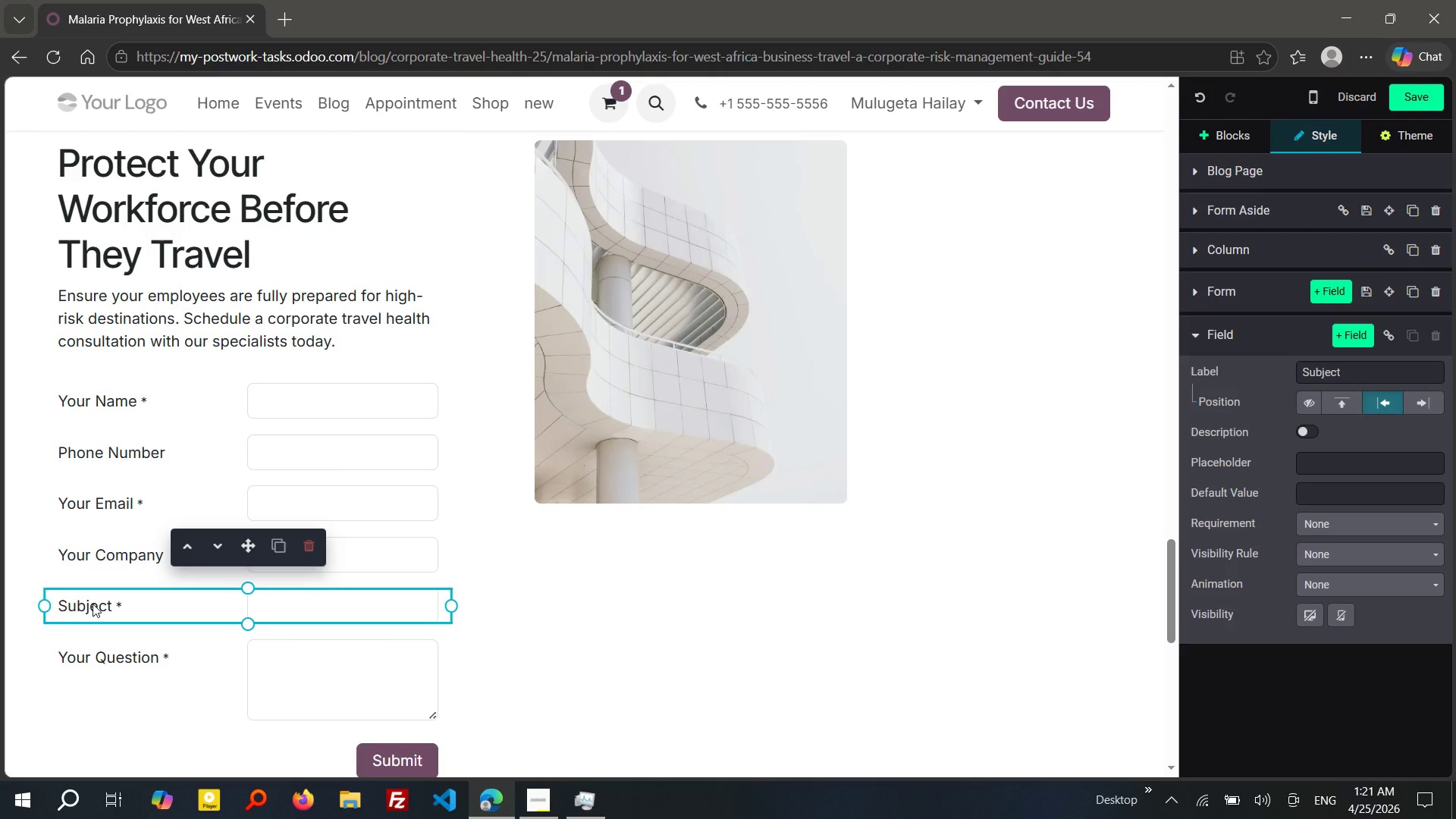 
double_click([1322, 375])
 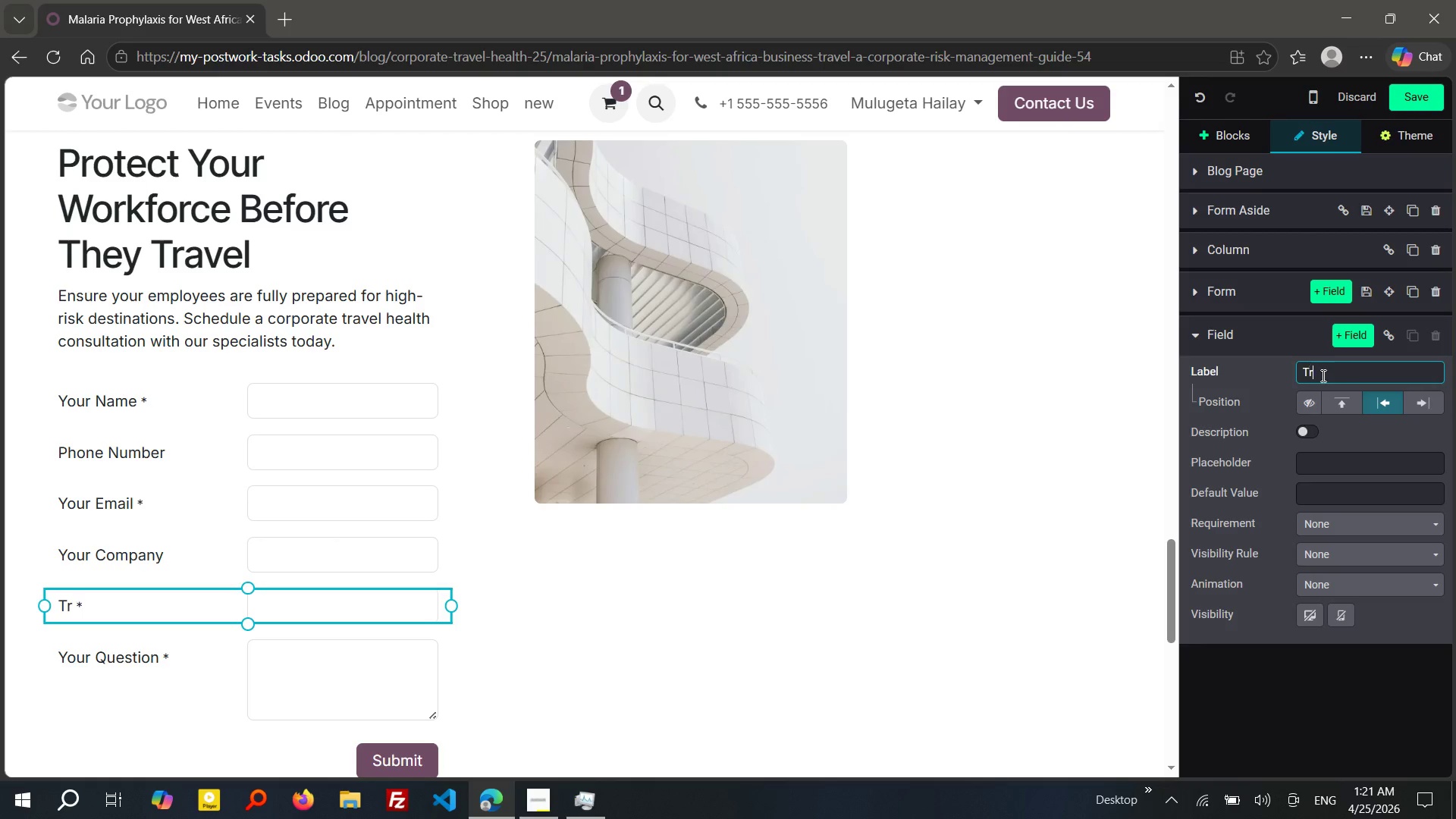 
type(Travel Destination)
 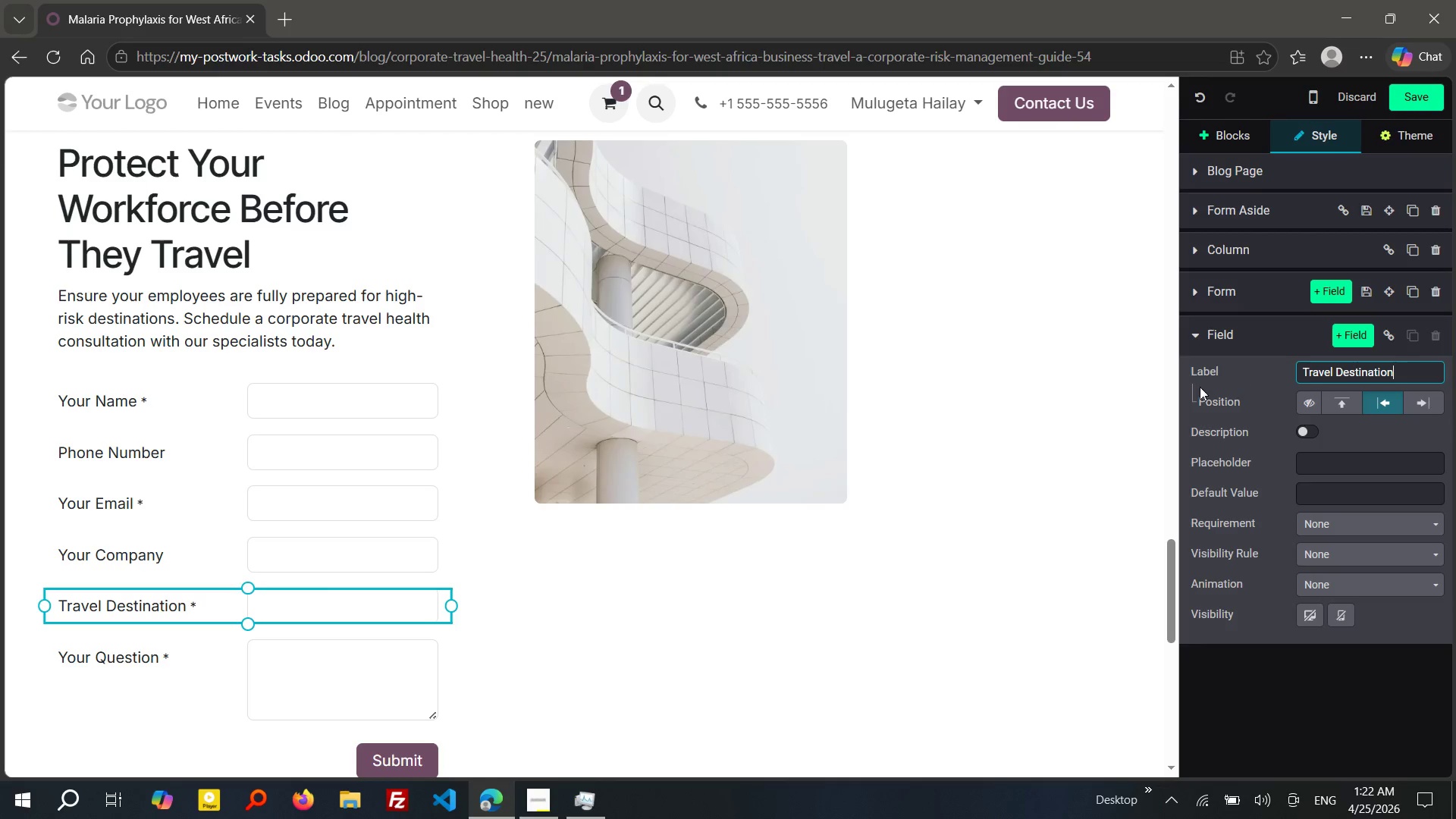 
left_click([133, 651])
 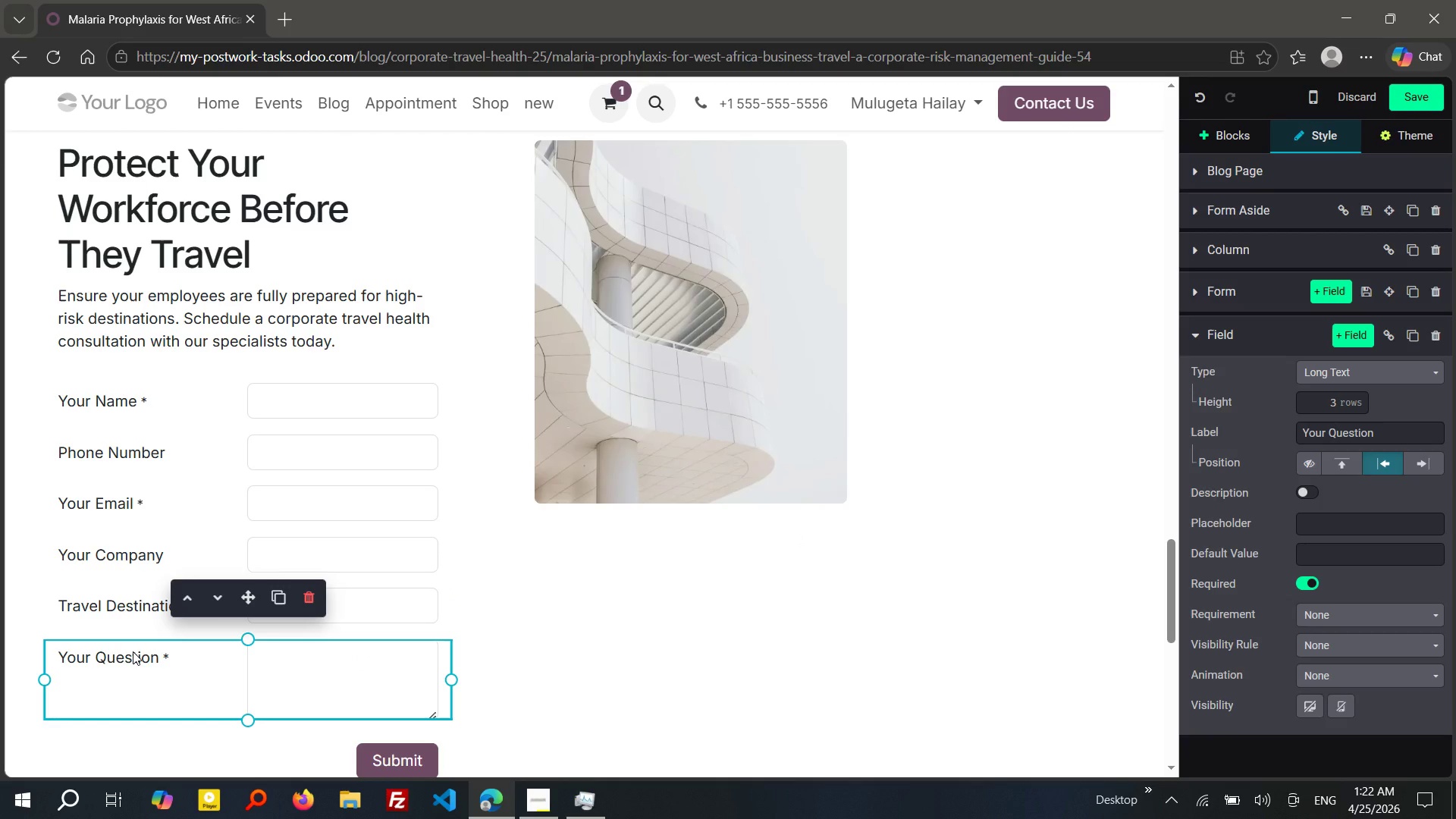 
wait(15.03)
 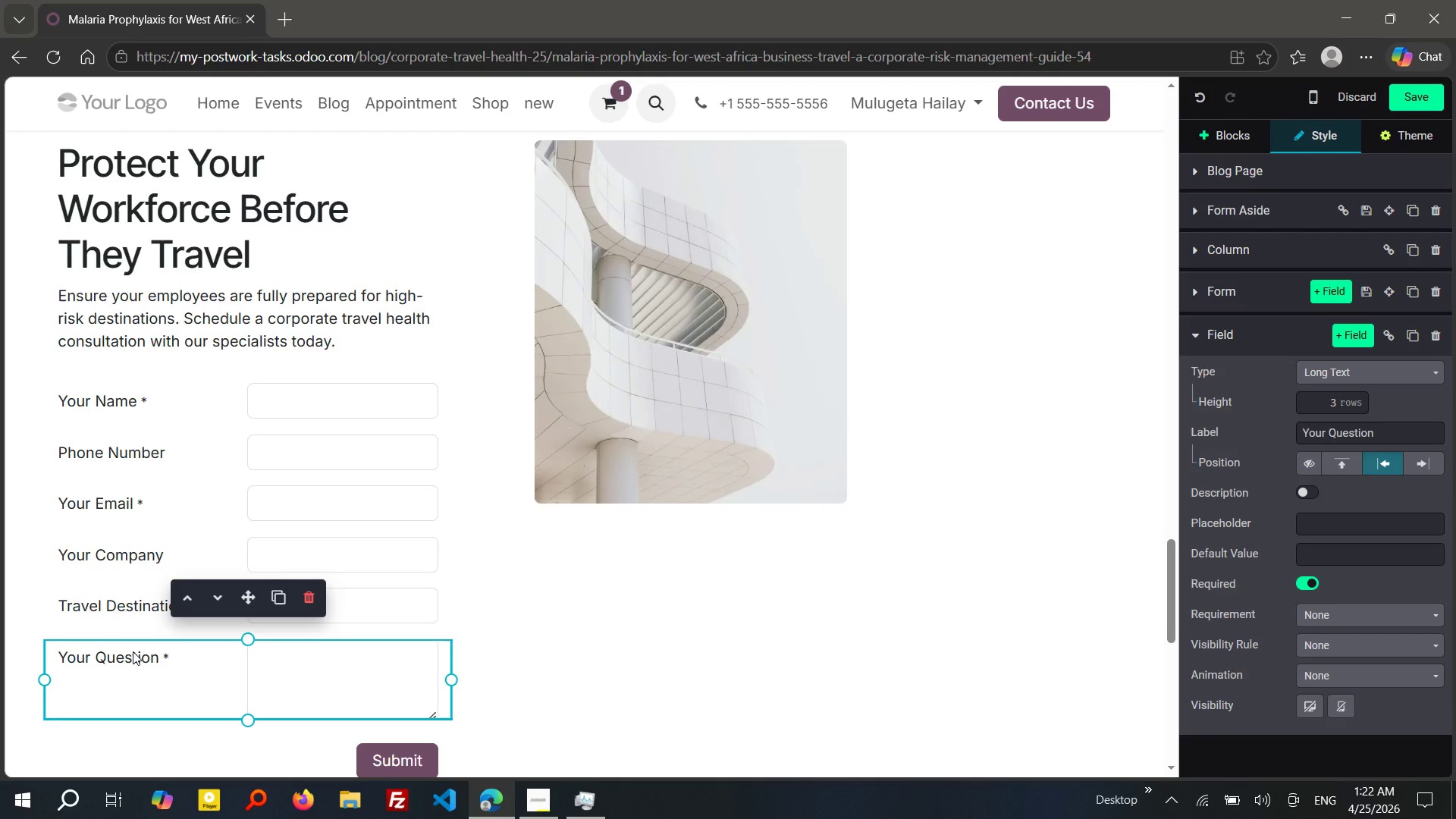 
double_click([88, 660])
 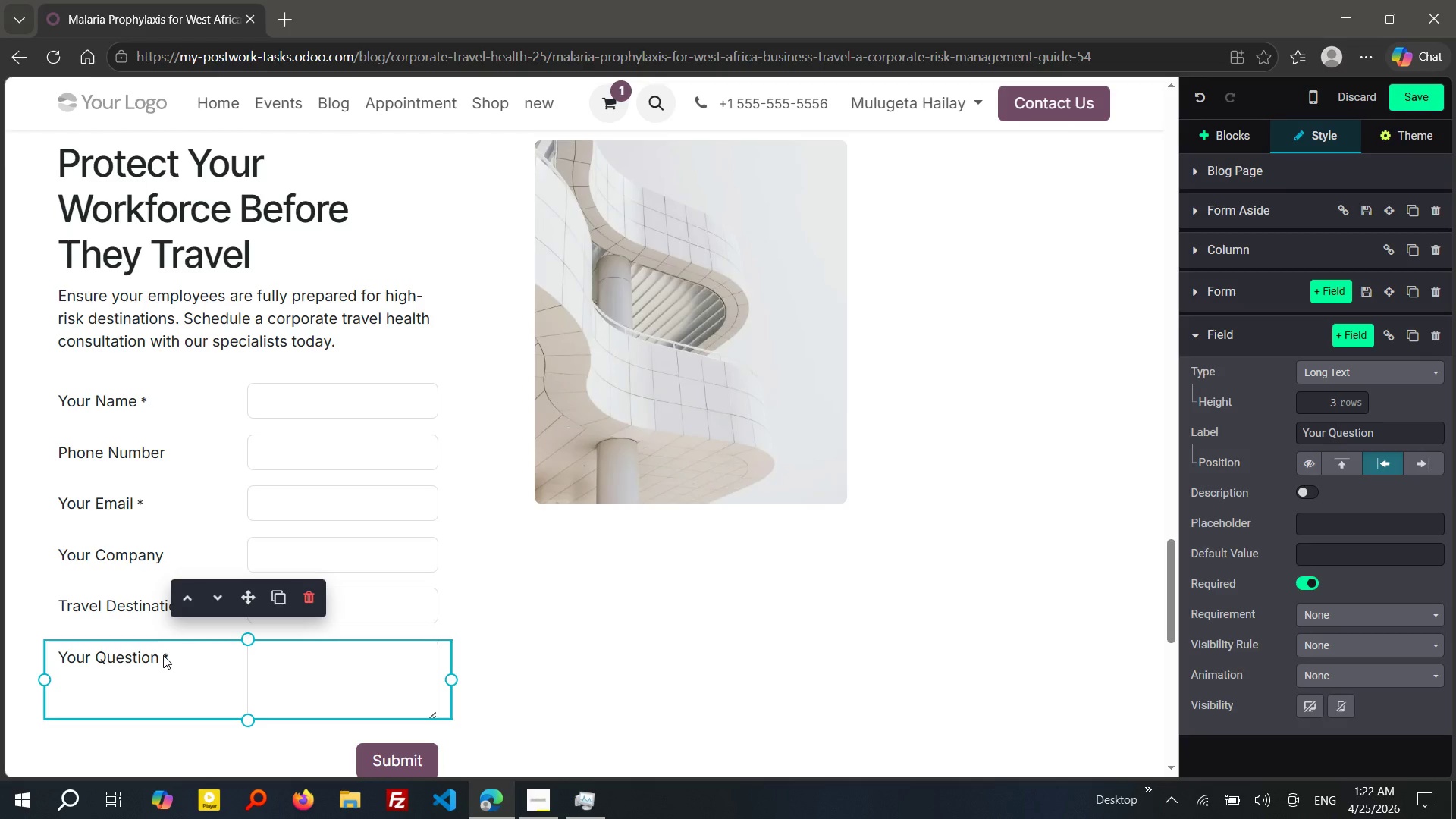 
left_click([163, 655])
 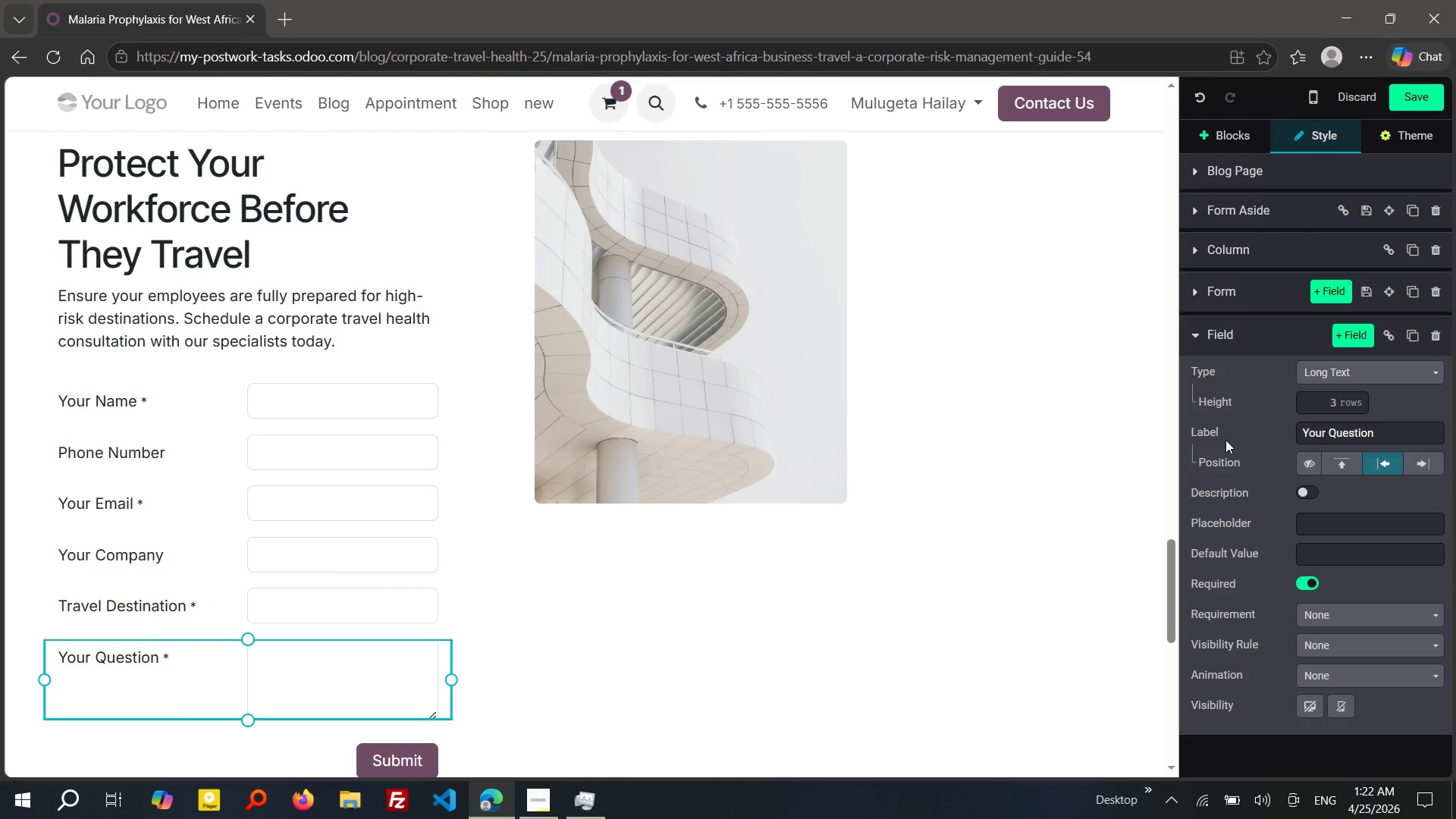 
wait(9.03)
 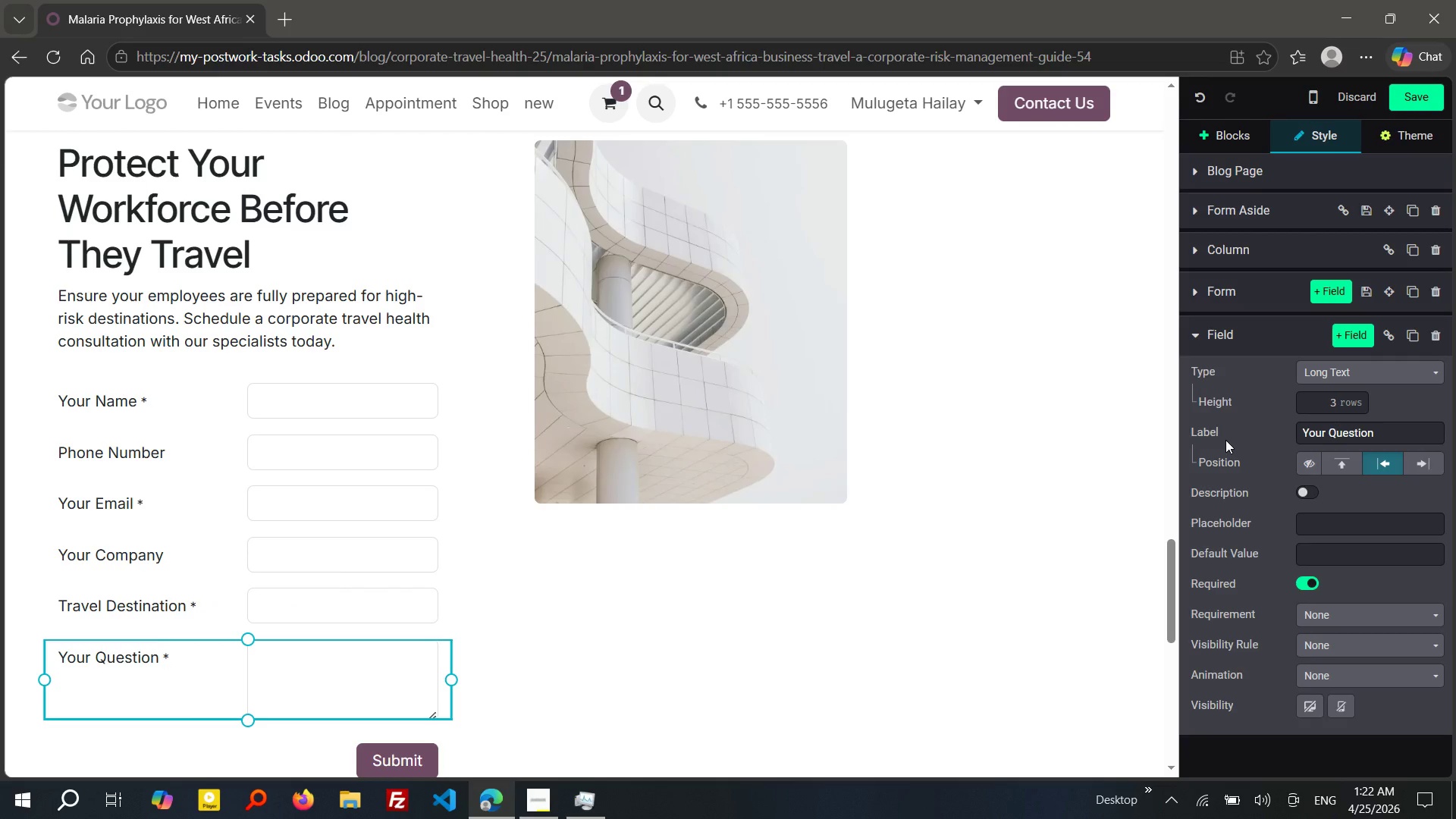 
left_click([313, 597])
 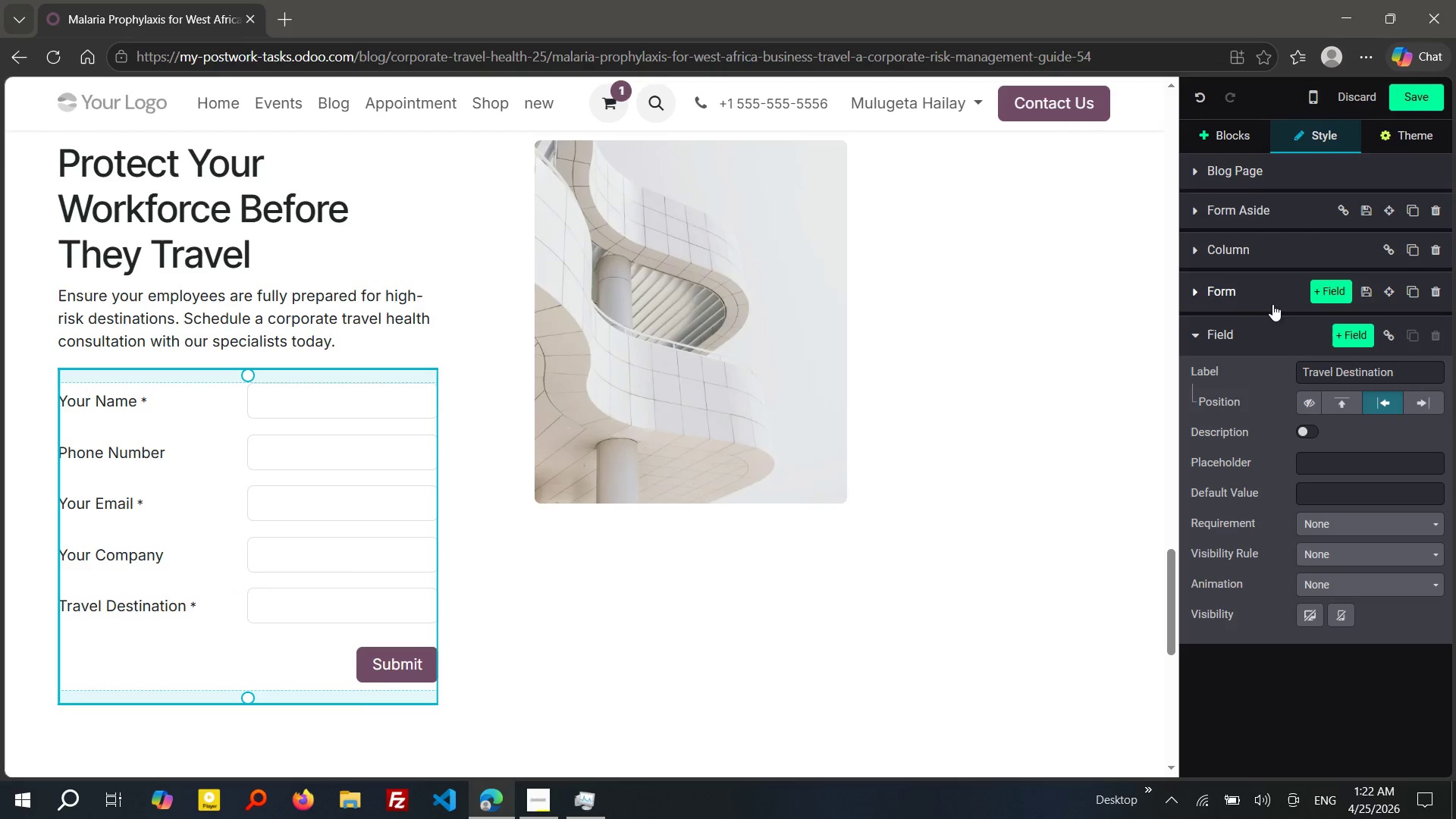 
left_click([1254, 290])
 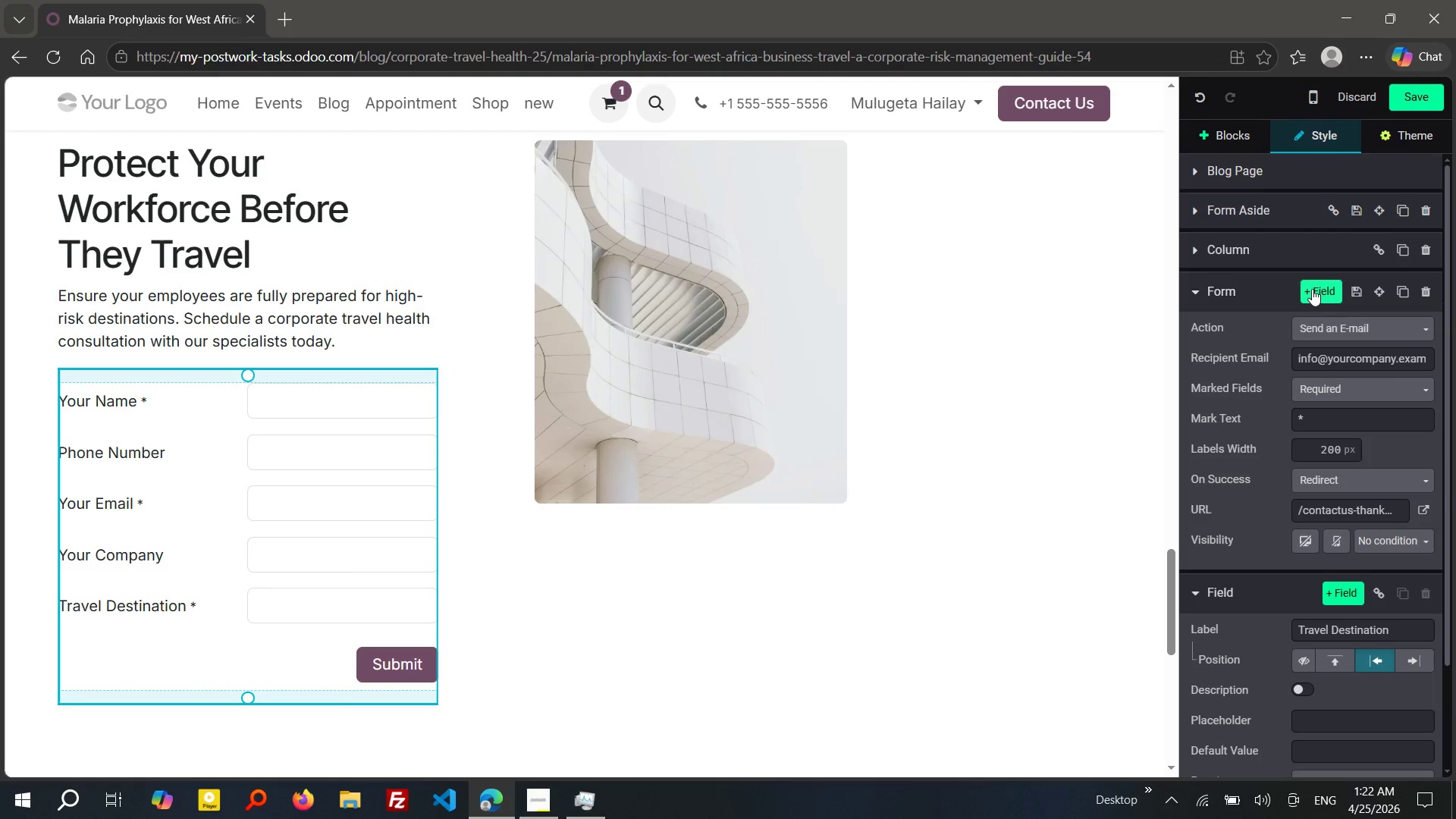 
left_click([1312, 289])
 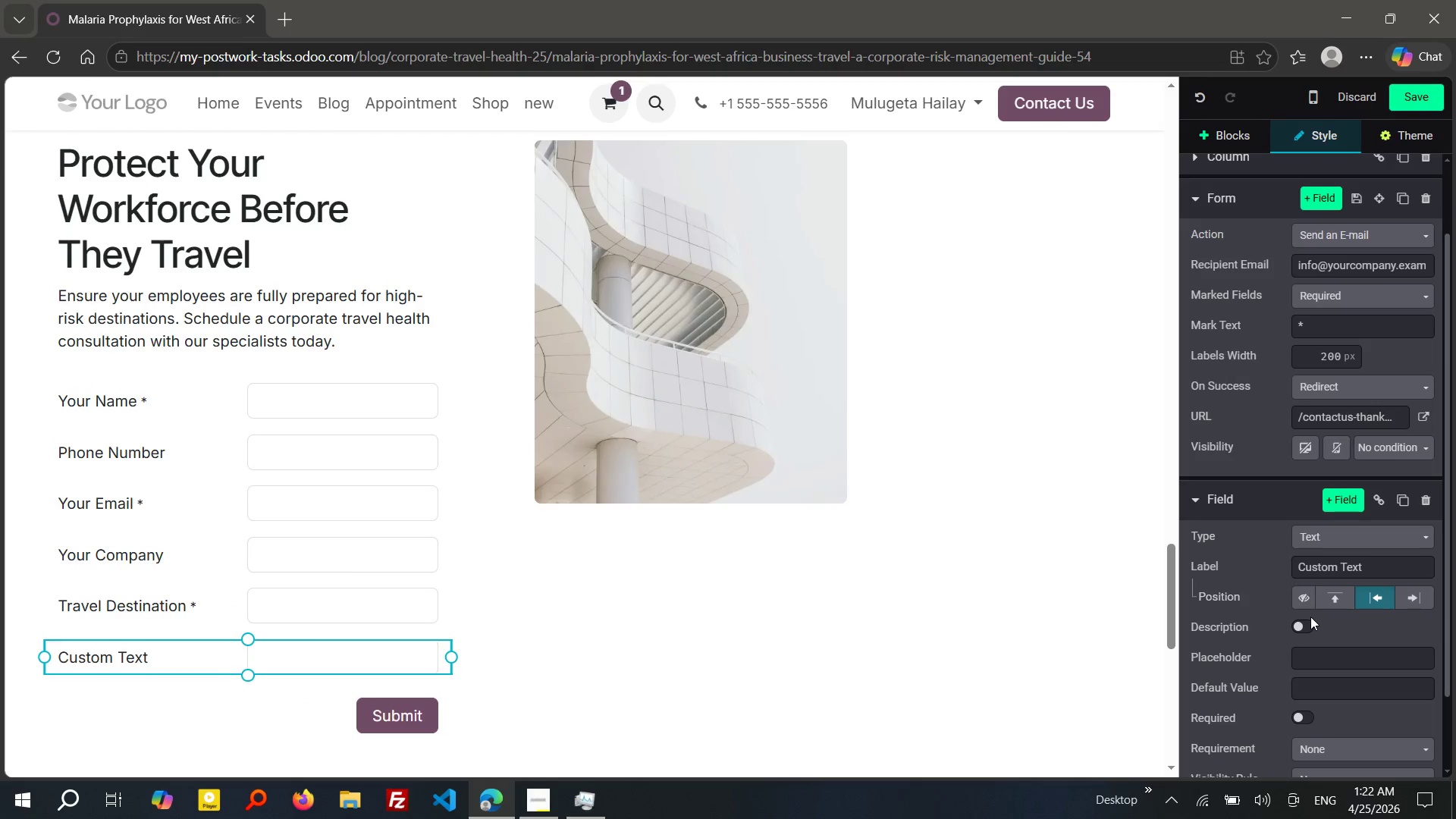 
wait(5.25)
 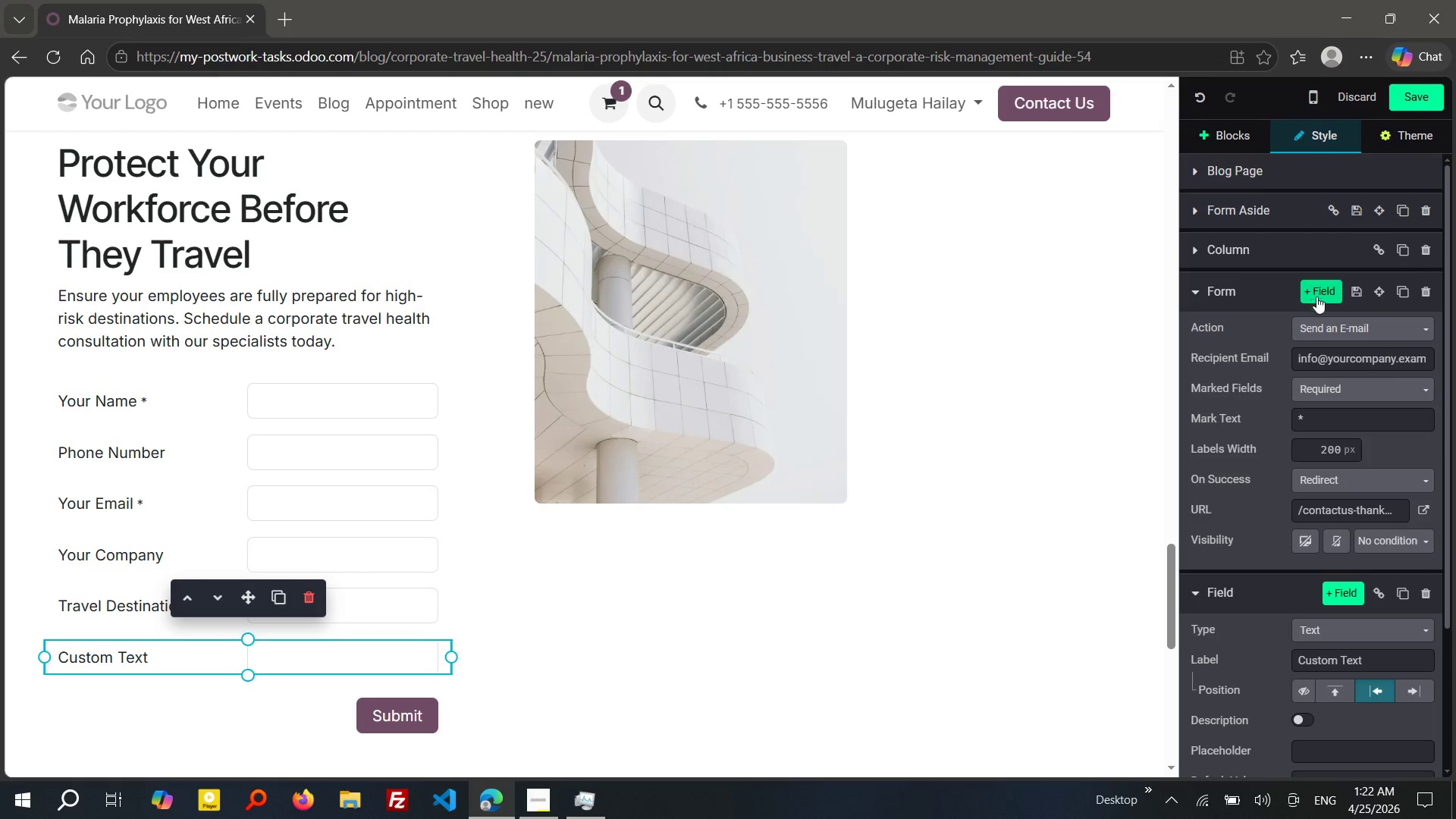 
left_click([1332, 535])
 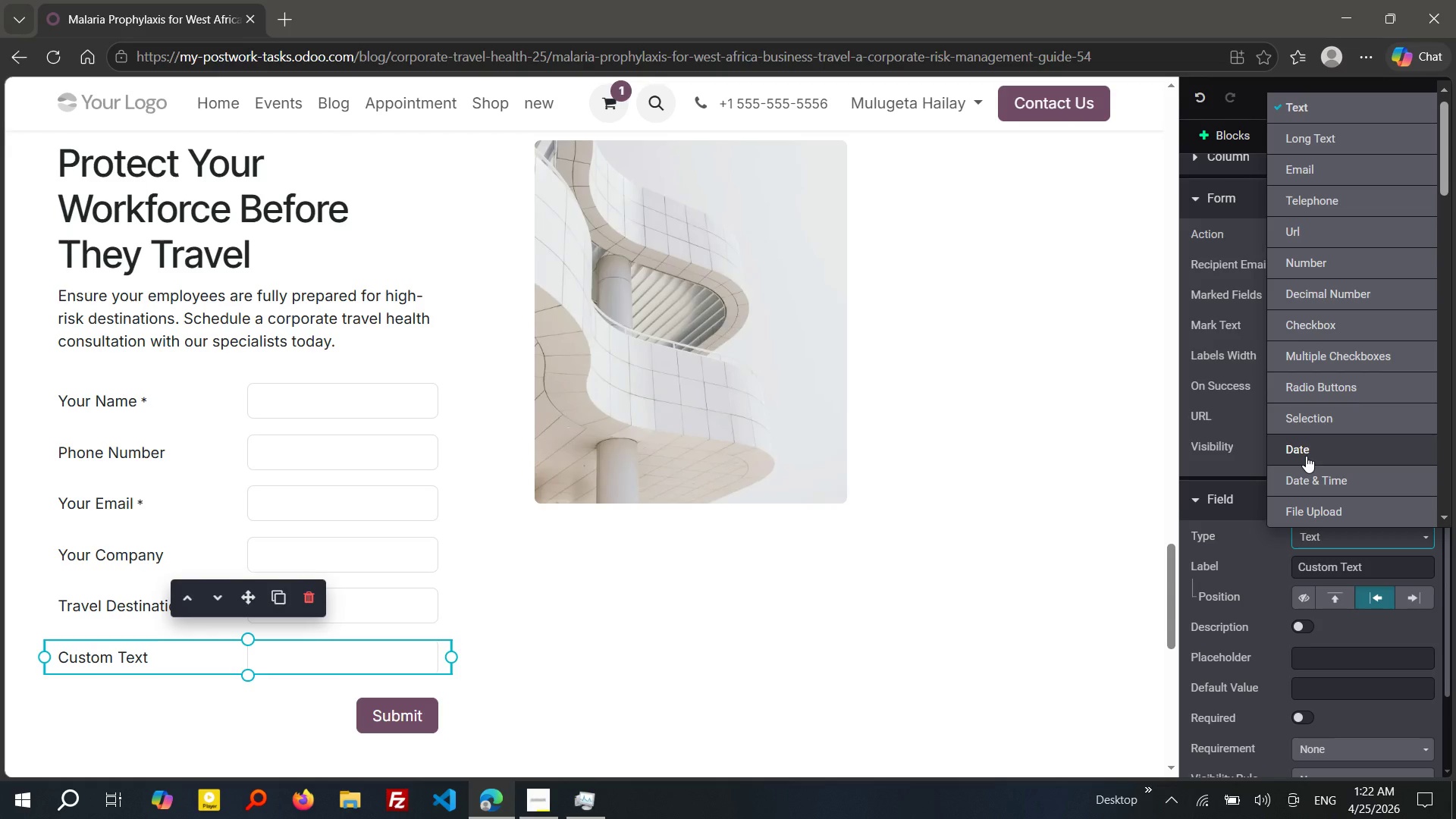 
left_click([1306, 456])
 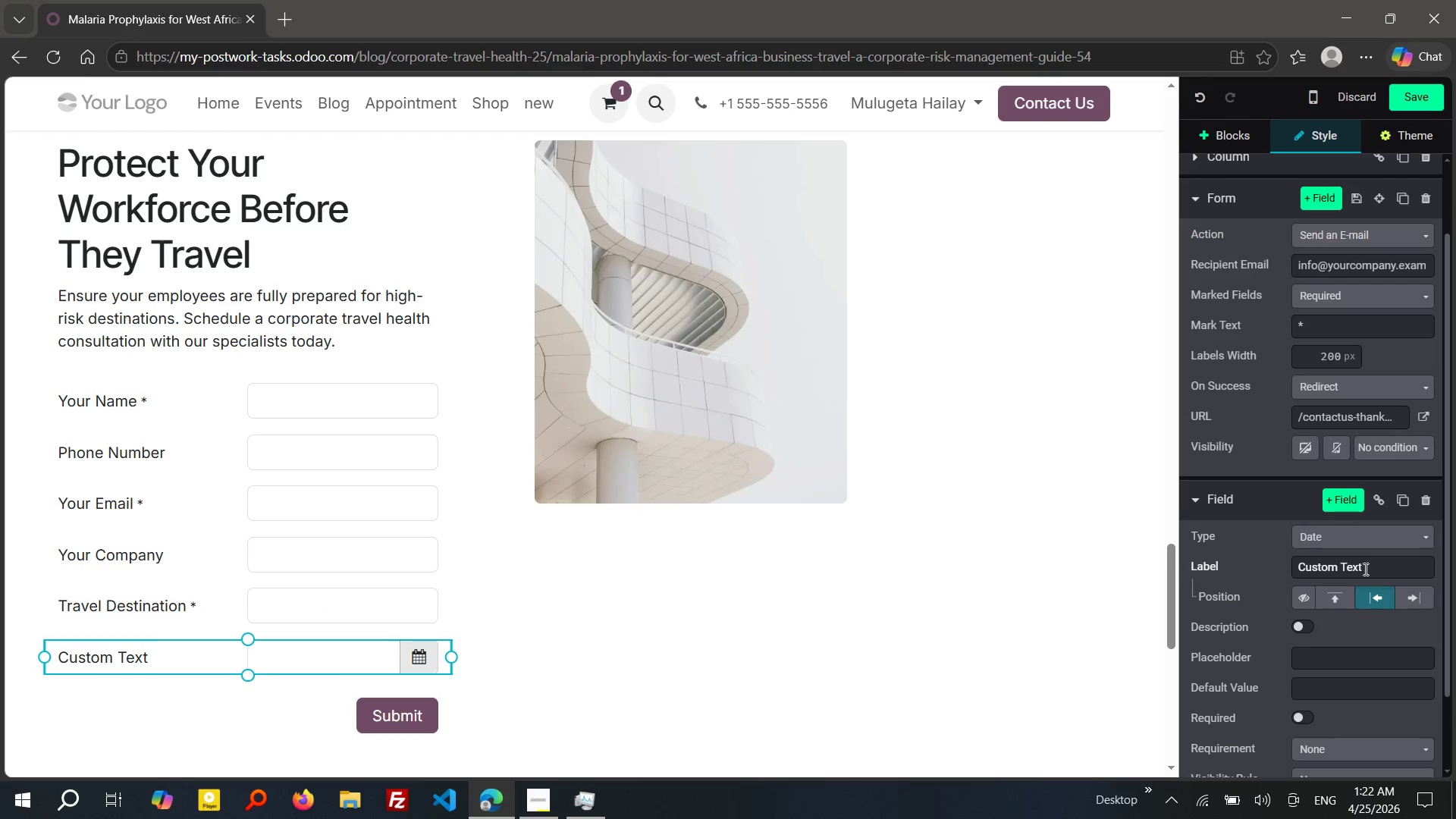 
left_click_drag(start_coordinate=[1365, 569], to_coordinate=[1272, 566])
 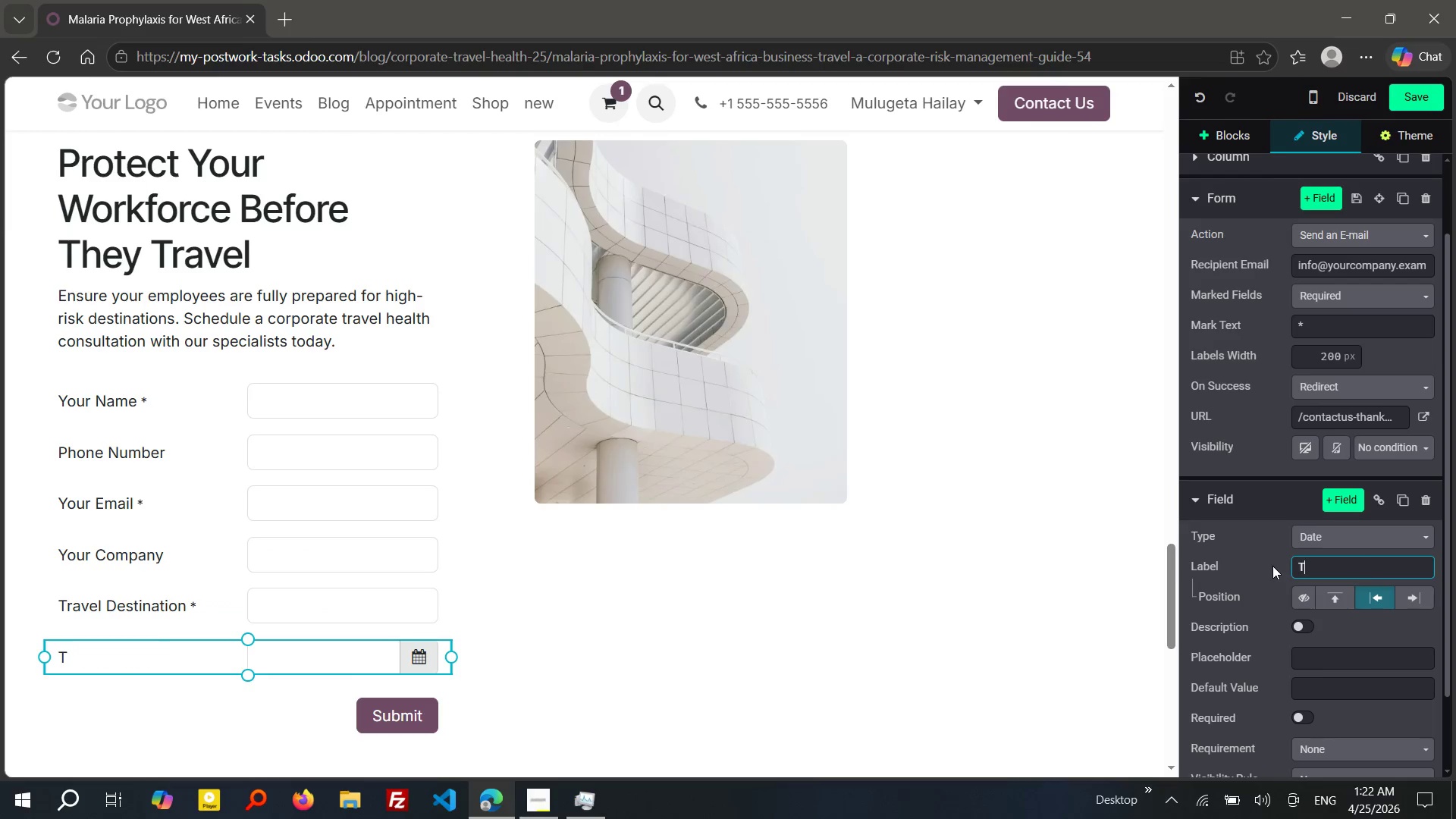 
type(travel Destination)
 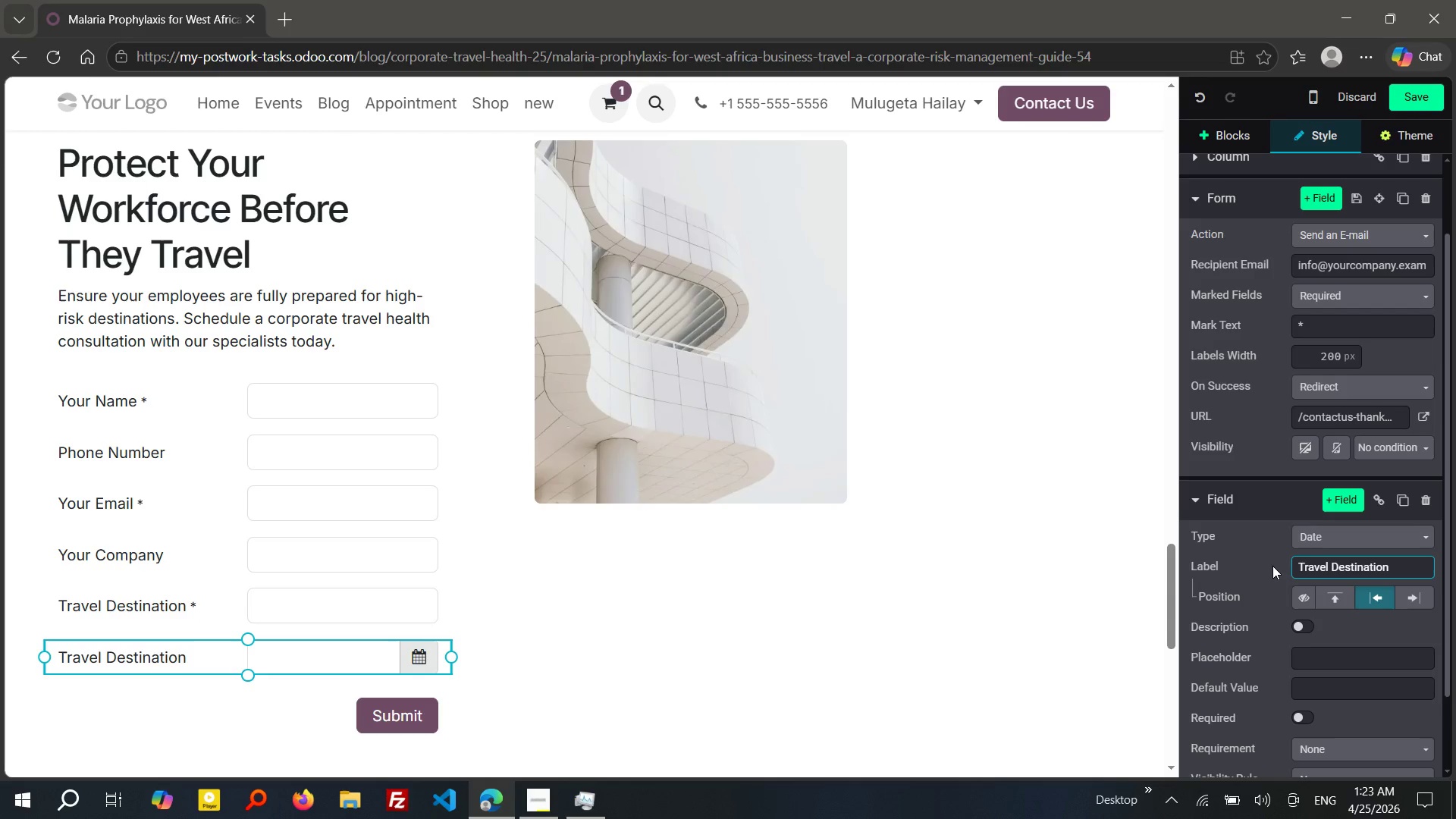 
key(Control+A)
 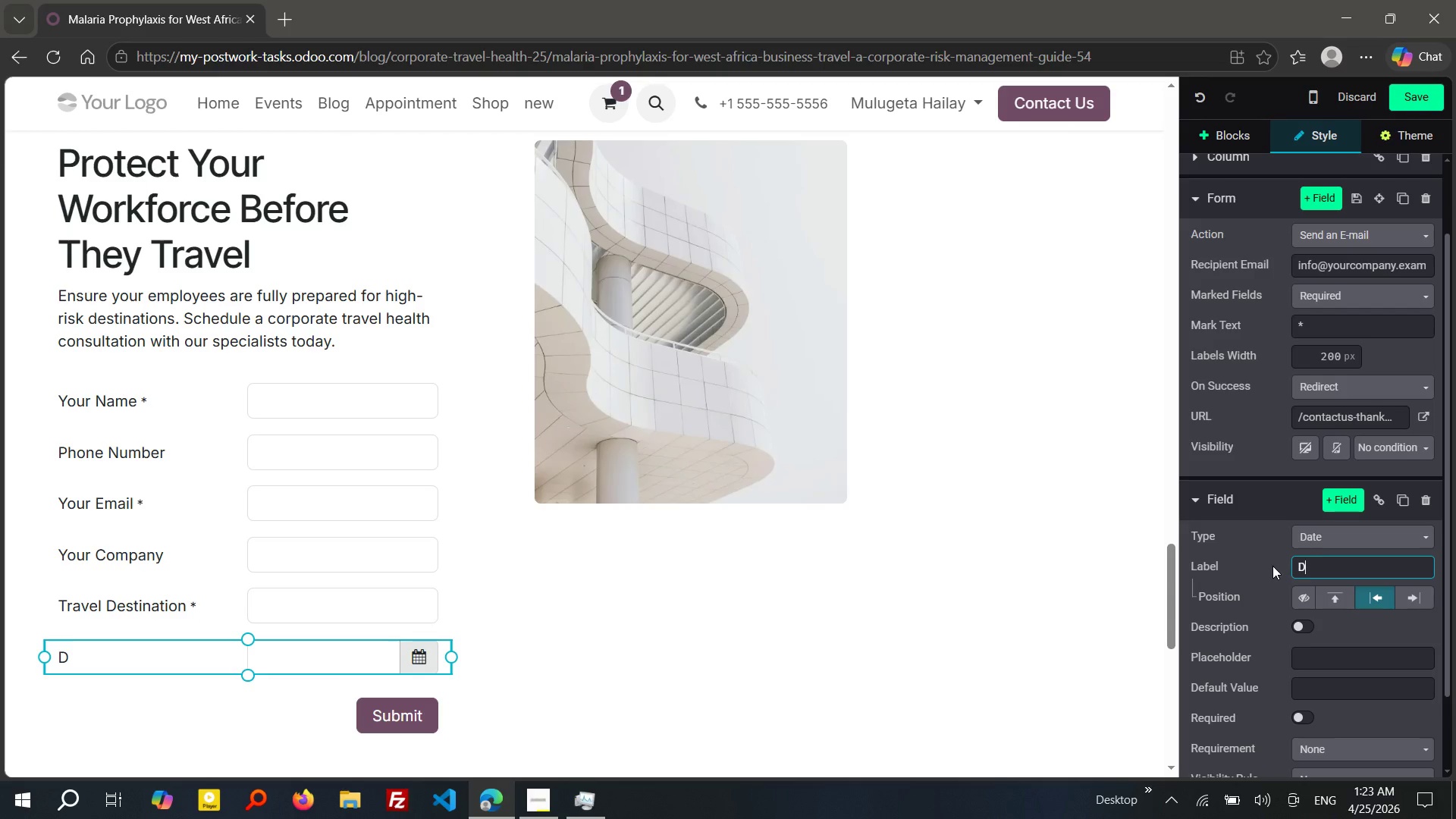 
type(DE)
 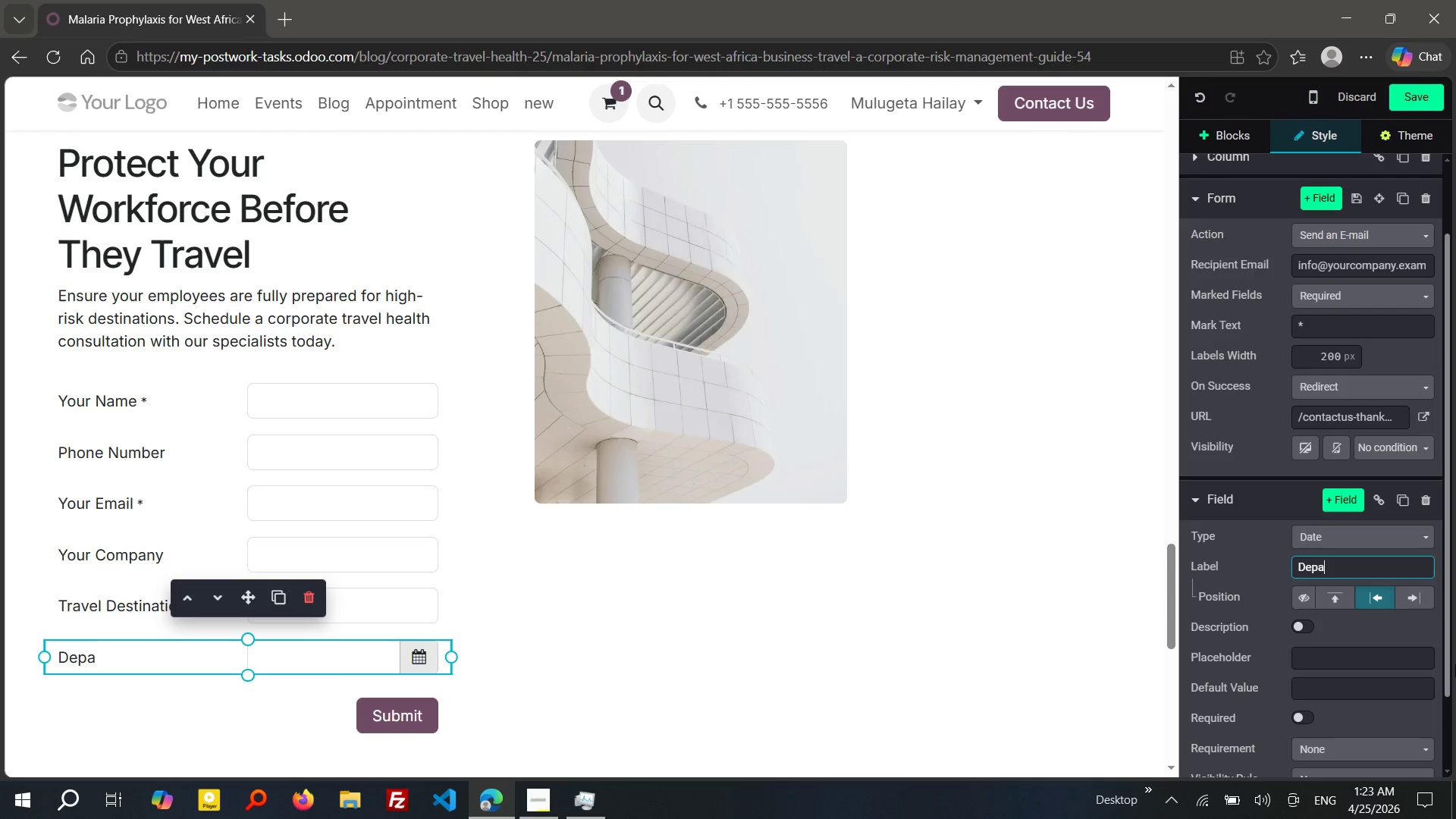 
type(parture date)
 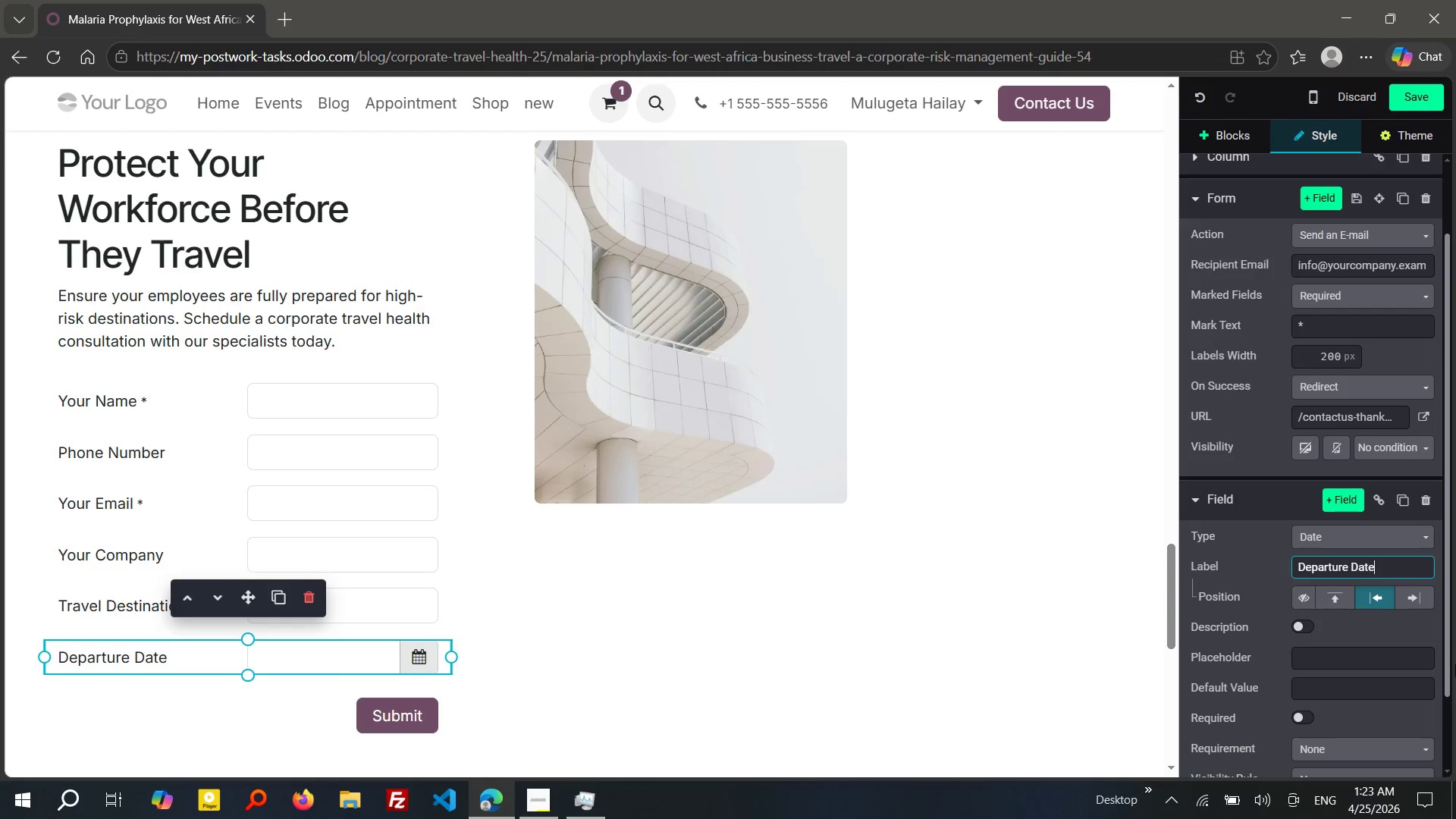 
wait(18.62)
 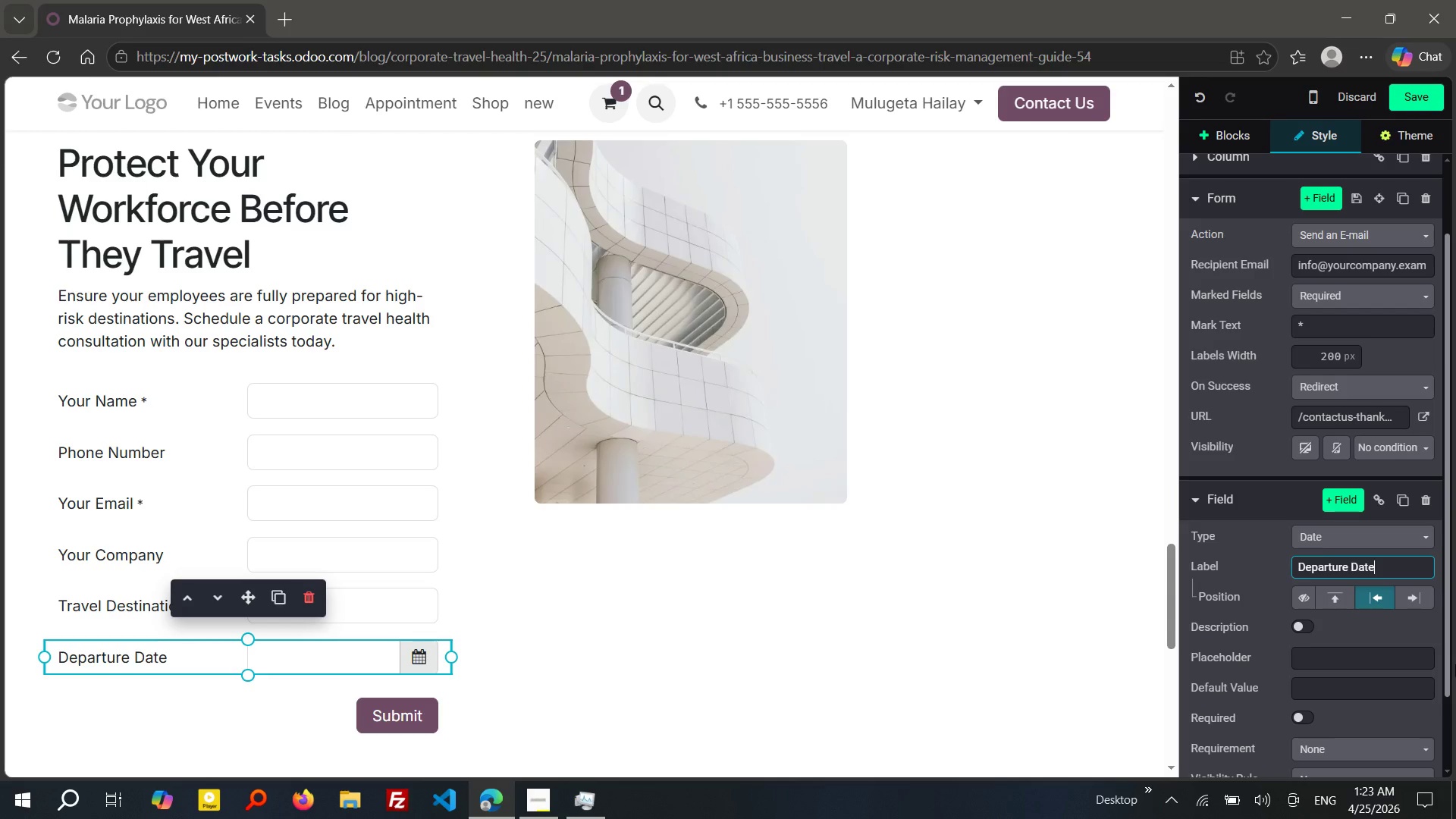 
left_click([1329, 243])
 